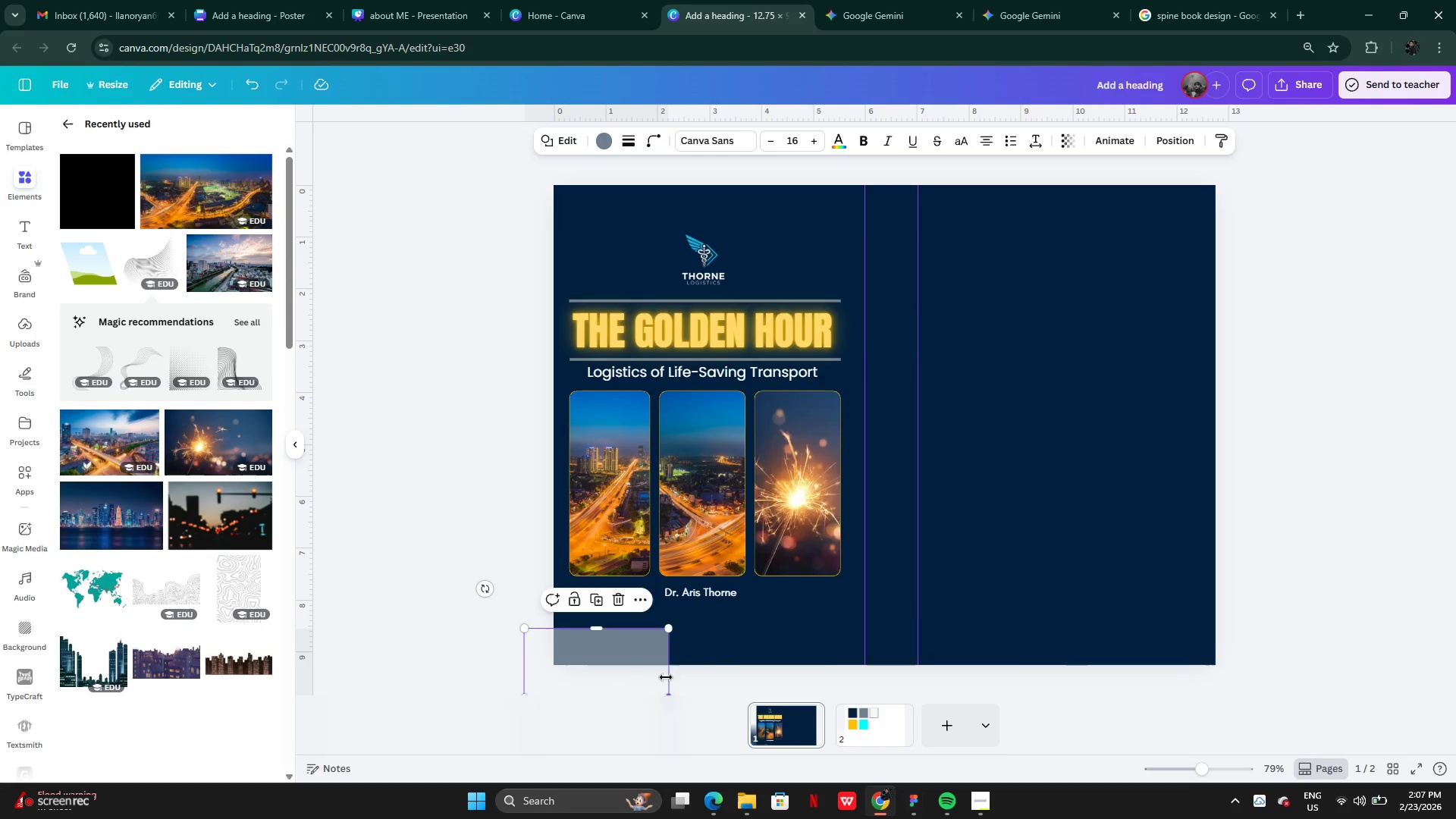 
left_click_drag(start_coordinate=[666, 677], to_coordinate=[1251, 714])
 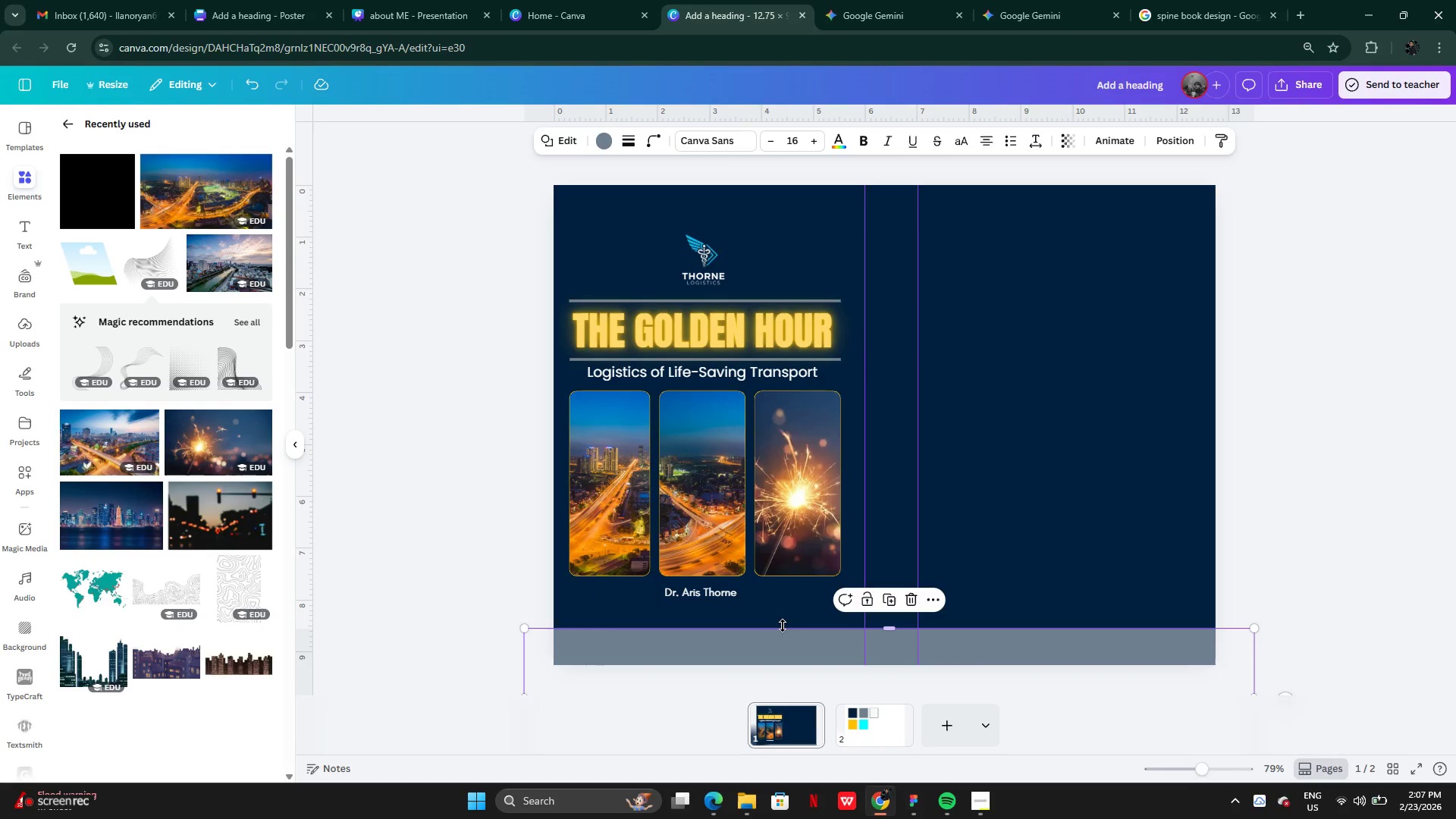 
left_click_drag(start_coordinate=[783, 626], to_coordinate=[782, 646])
 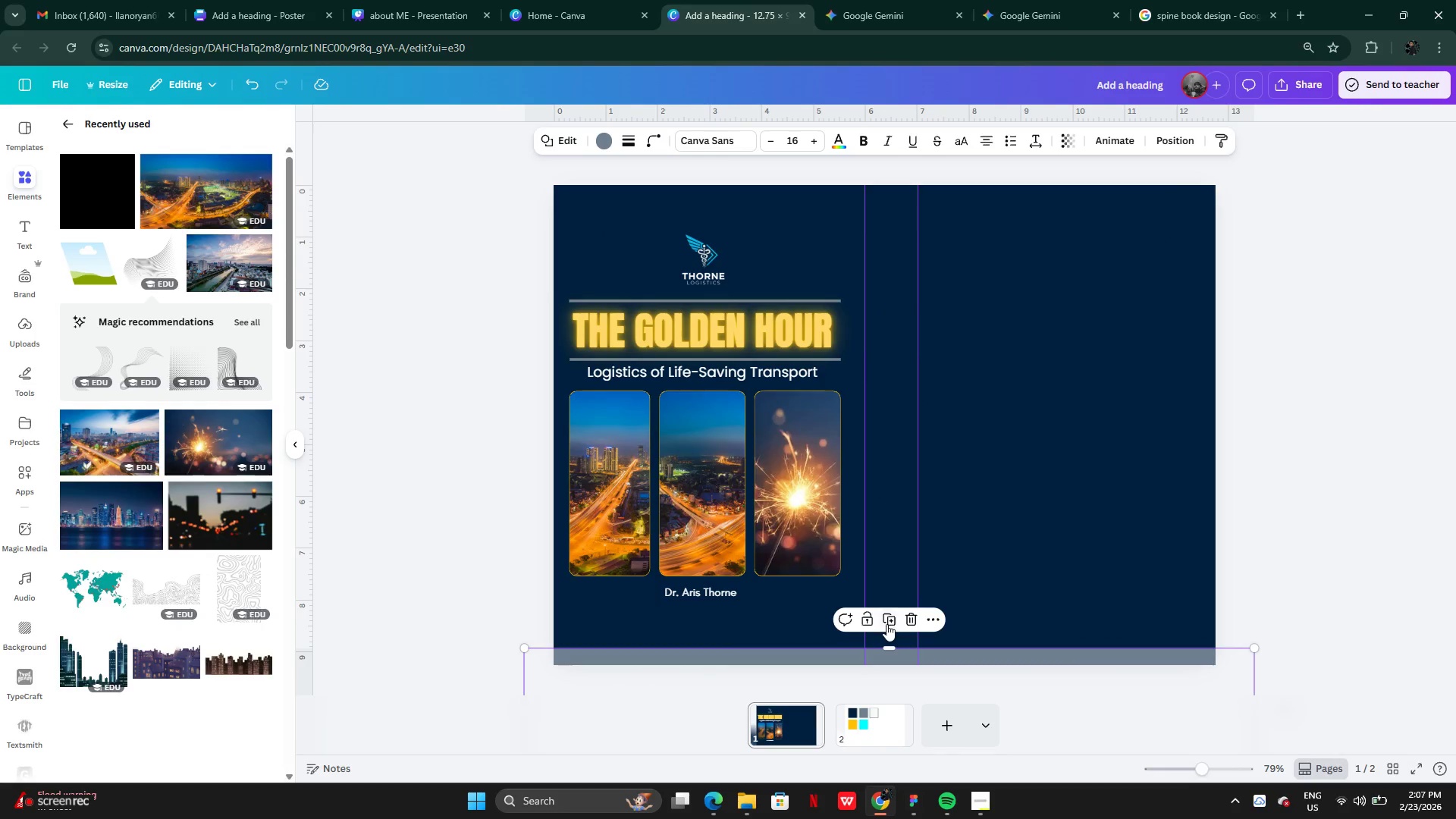 
left_click([887, 624])
 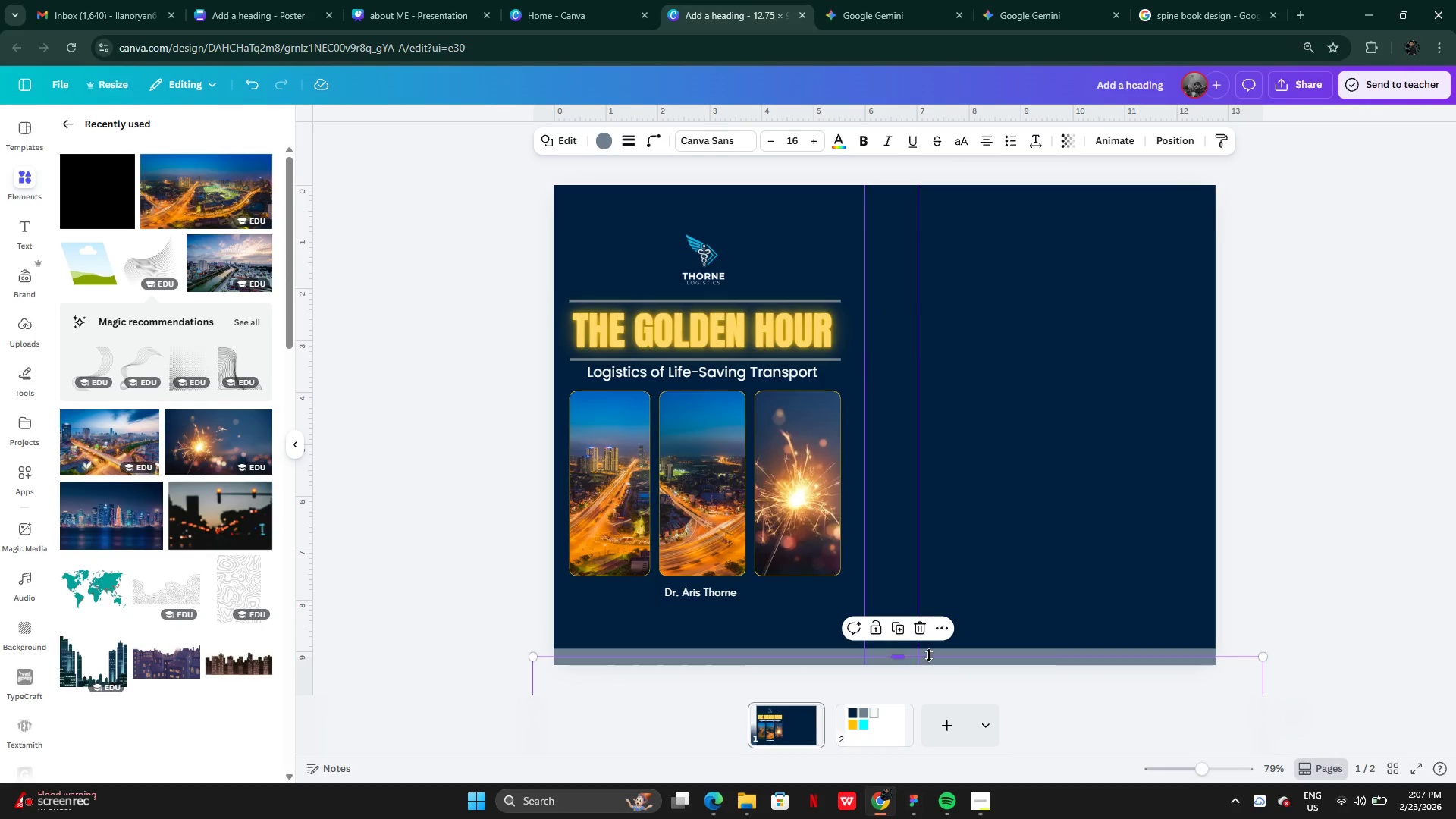 
left_click([929, 655])
 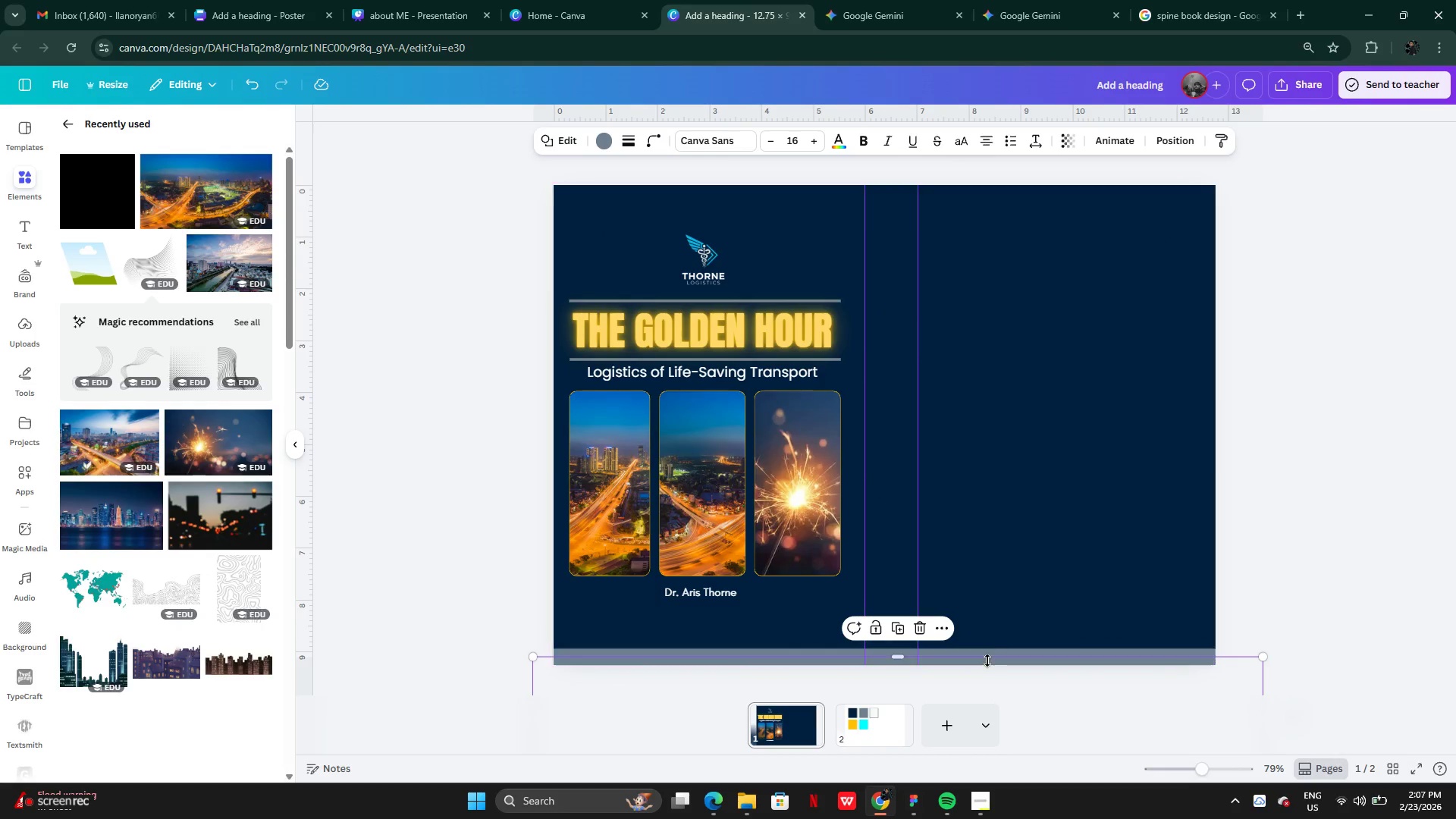 
left_click_drag(start_coordinate=[987, 664], to_coordinate=[974, 239])
 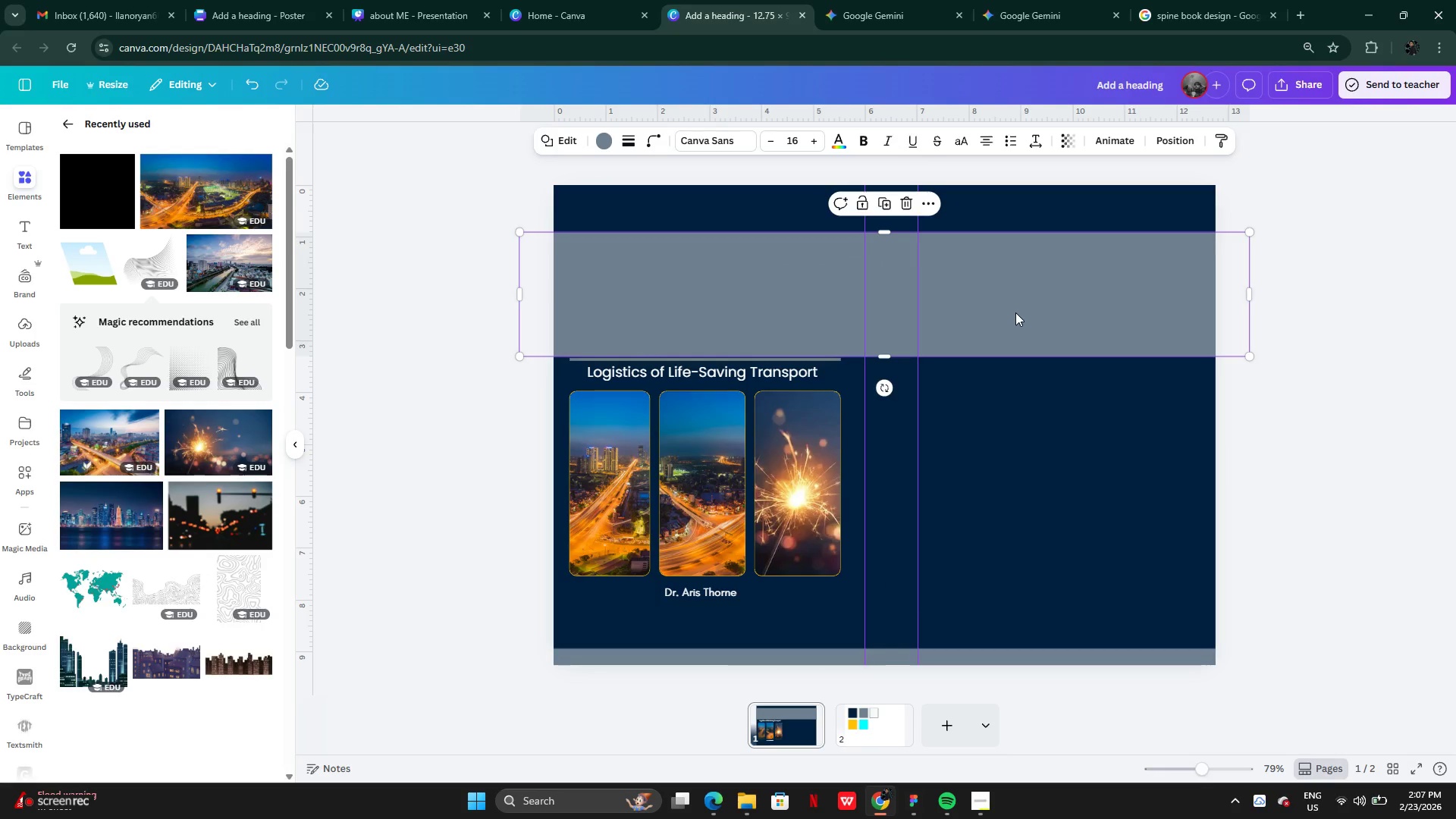 
left_click_drag(start_coordinate=[1014, 315], to_coordinate=[1022, 276])
 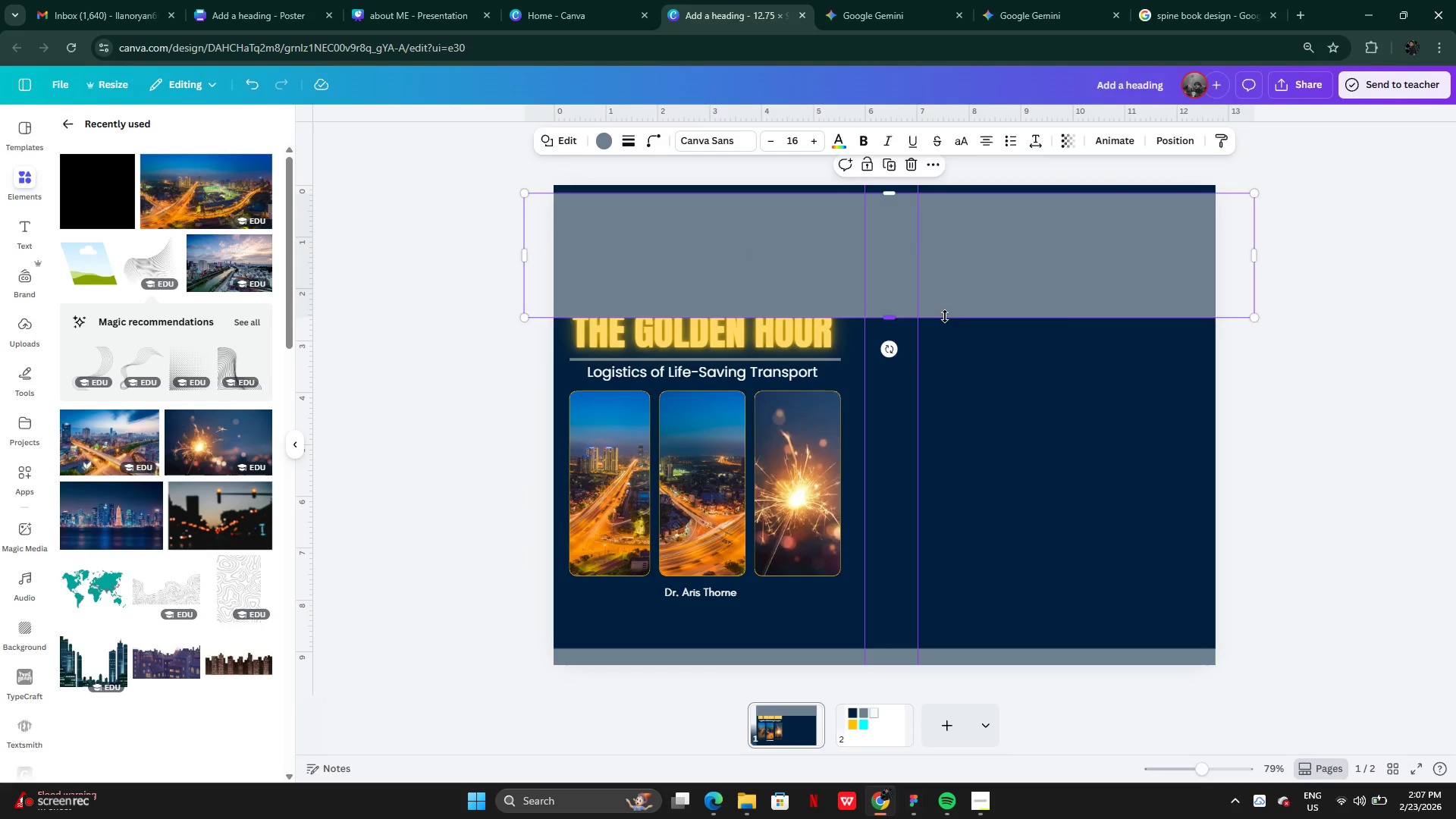 
left_click_drag(start_coordinate=[945, 316], to_coordinate=[937, 221])
 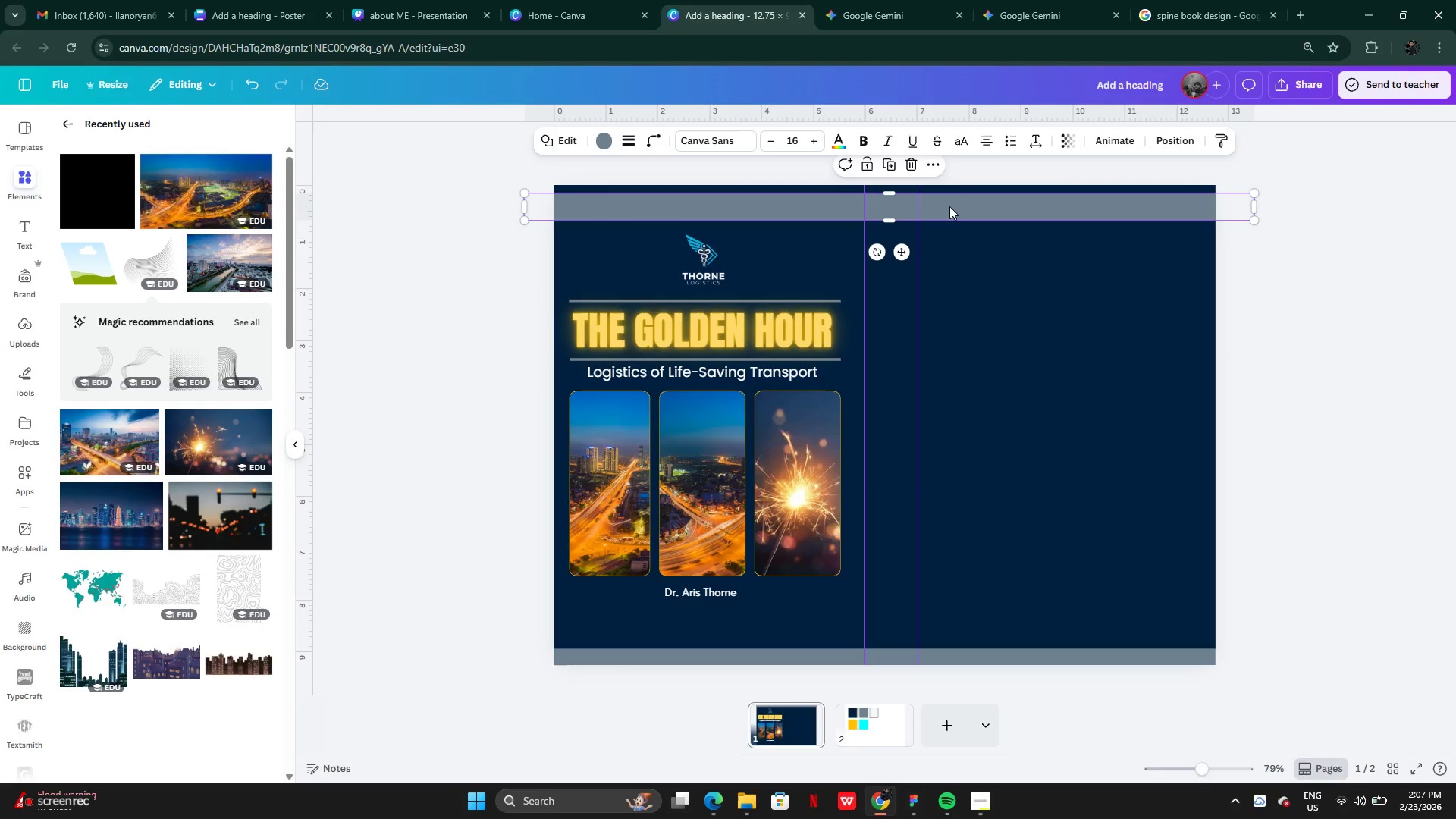 
left_click_drag(start_coordinate=[949, 206], to_coordinate=[951, 200])
 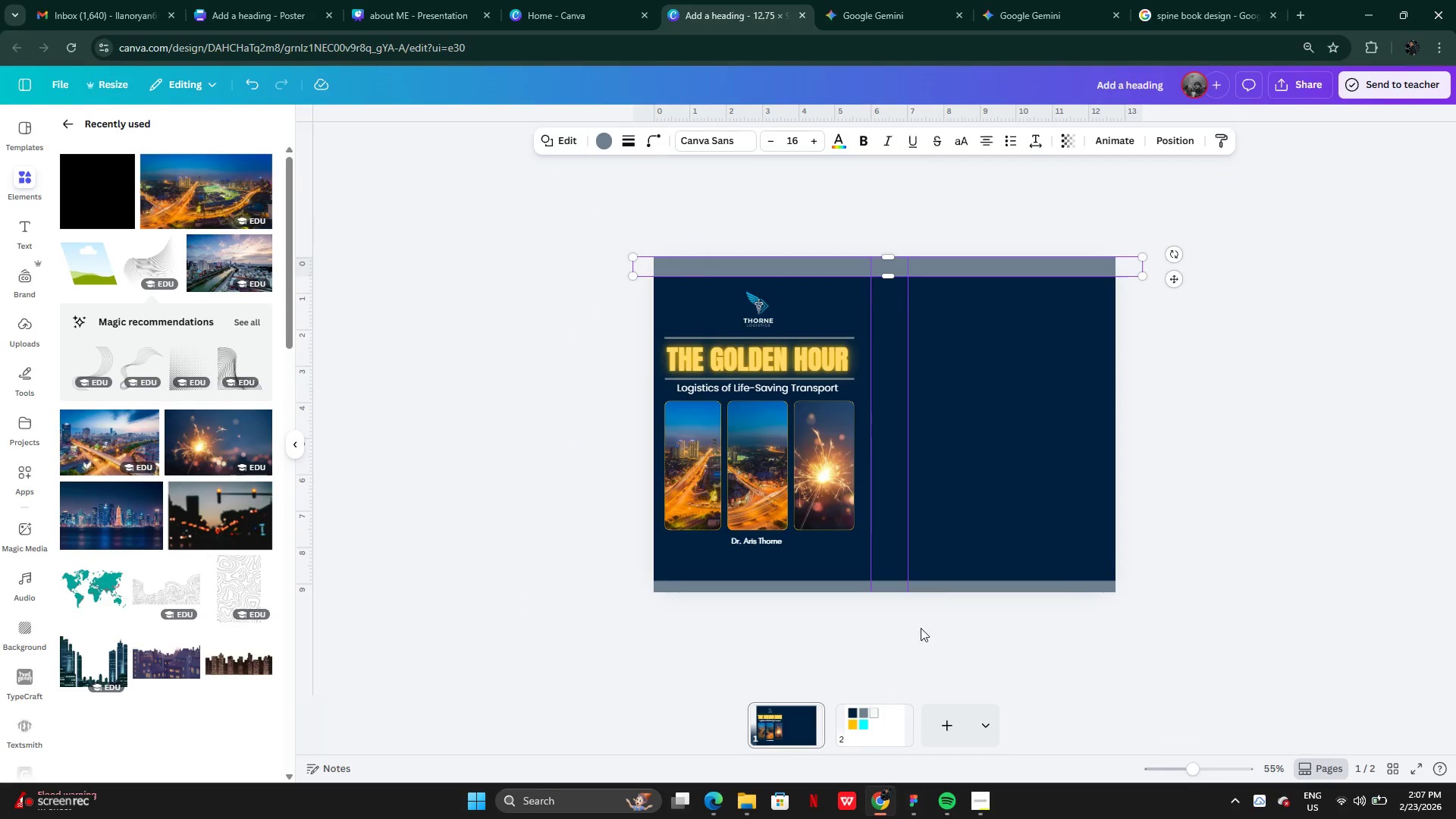 
left_click([897, 589])
 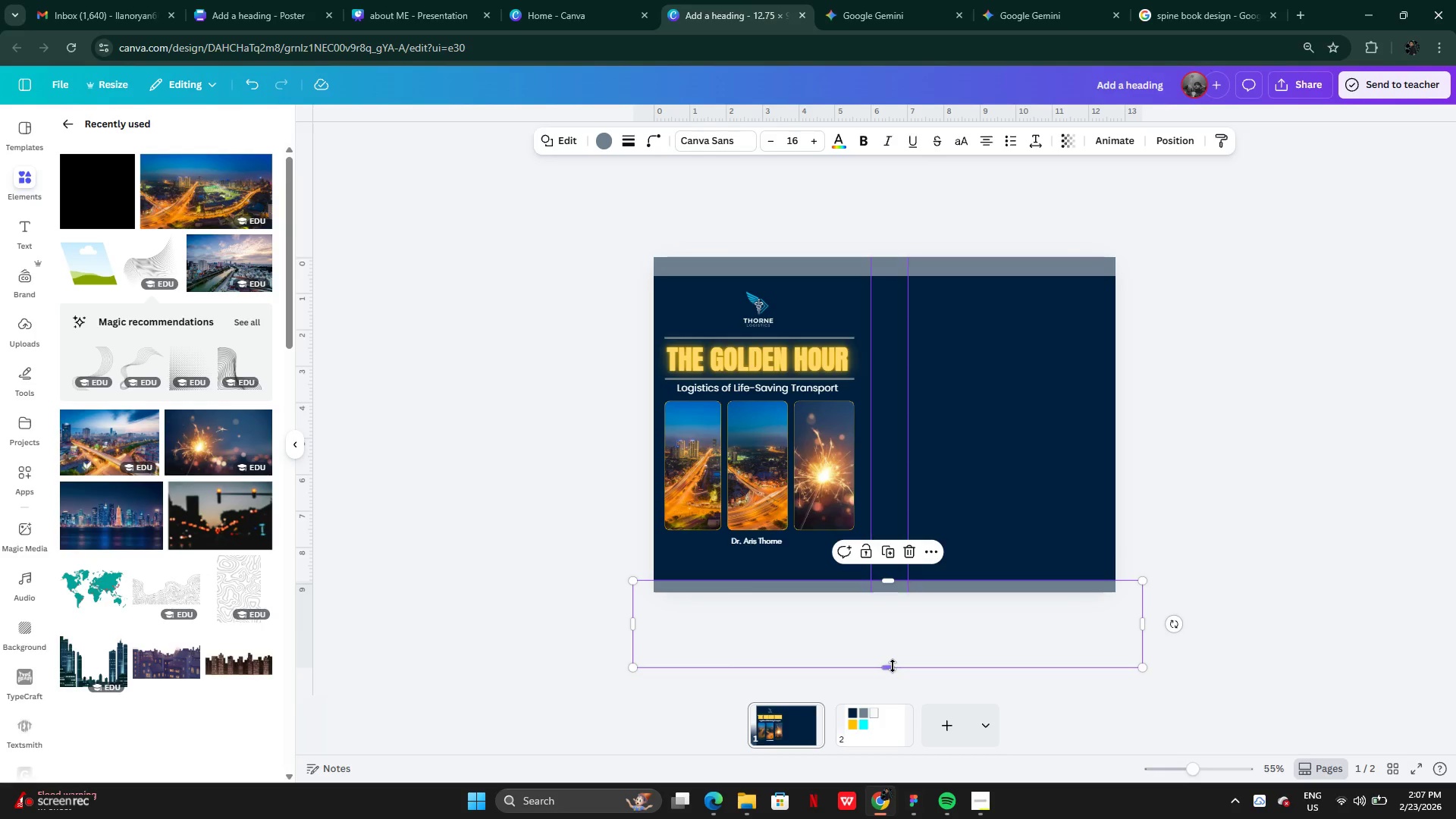 
left_click_drag(start_coordinate=[893, 666], to_coordinate=[882, 595])
 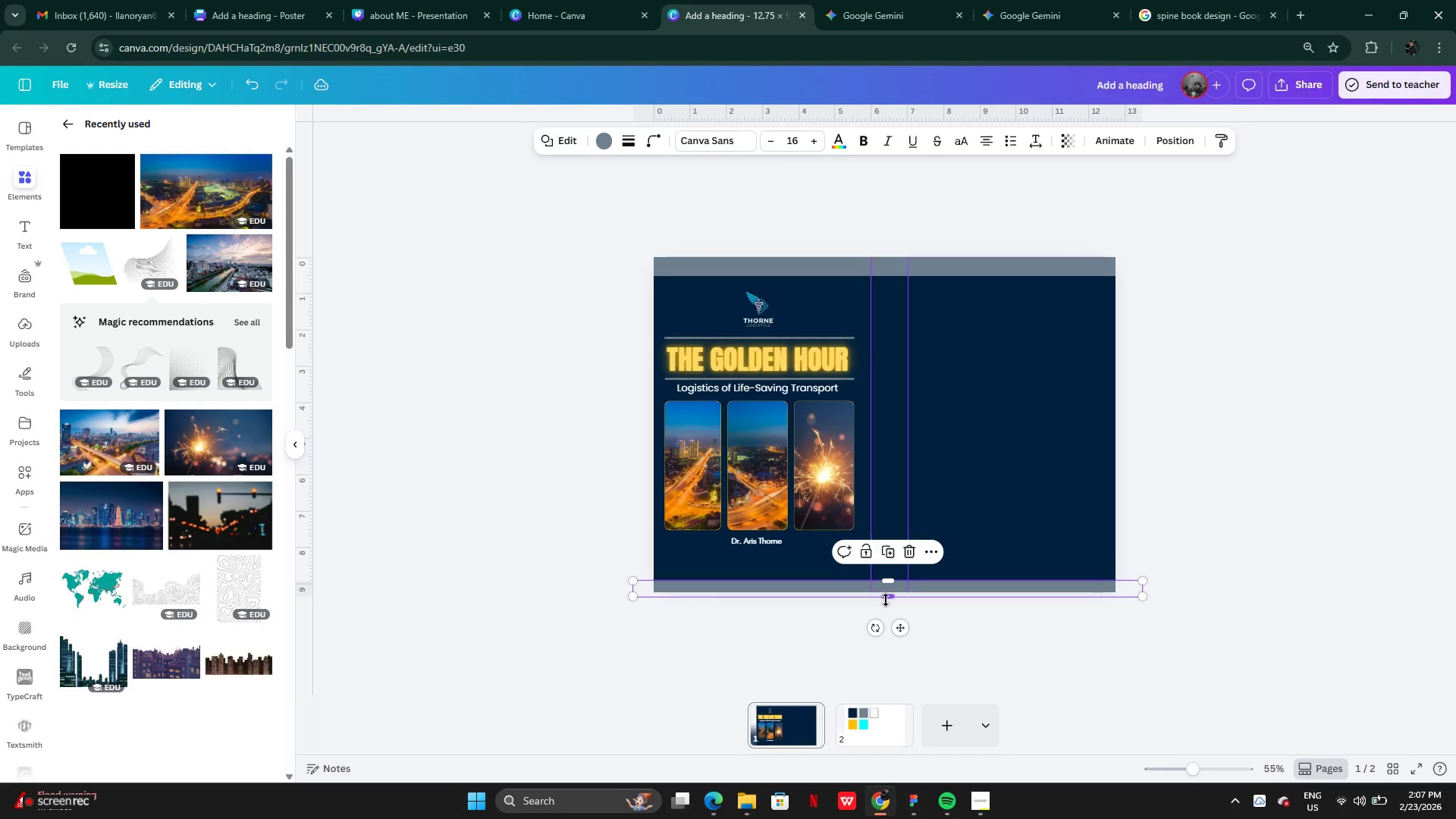 
left_click_drag(start_coordinate=[886, 600], to_coordinate=[884, 593])
 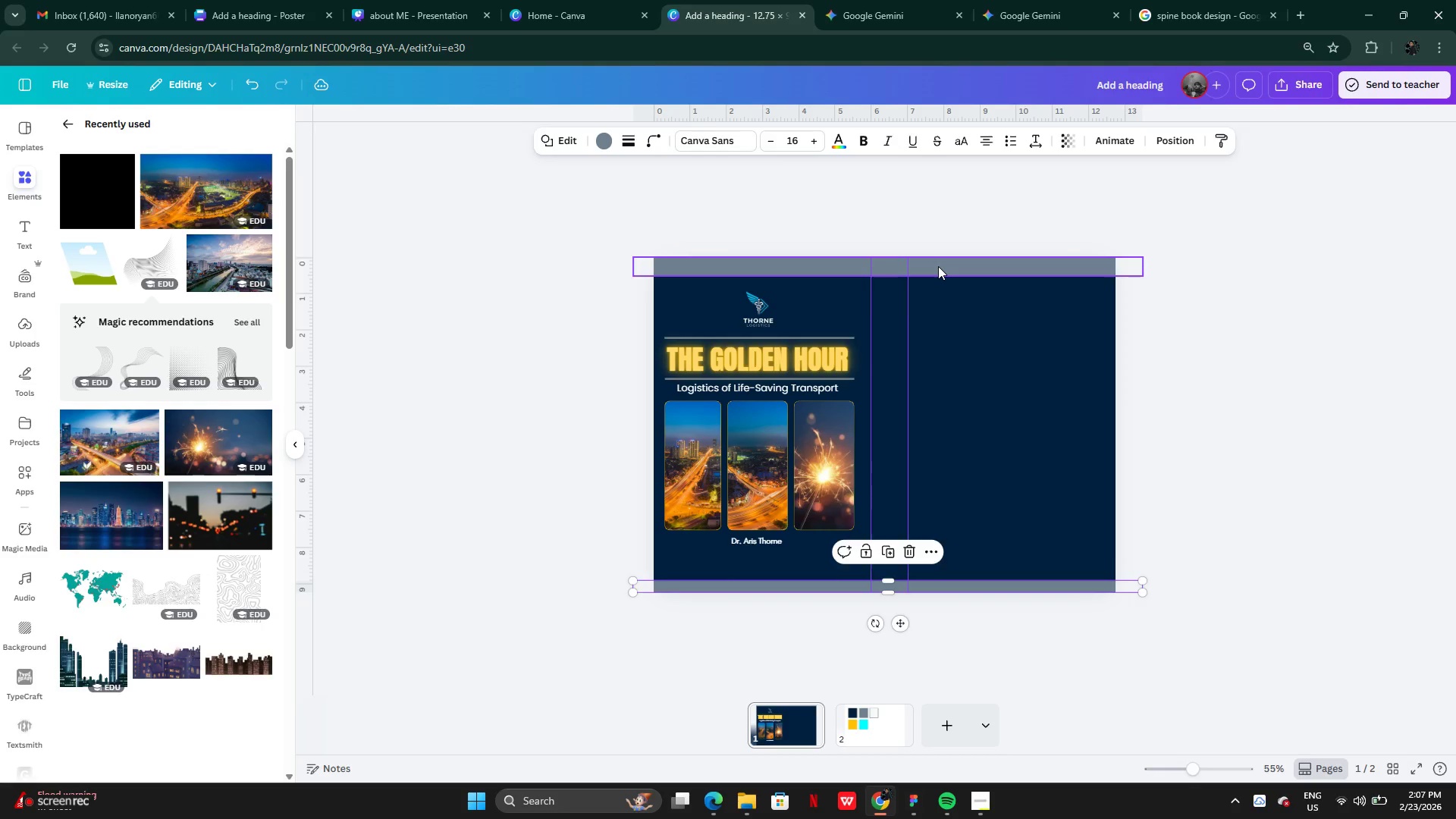 
left_click([938, 266])
 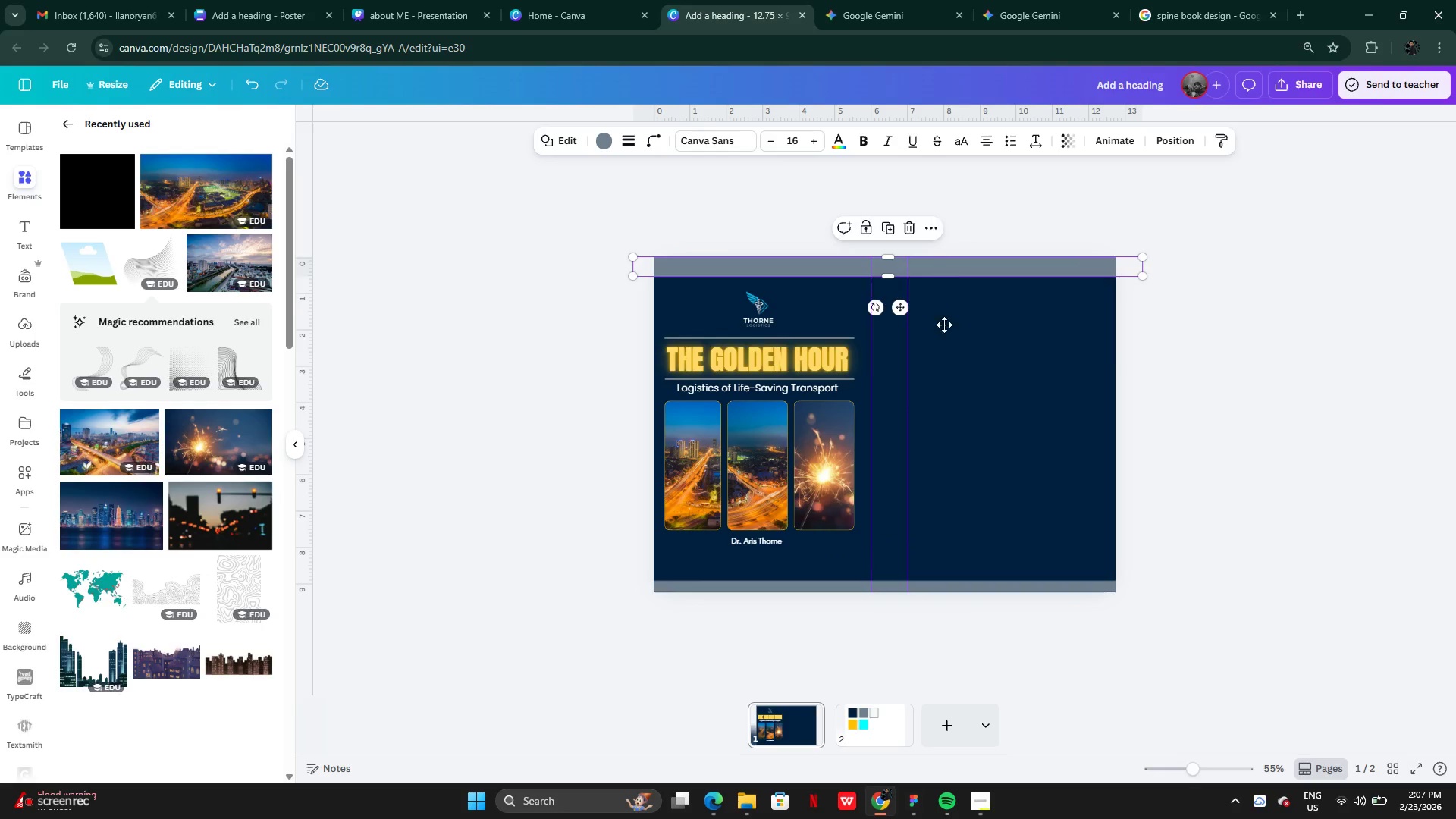 
left_click_drag(start_coordinate=[941, 266], to_coordinate=[952, 590])
 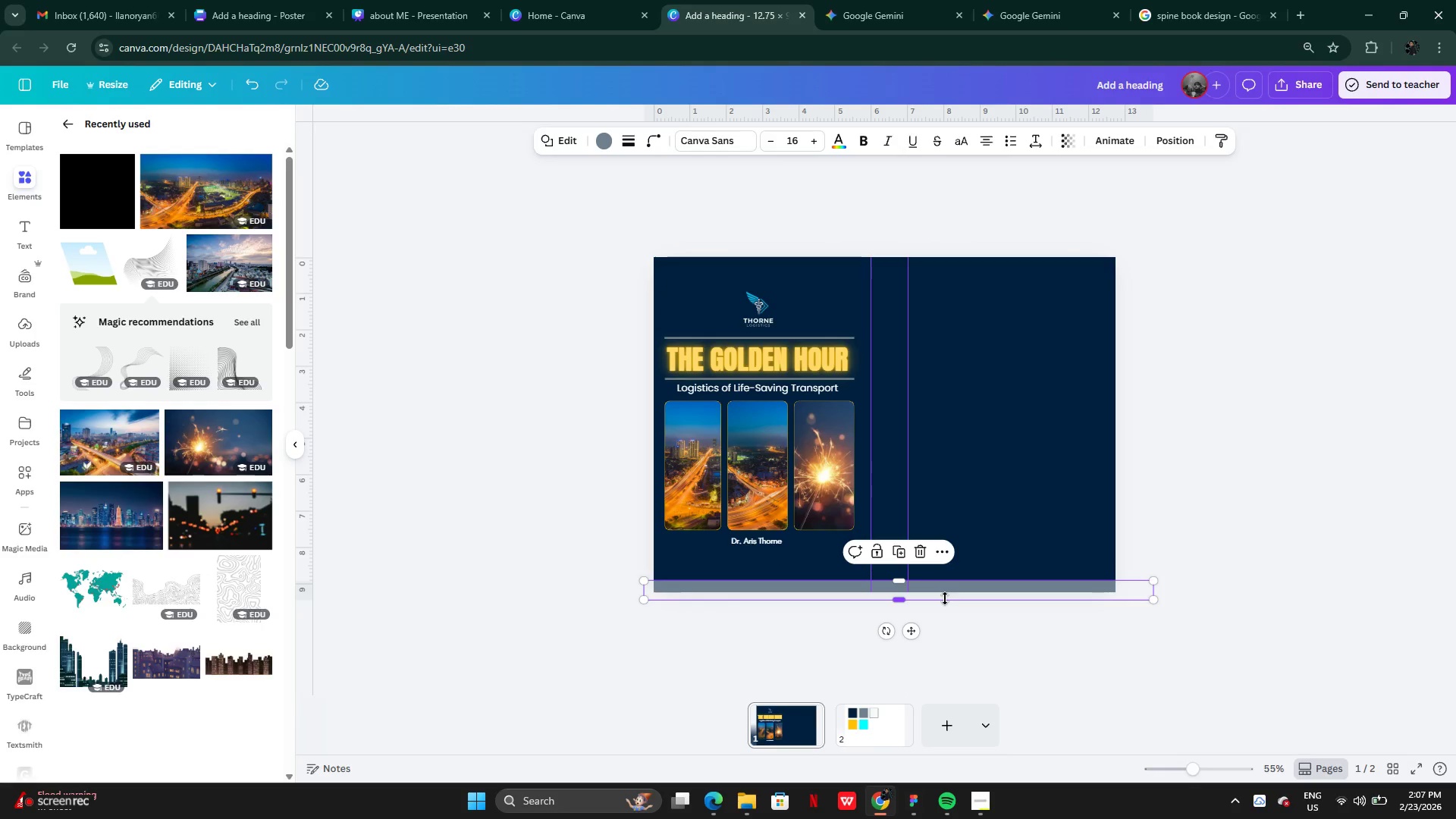 
left_click_drag(start_coordinate=[945, 598], to_coordinate=[944, 588])
 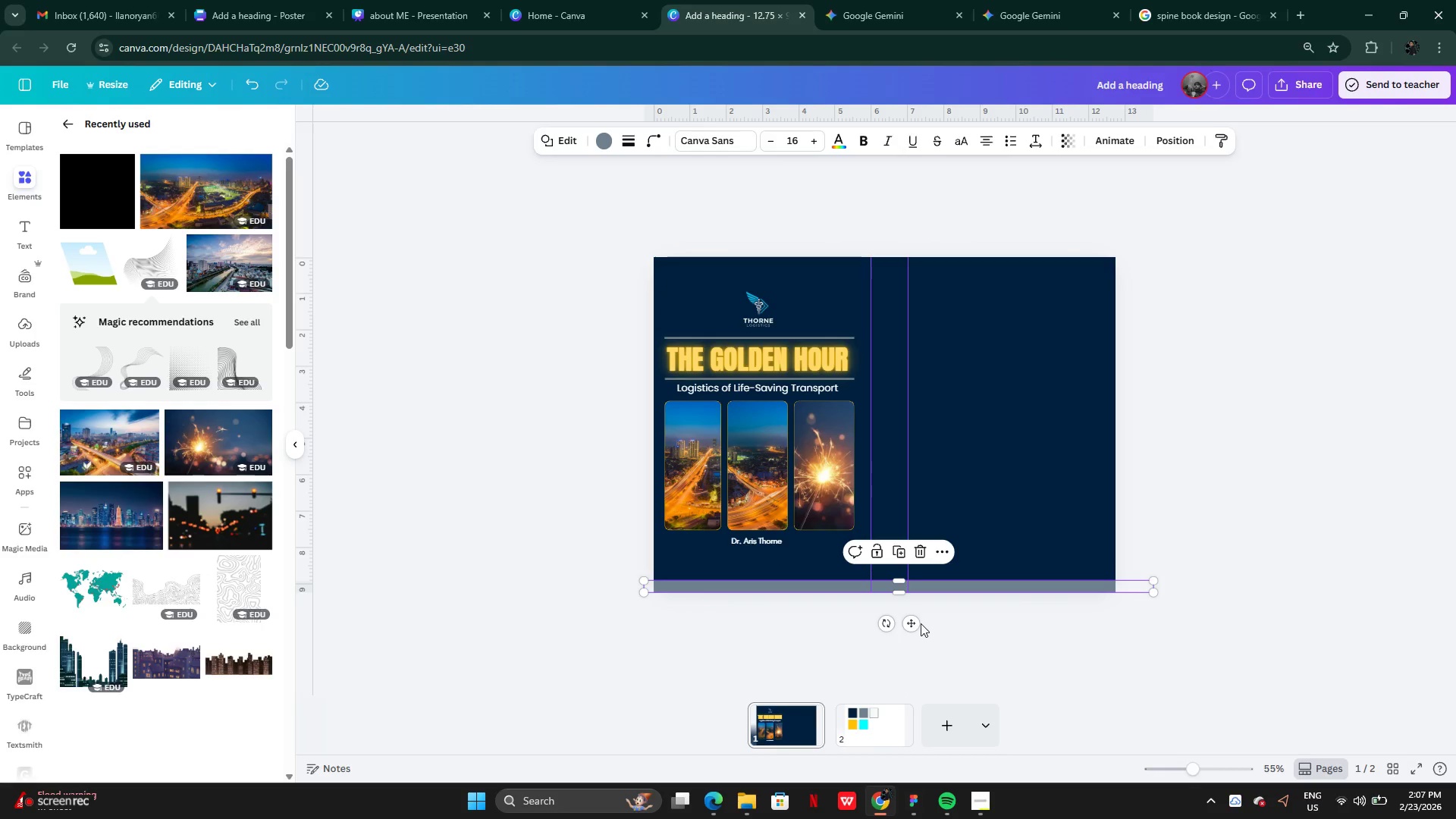 
left_click_drag(start_coordinate=[914, 623], to_coordinate=[911, 303])
 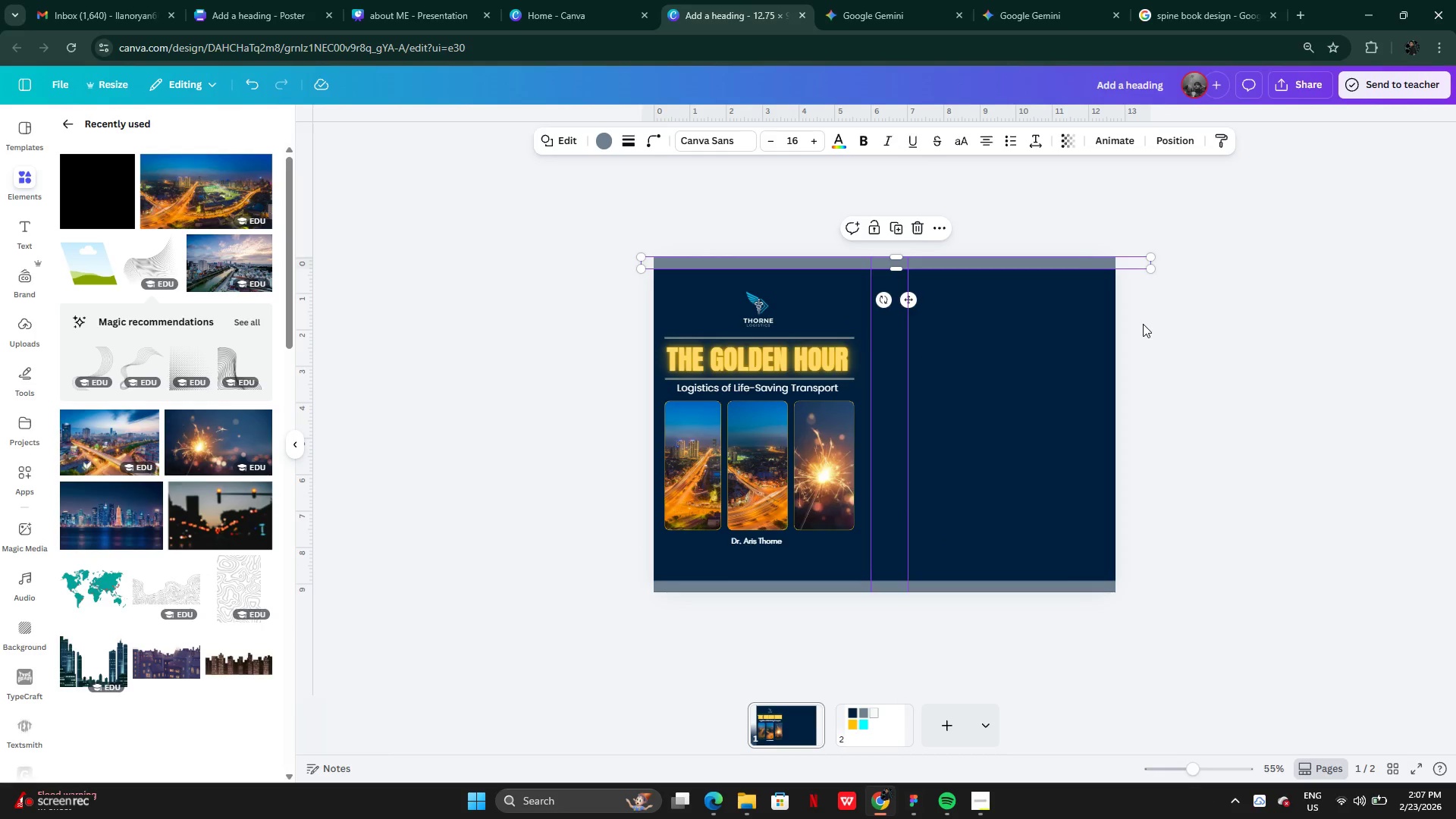 
left_click([1144, 324])
 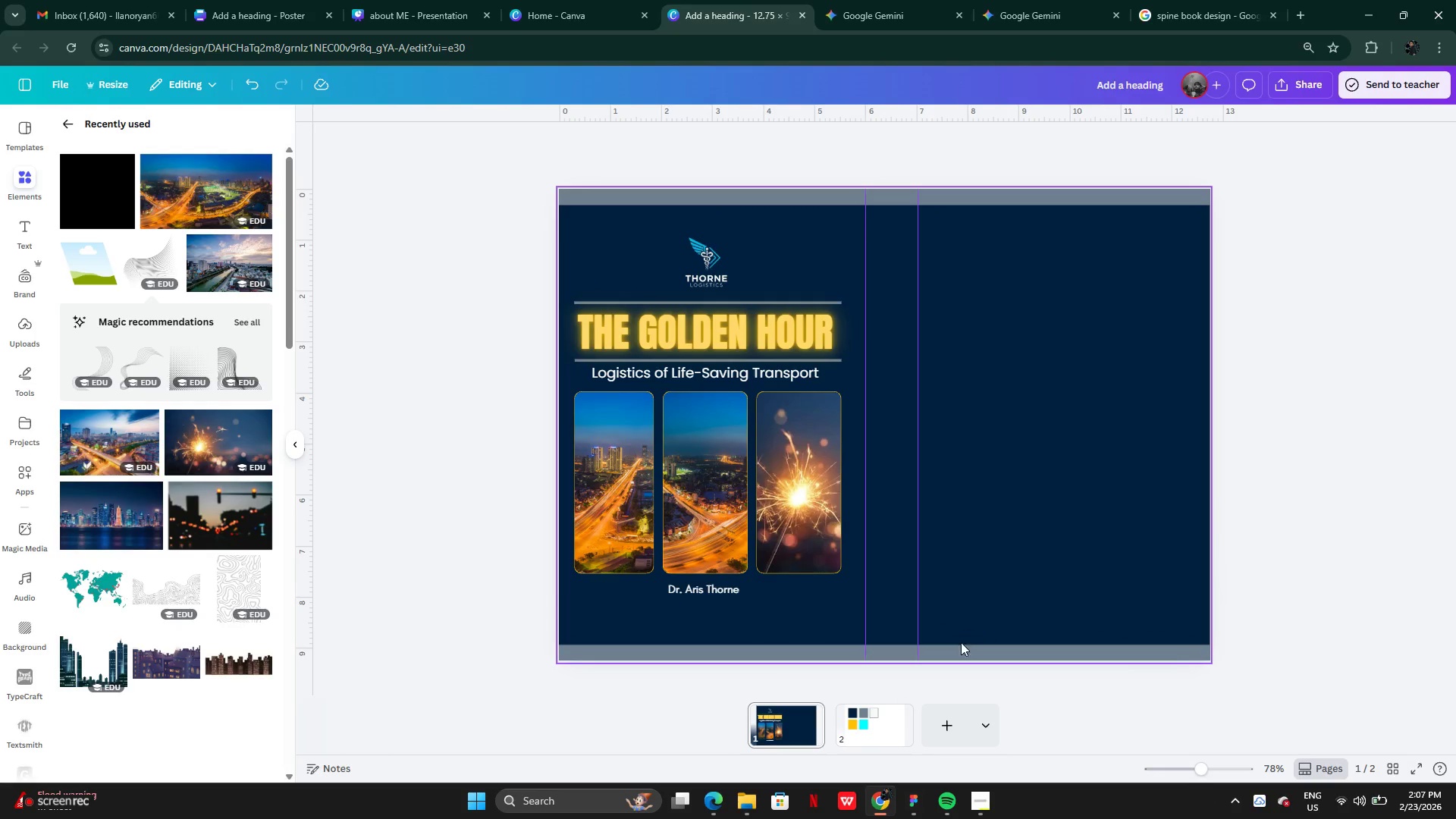 
left_click([957, 660])
 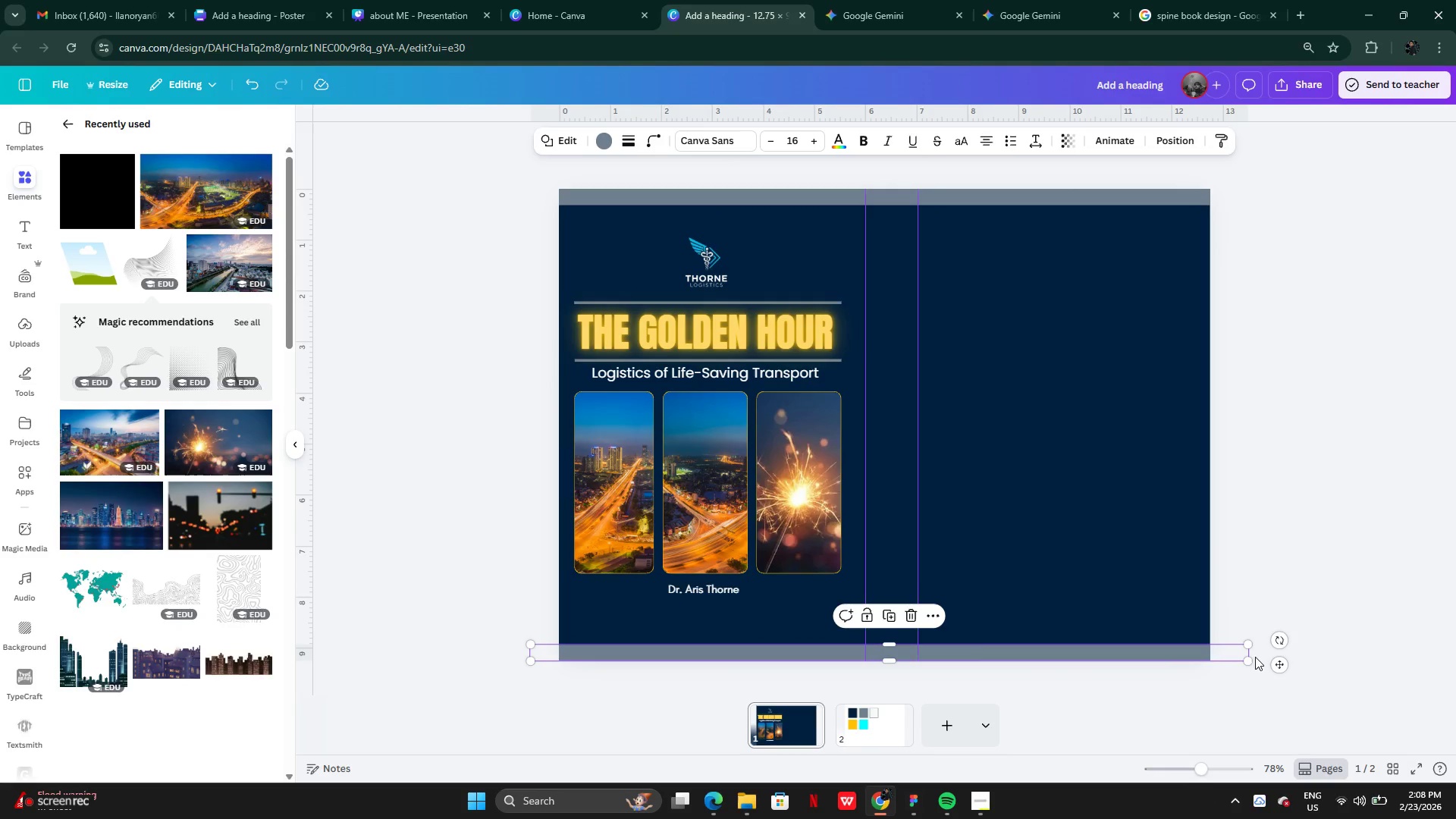 
left_click_drag(start_coordinate=[1250, 653], to_coordinate=[869, 665])
 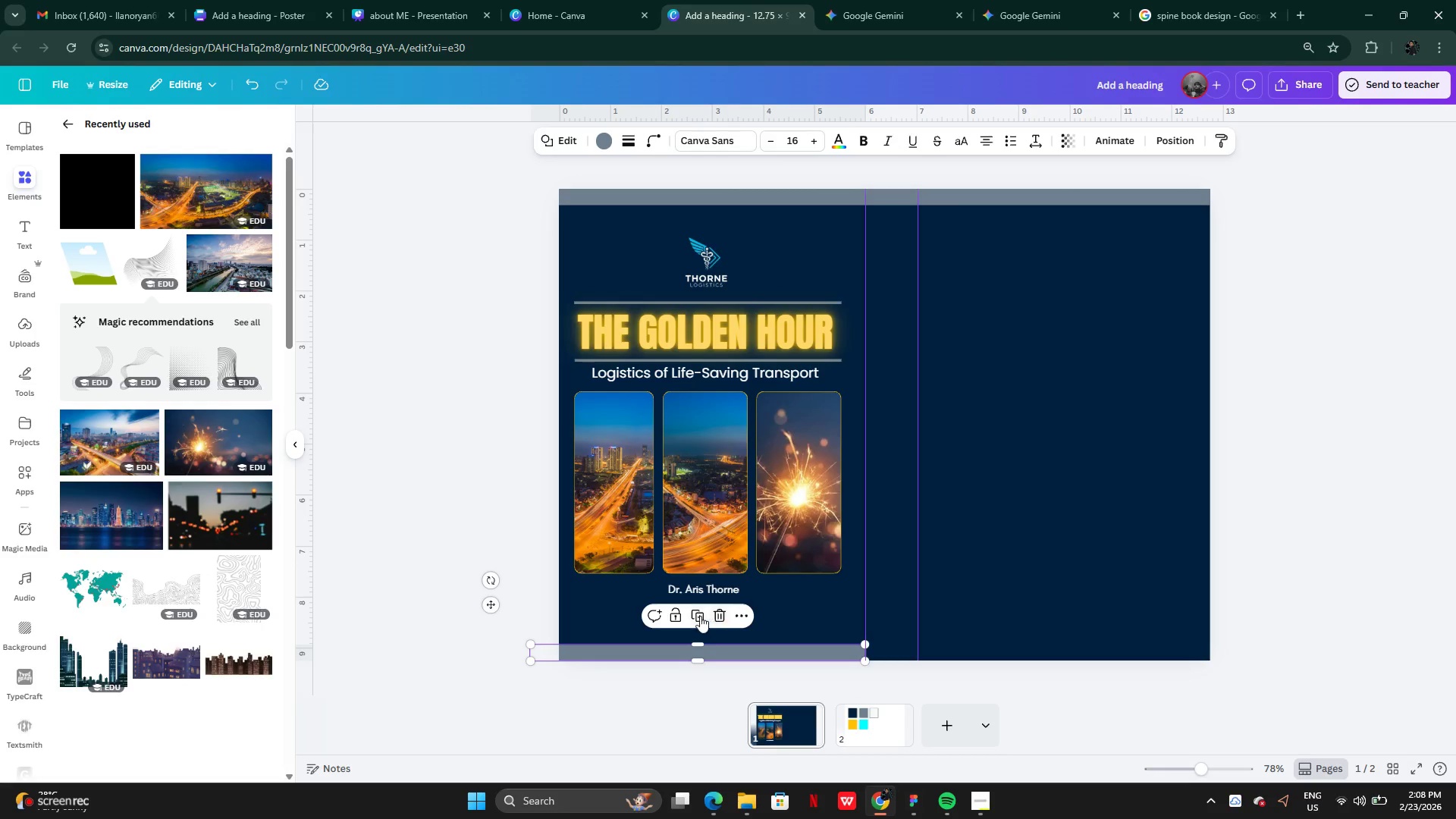 
left_click([698, 614])
 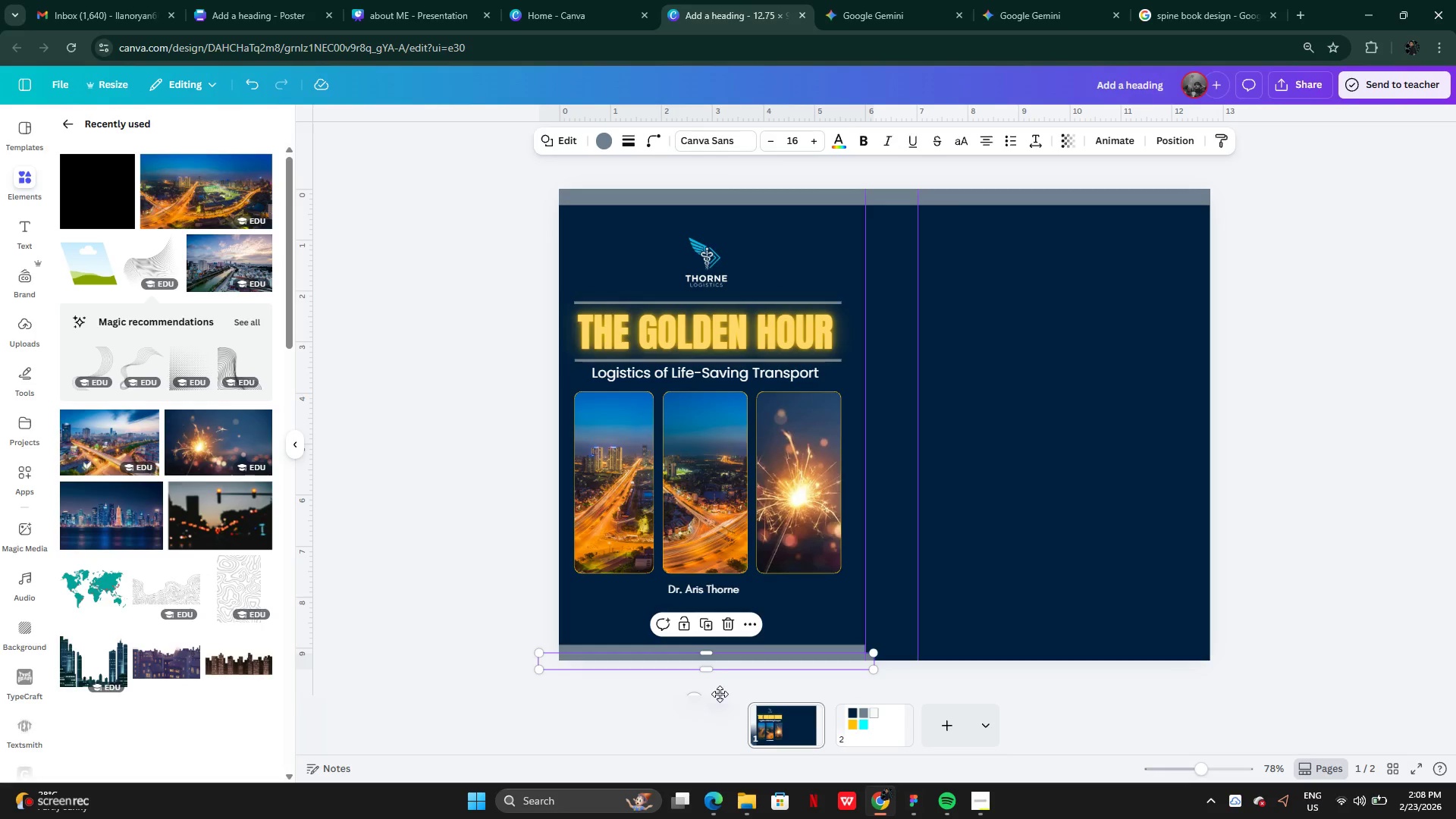 
left_click_drag(start_coordinate=[717, 695], to_coordinate=[730, 696])
 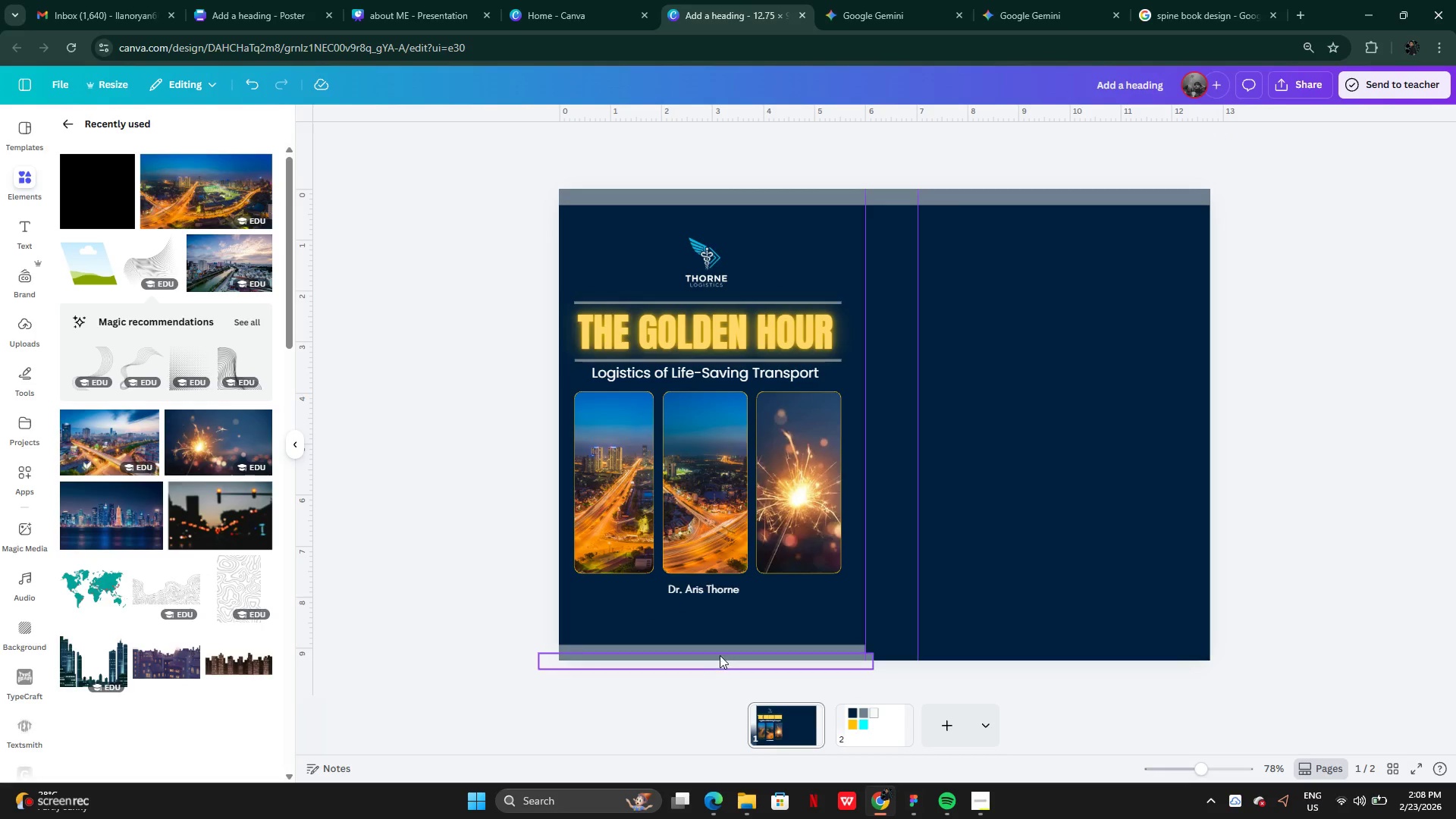 
double_click([730, 696])
 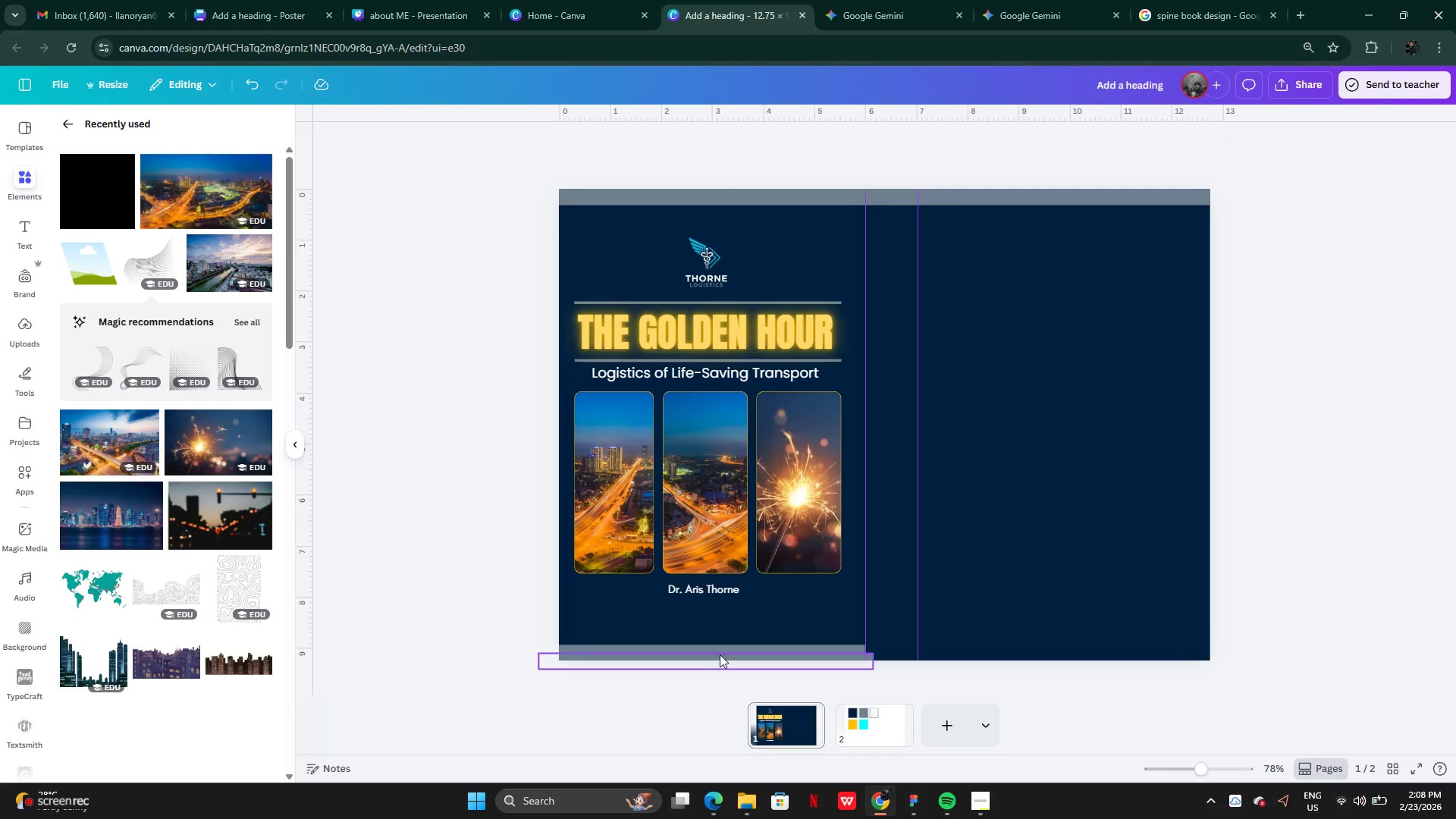 
left_click([720, 654])
 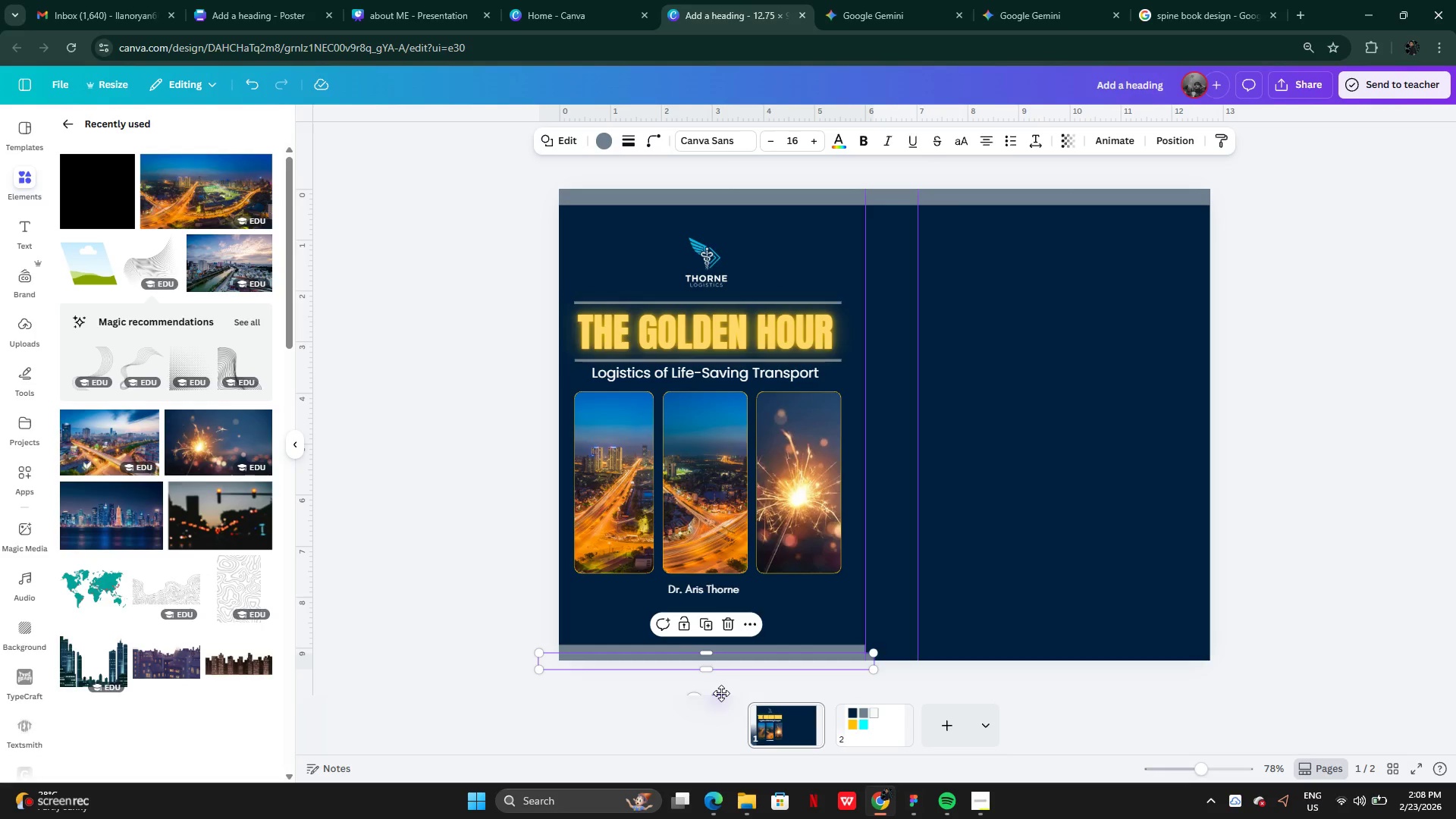 
left_click_drag(start_coordinate=[721, 694], to_coordinate=[1078, 687])
 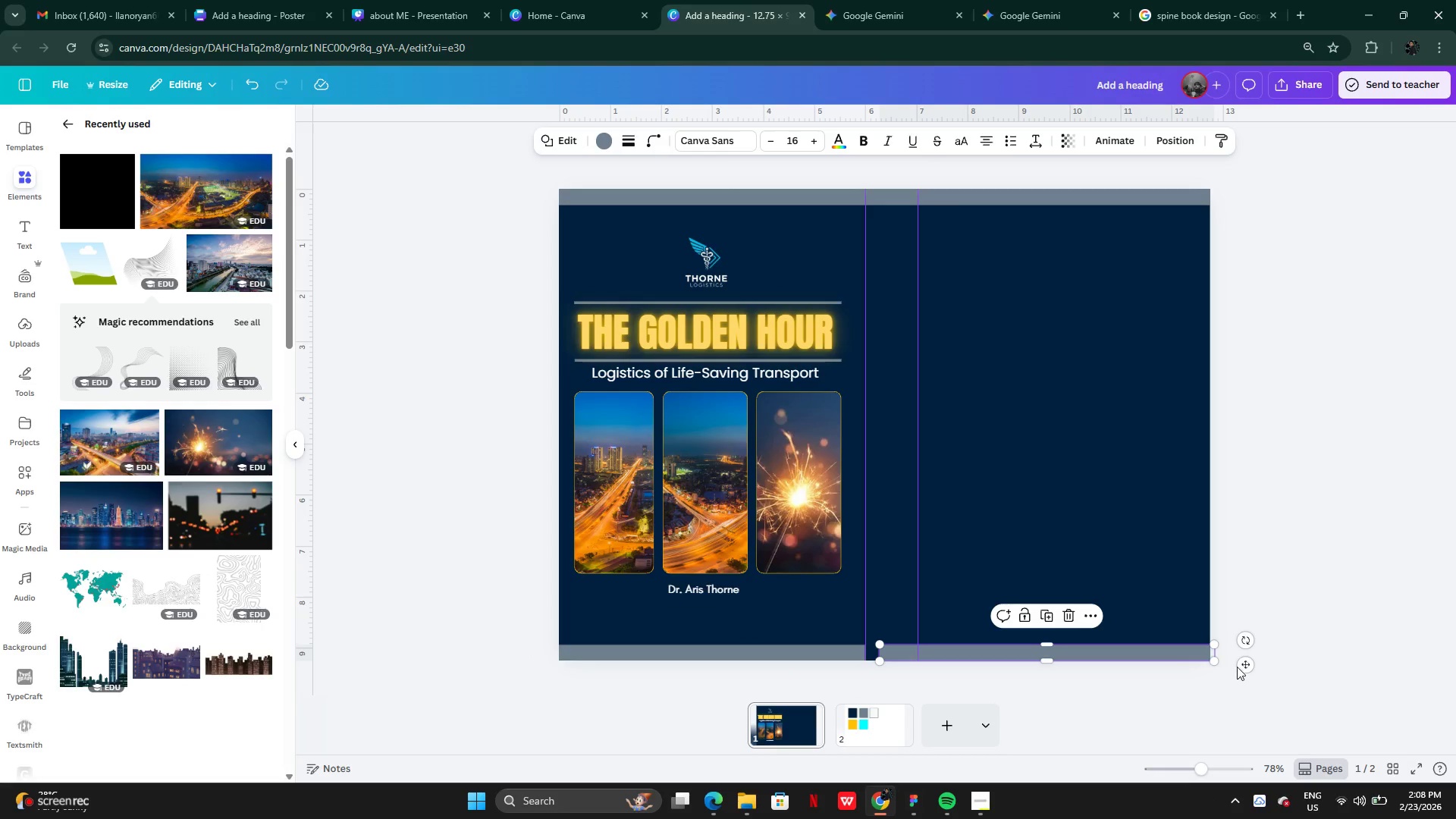 
left_click_drag(start_coordinate=[1244, 664], to_coordinate=[1279, 664])
 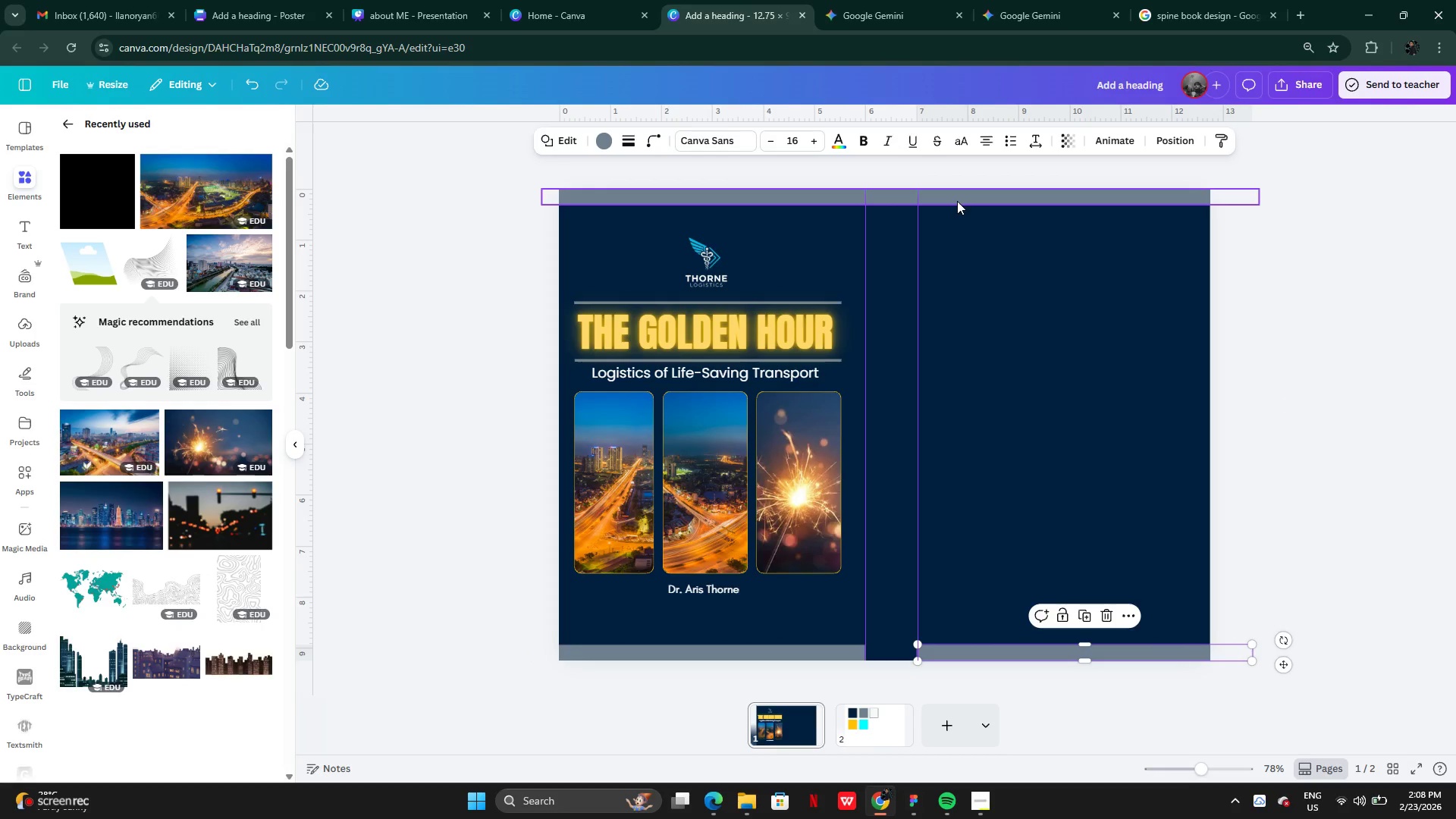 
left_click([956, 200])
 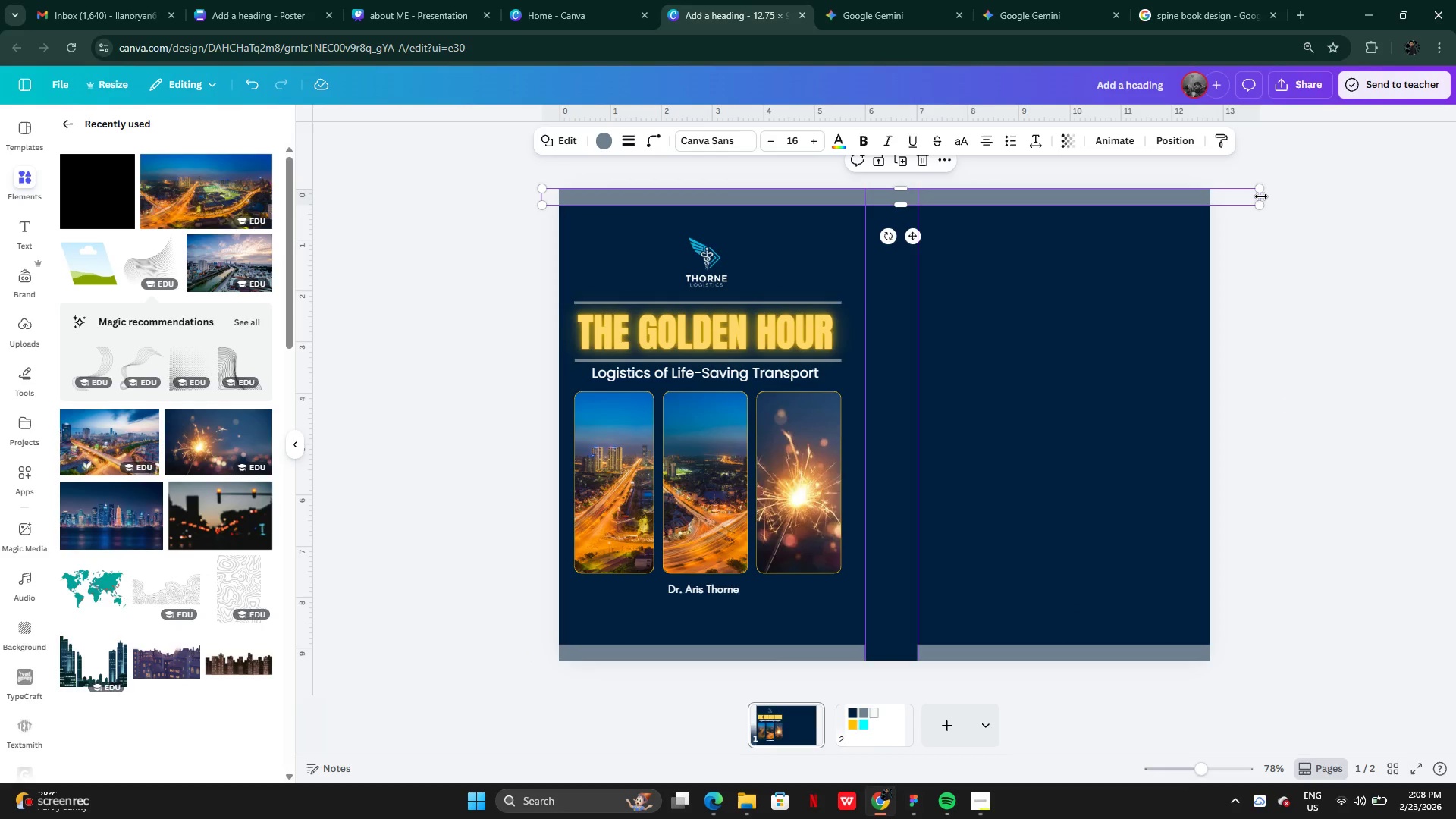 
left_click_drag(start_coordinate=[1261, 196], to_coordinate=[869, 196])
 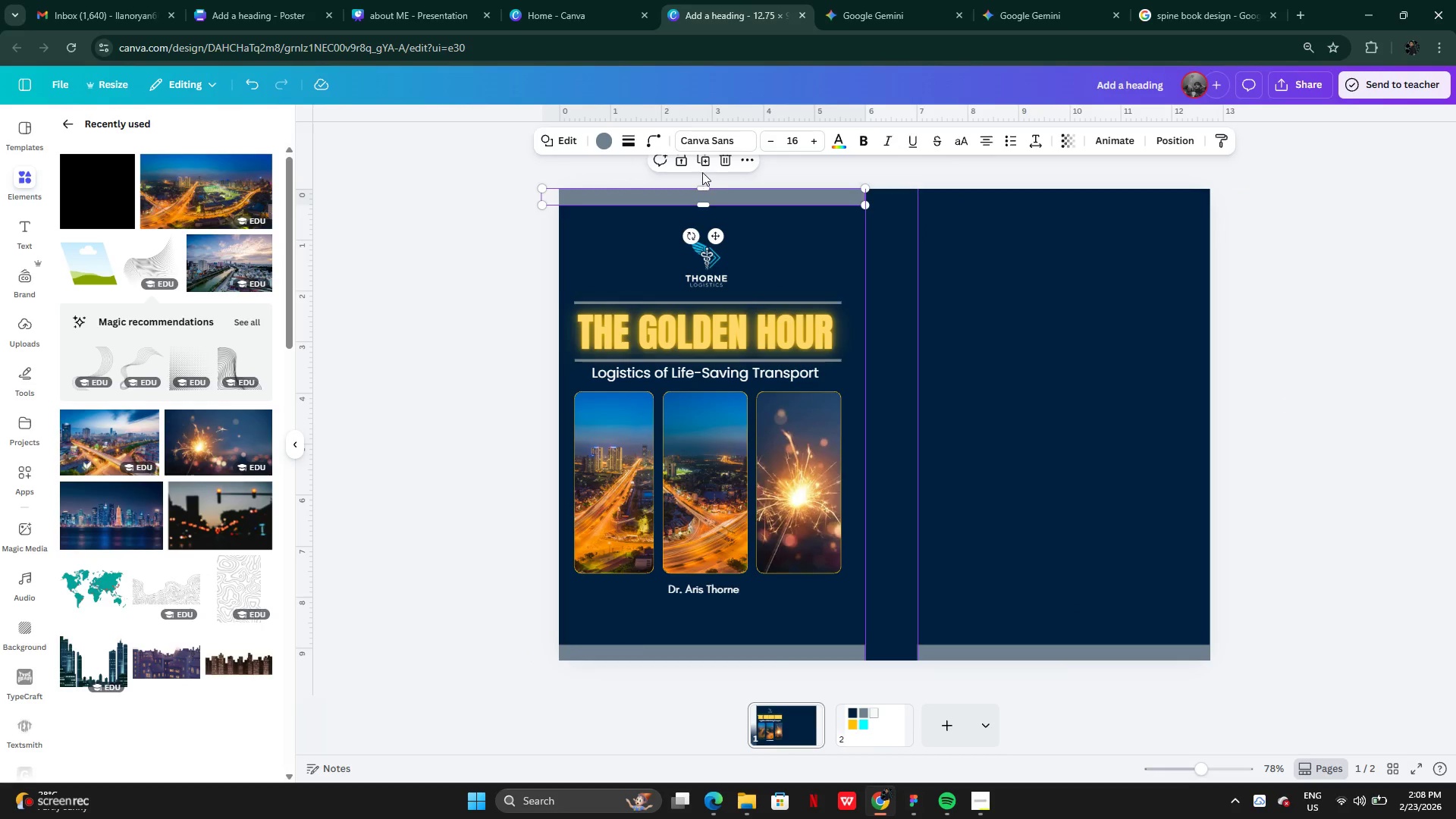 
left_click([701, 163])
 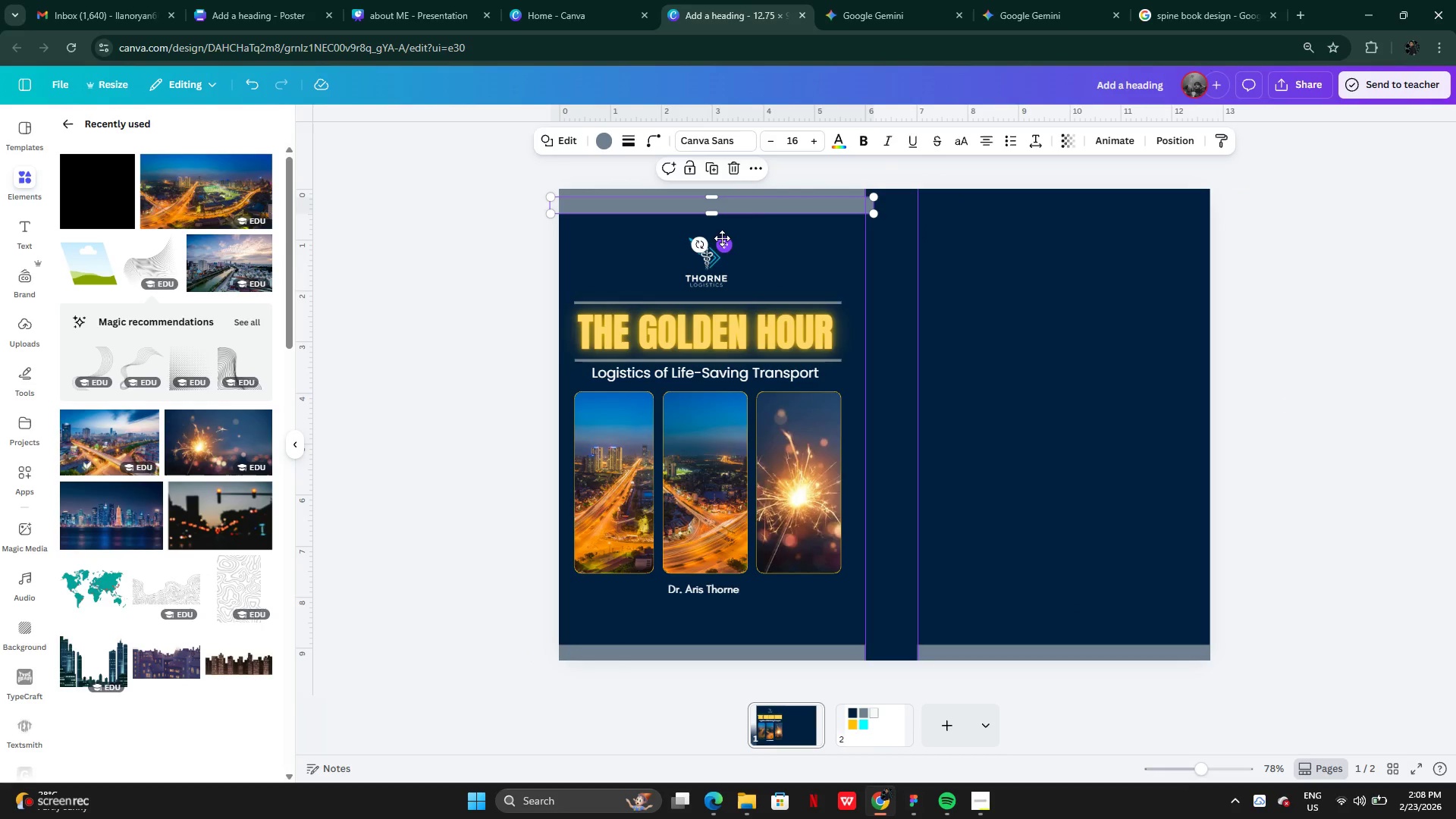 
left_click_drag(start_coordinate=[723, 238], to_coordinate=[1090, 231])
 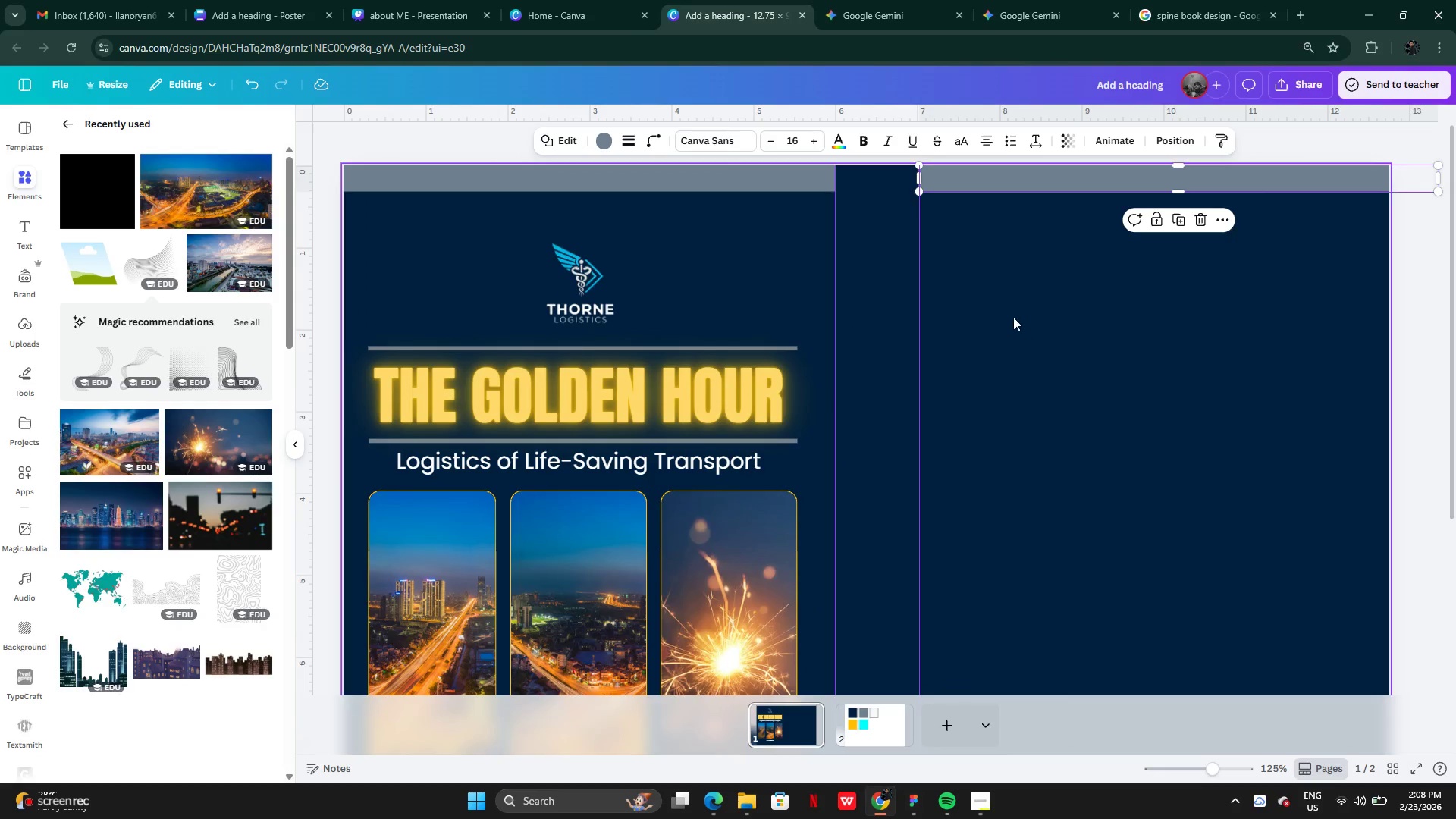 
left_click([1006, 297])
 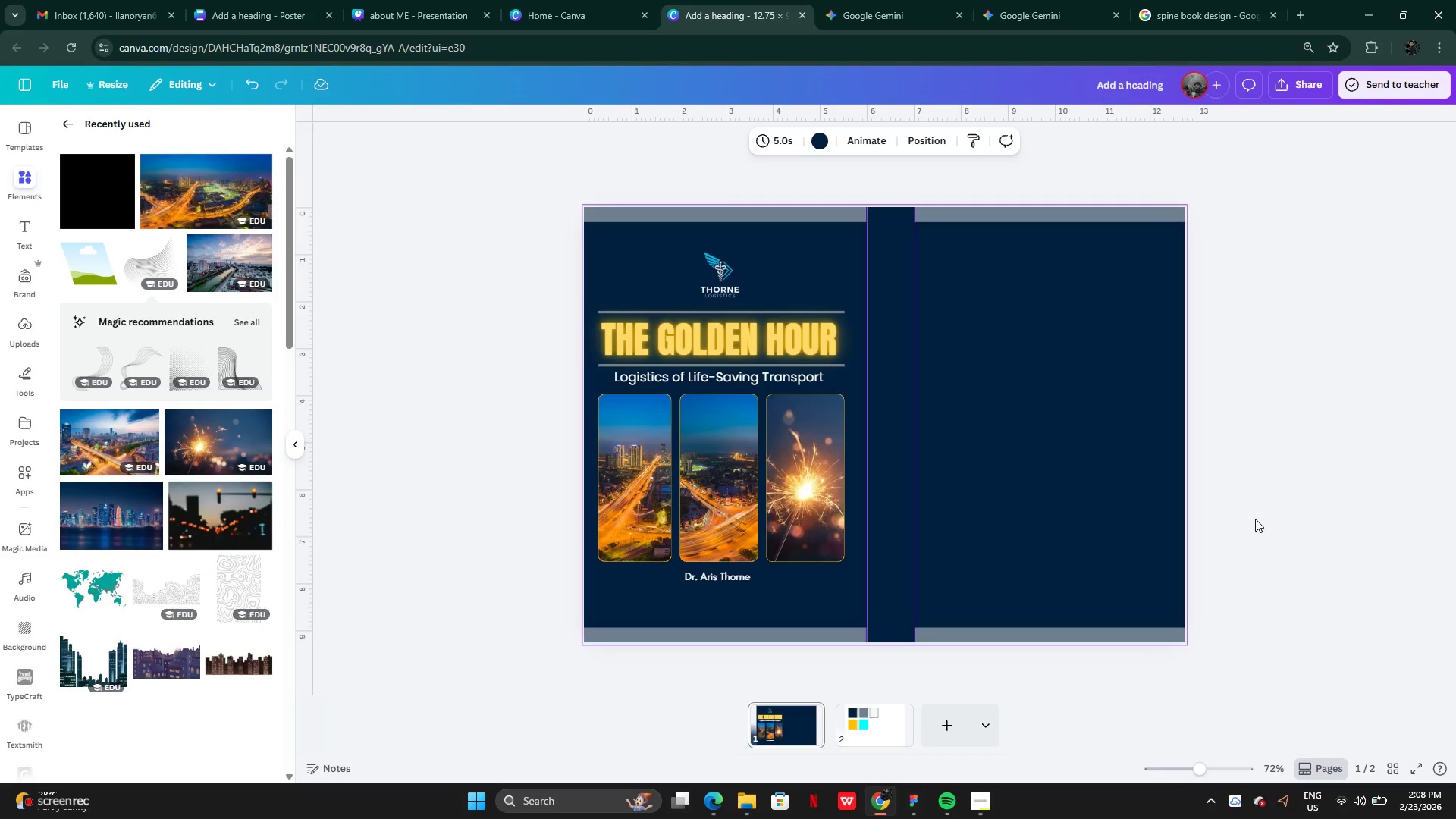 
wait(14.99)
 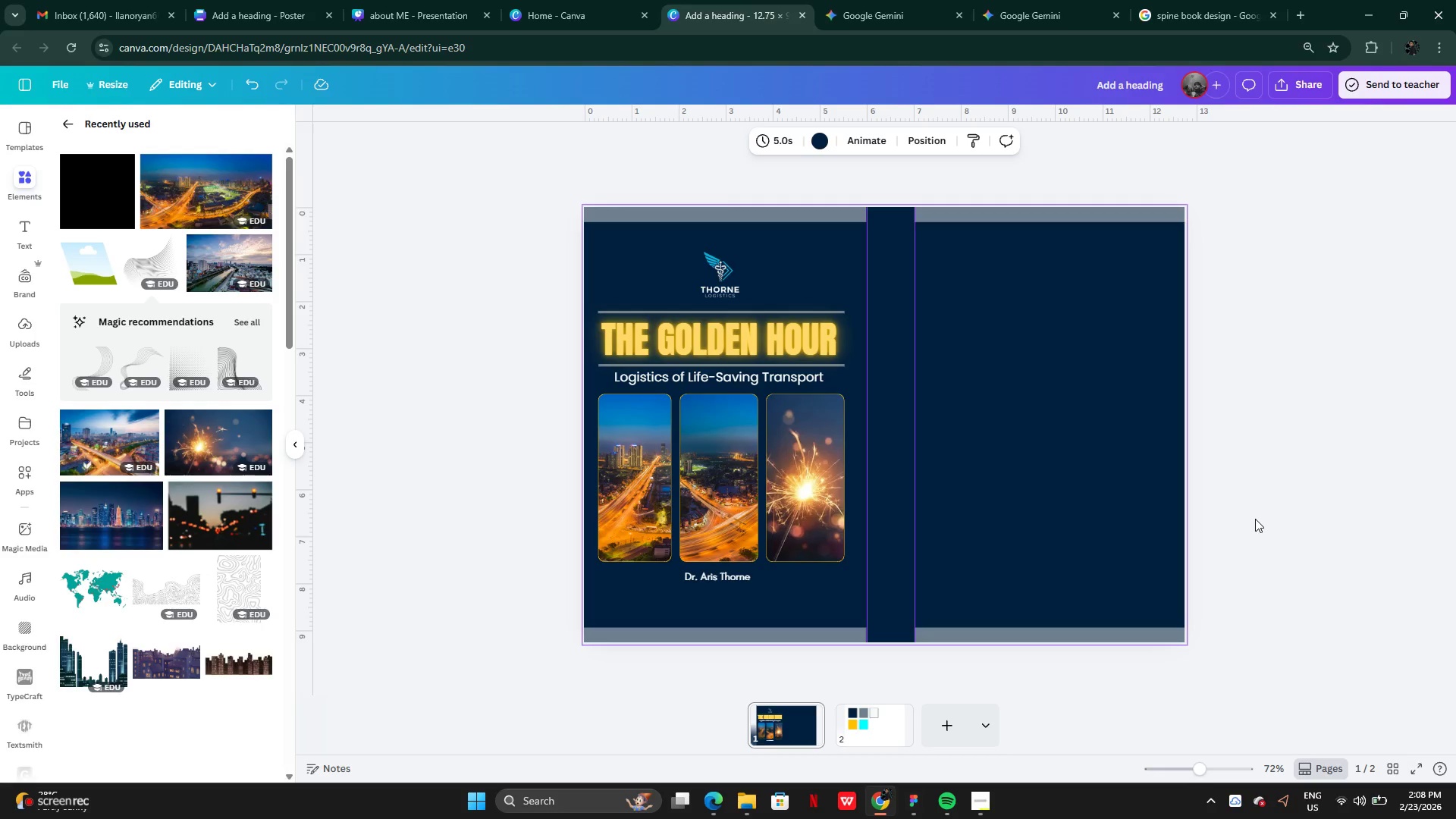 
left_click([542, 295])
 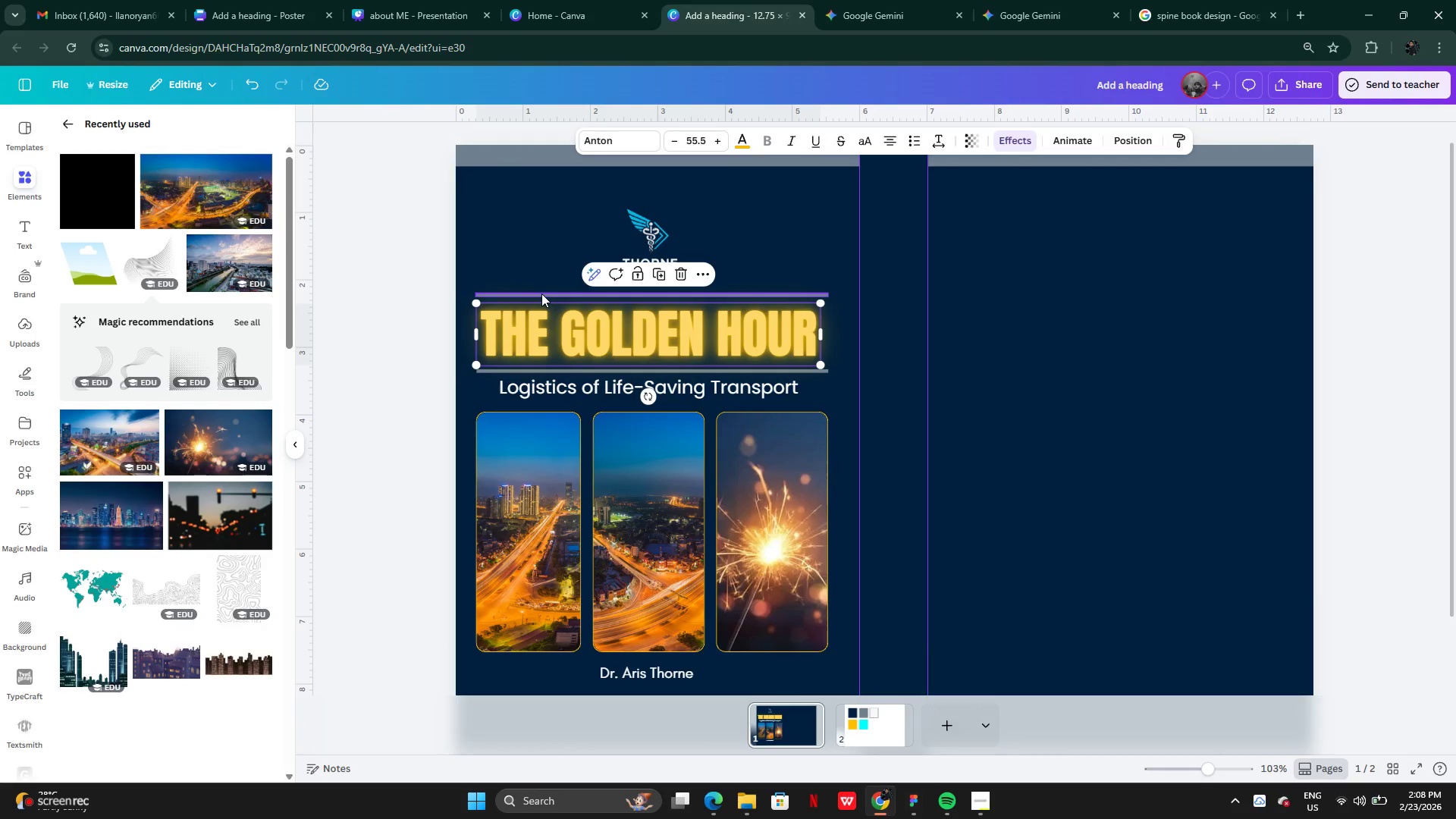 
left_click([541, 293])
 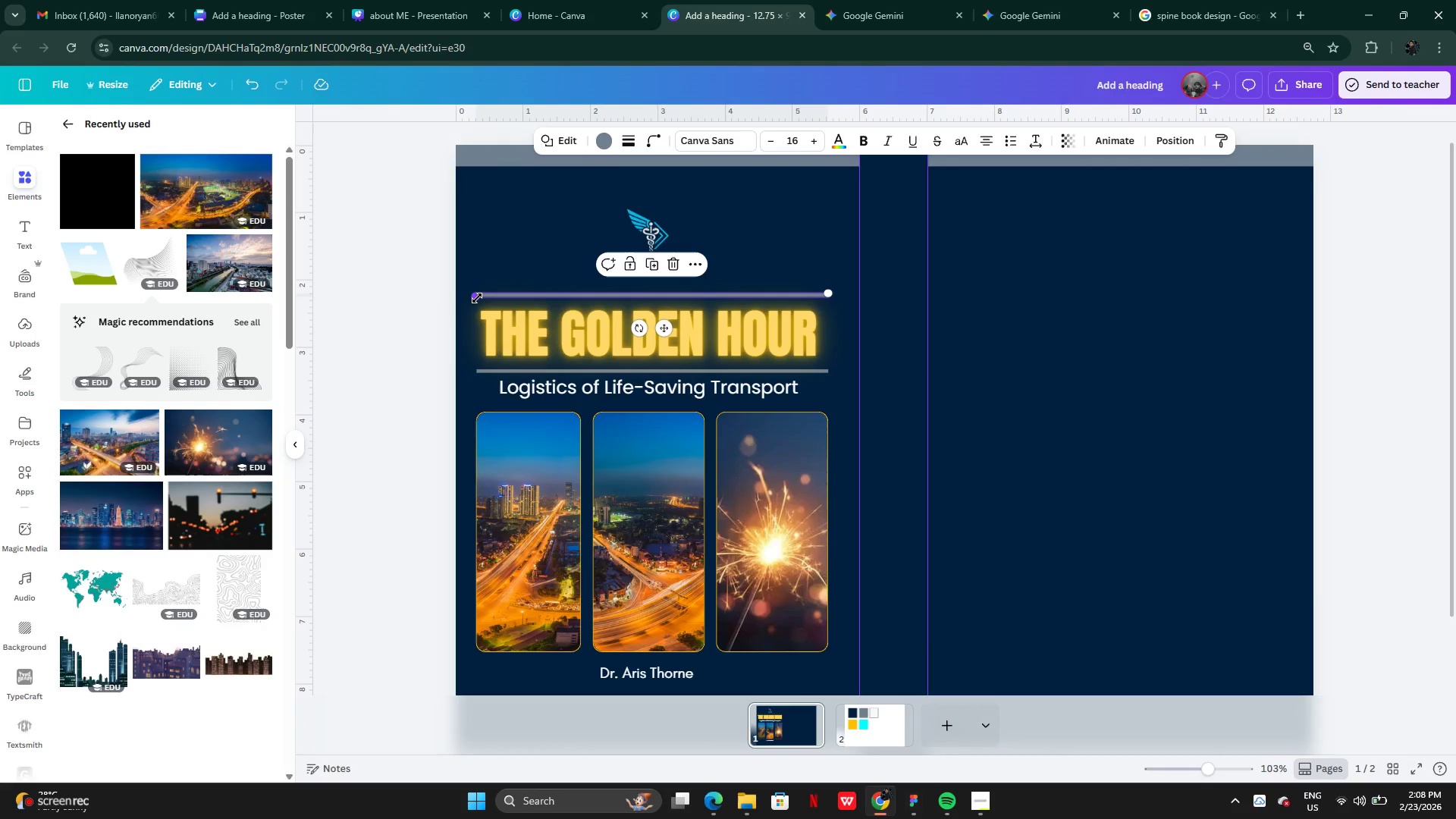 
left_click_drag(start_coordinate=[477, 298], to_coordinate=[445, 298])
 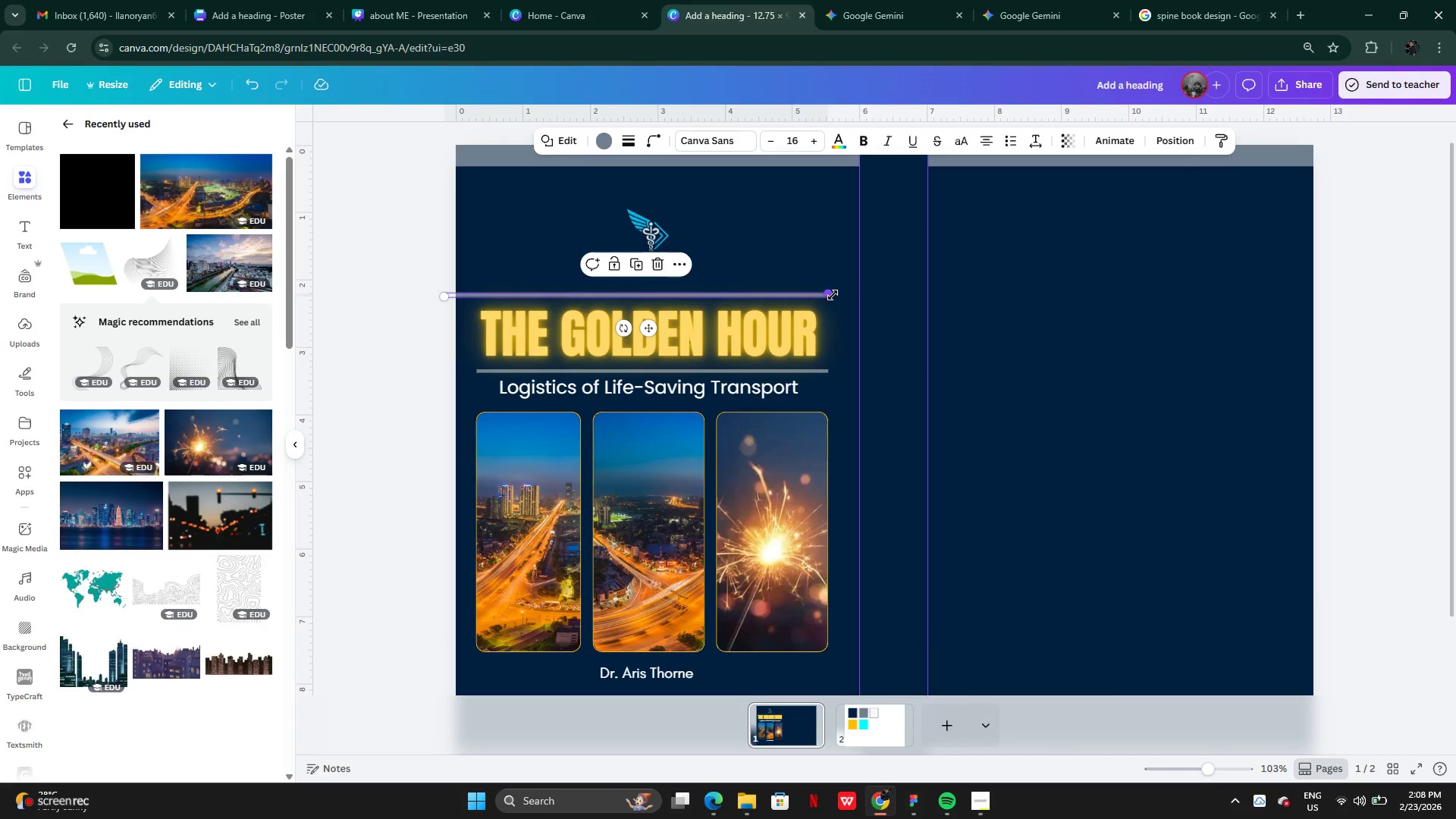 
left_click_drag(start_coordinate=[829, 294], to_coordinate=[864, 299])
 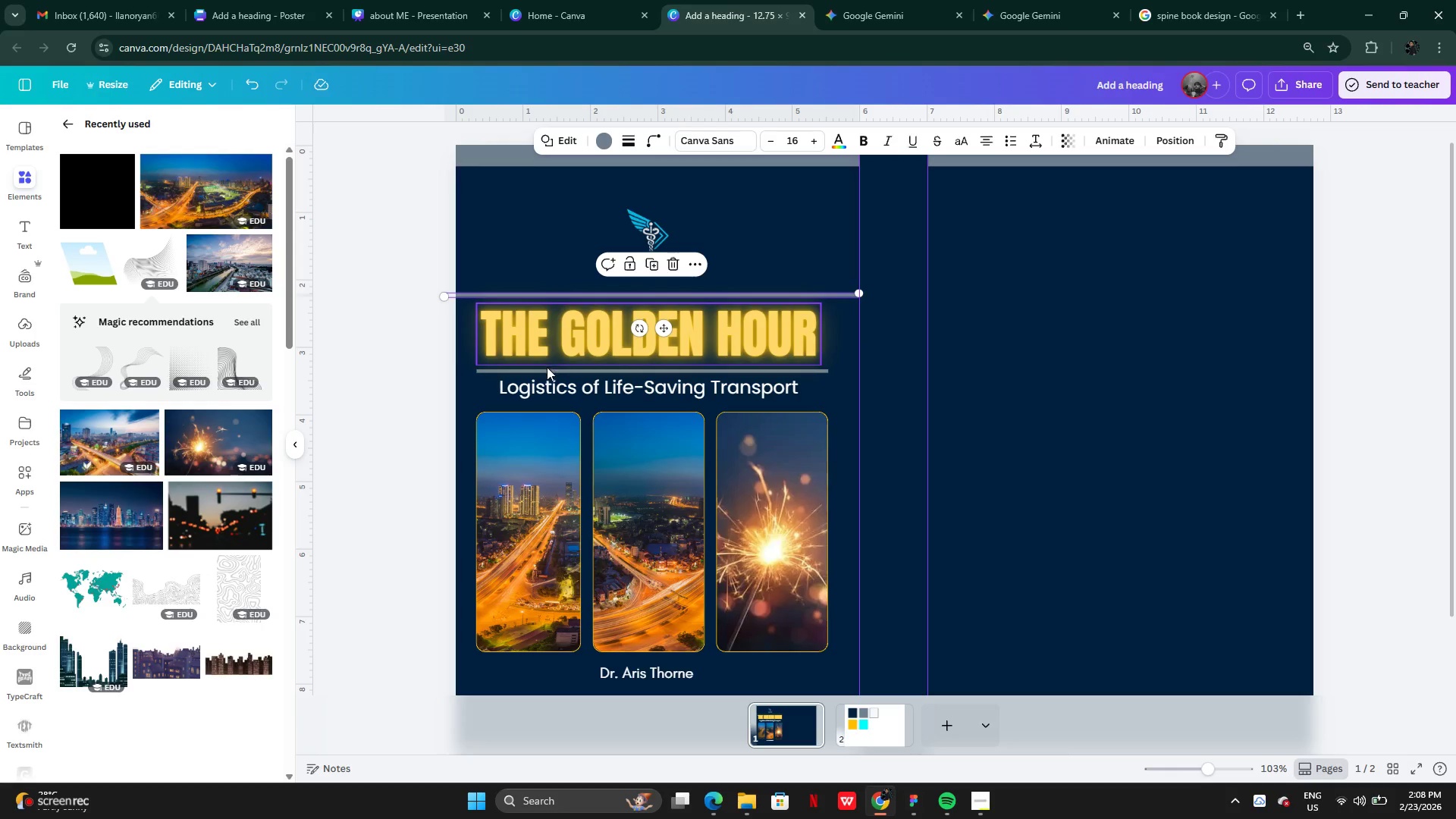 
left_click([547, 367])
 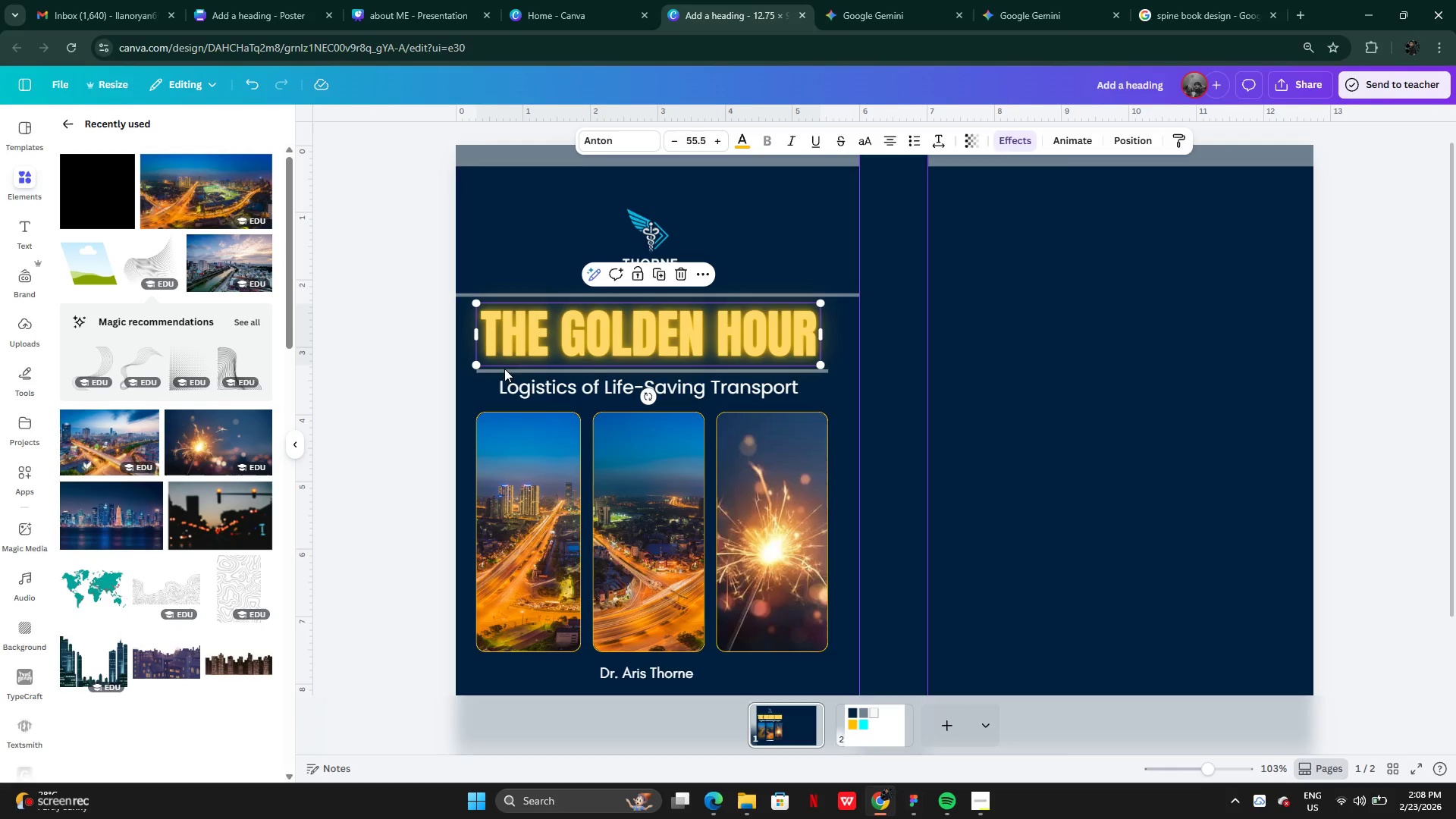 
left_click([503, 369])
 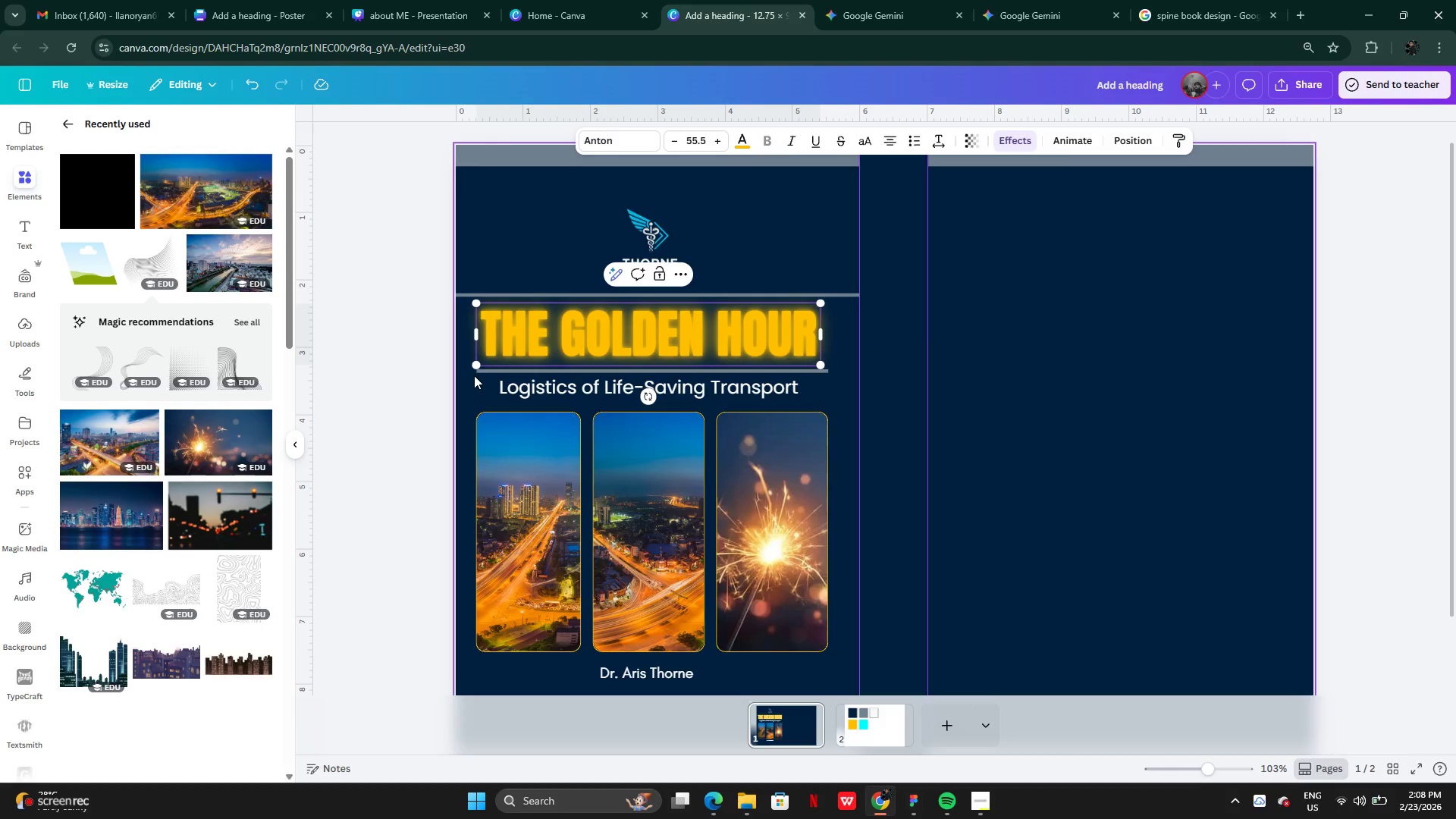 
left_click([474, 375])
 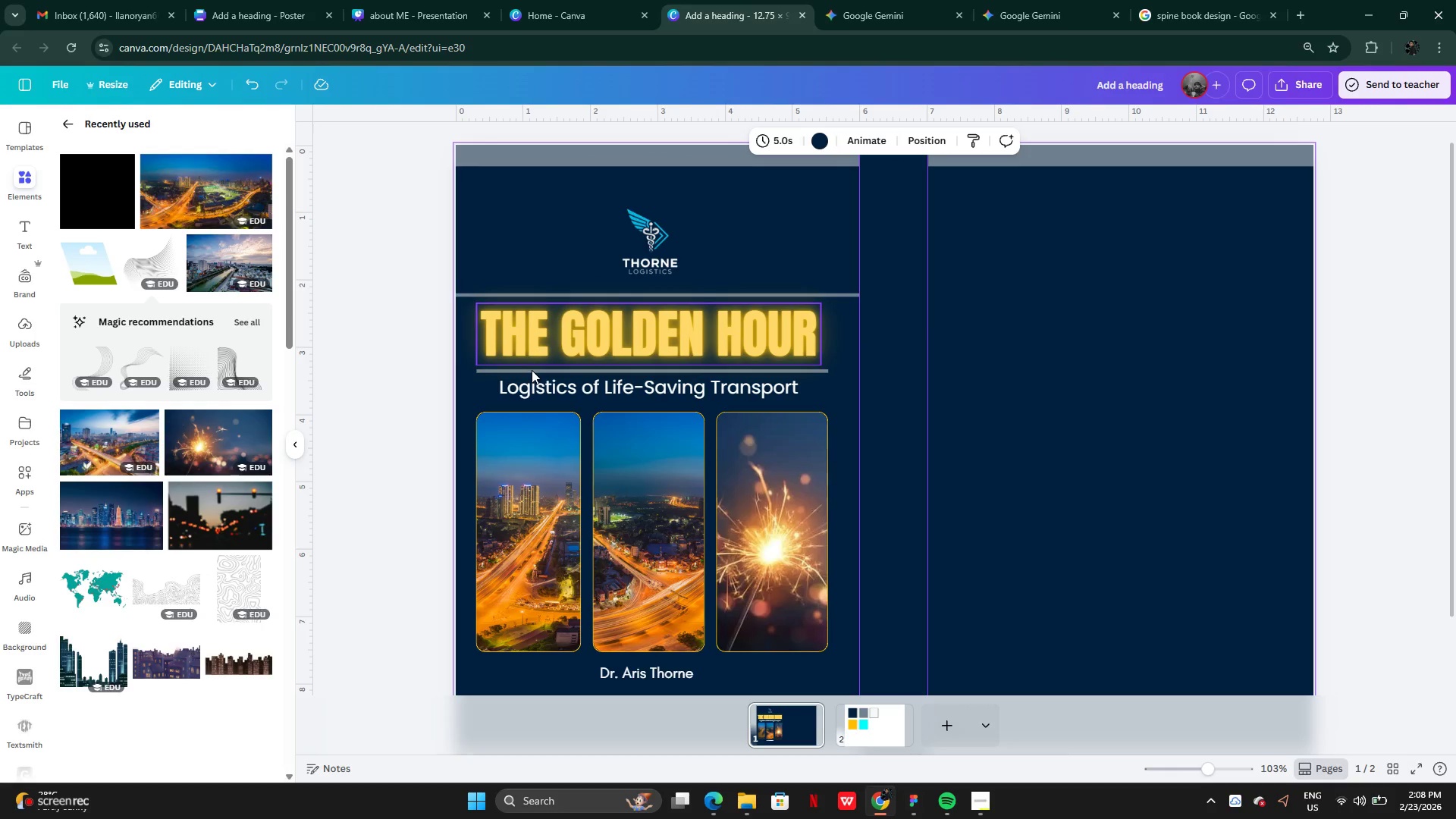 
left_click([532, 373])
 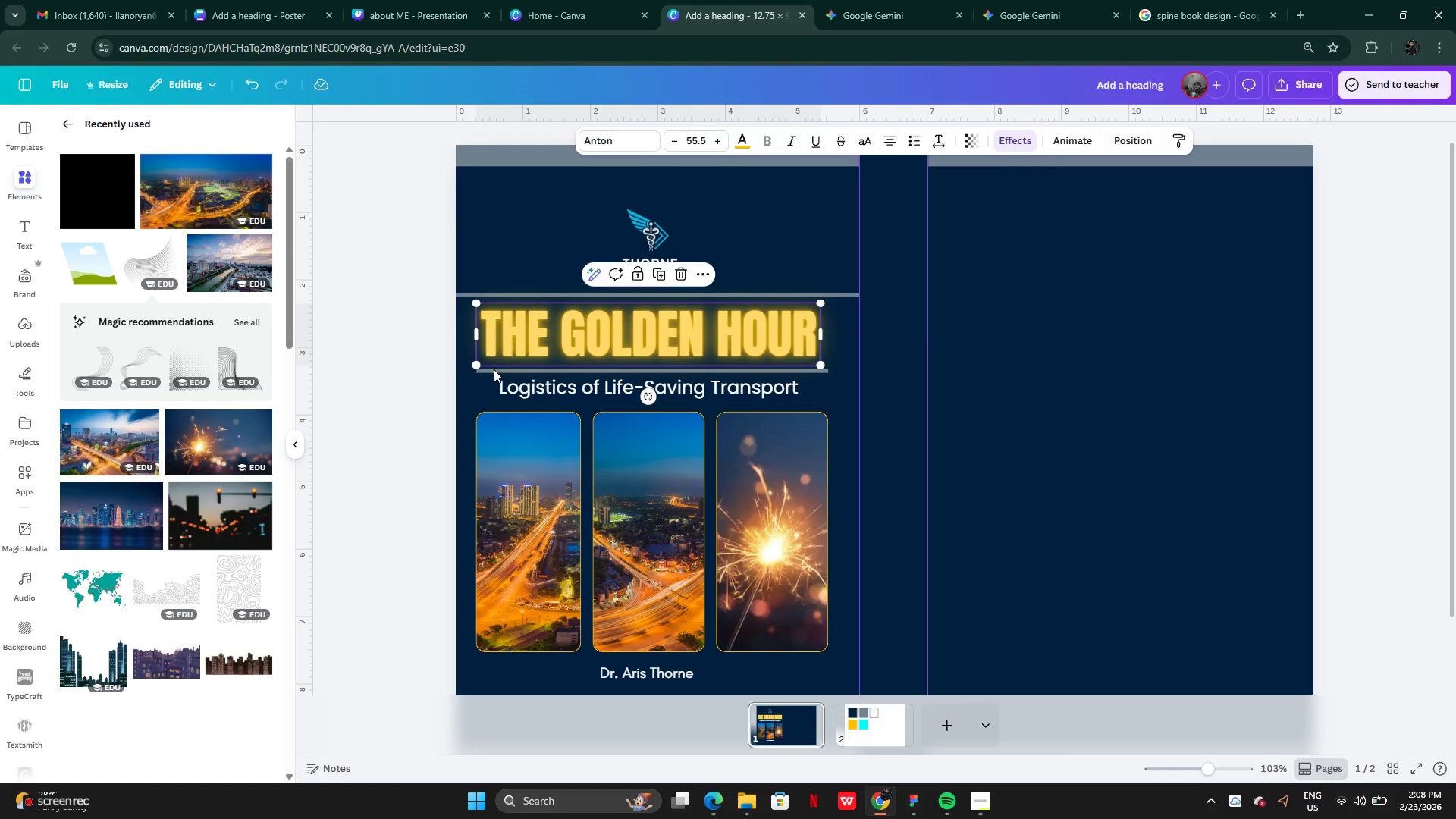 
left_click([485, 372])
 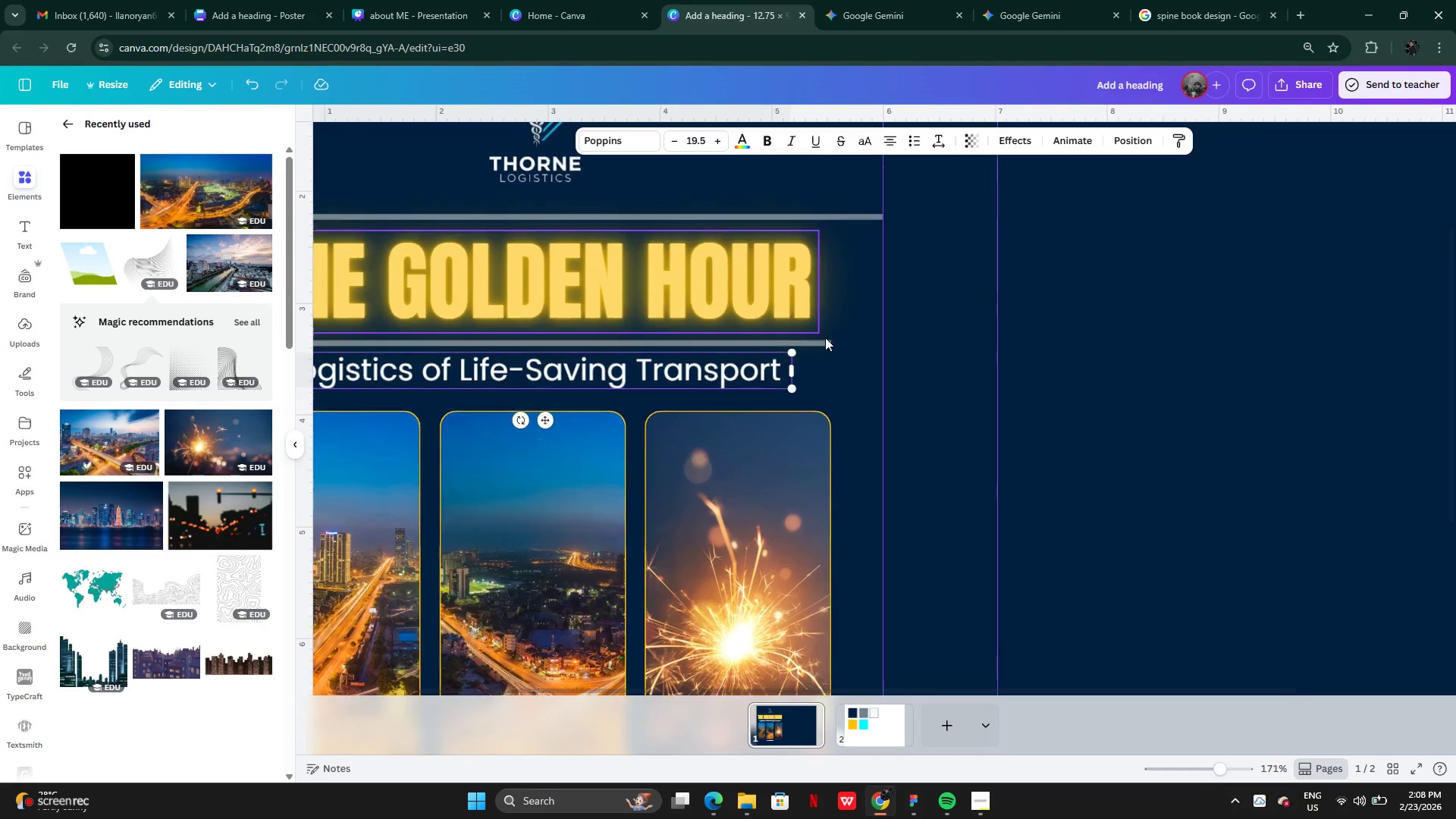 
left_click([826, 346])
 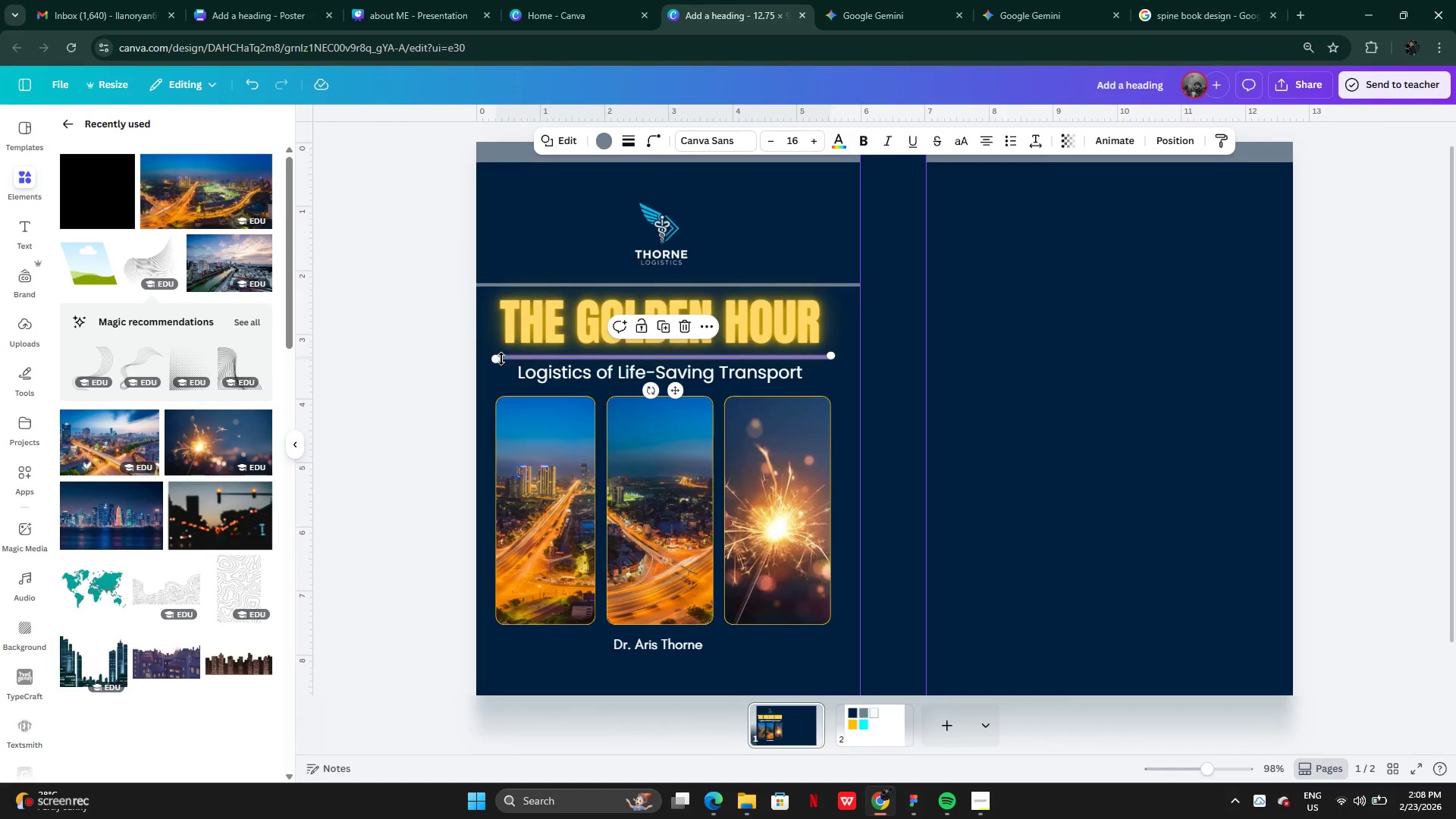 
left_click_drag(start_coordinate=[497, 358], to_coordinate=[466, 356])
 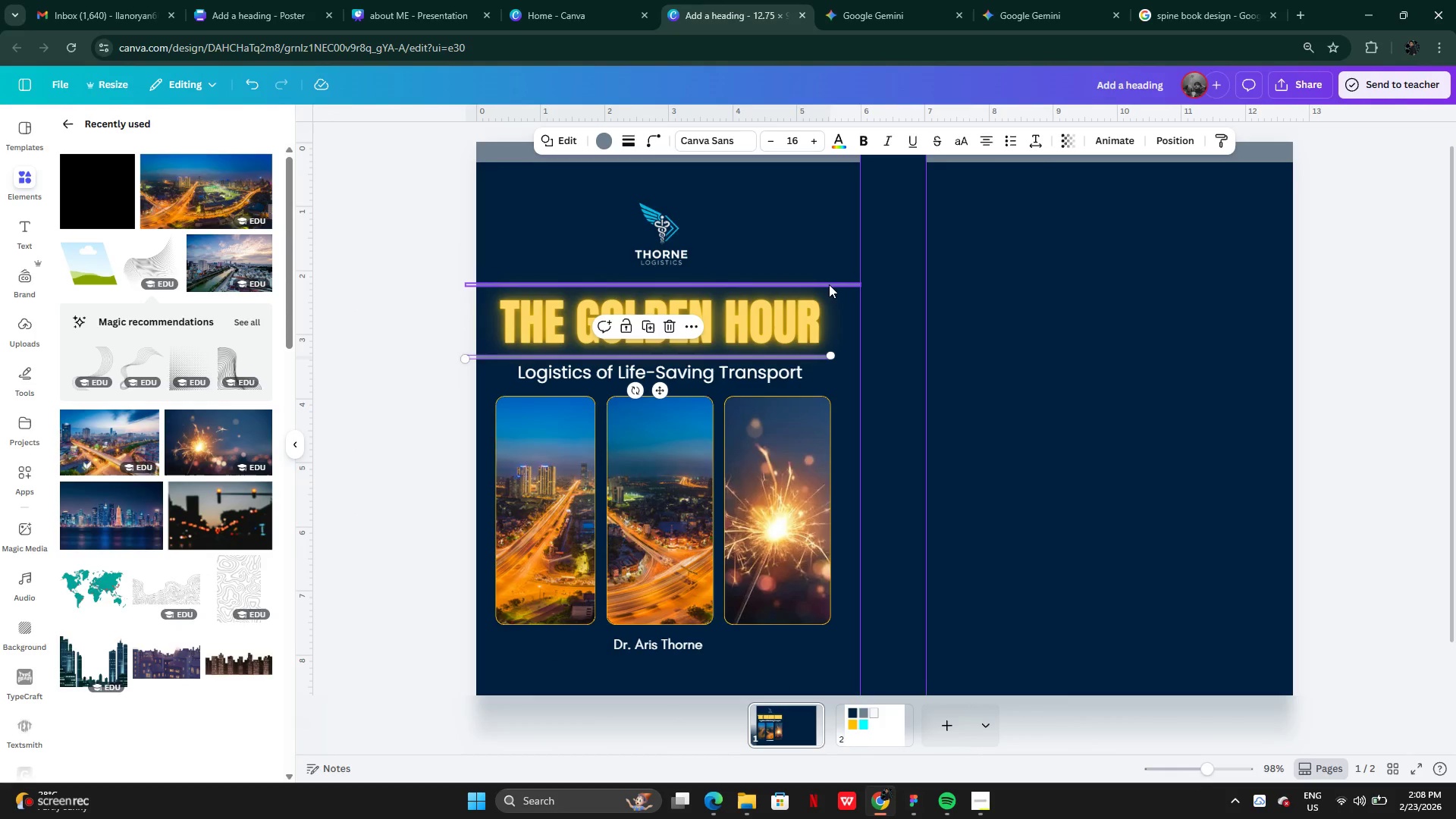 
left_click([835, 284])
 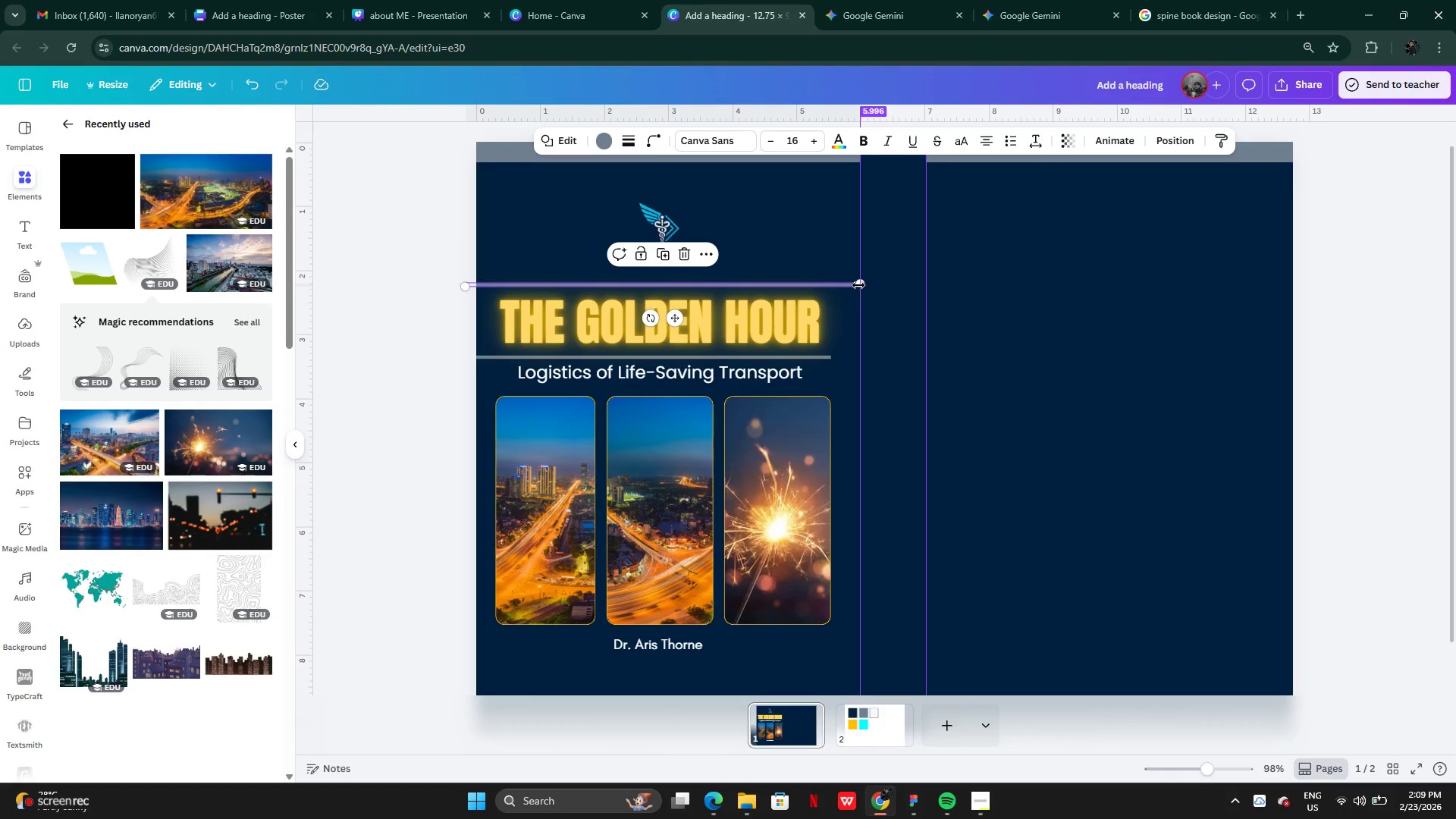 
left_click_drag(start_coordinate=[858, 285], to_coordinate=[830, 287])
 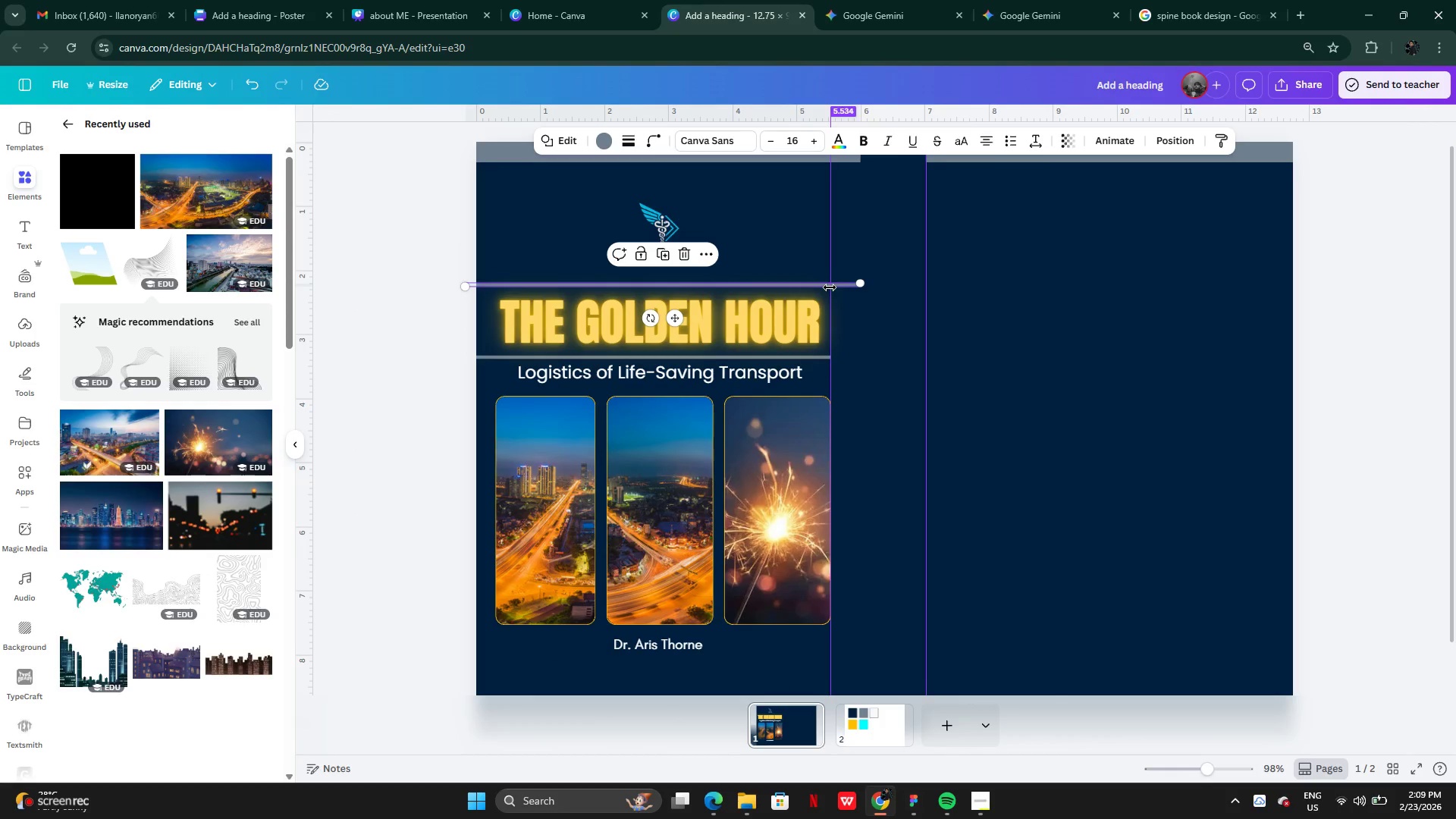 
key(Control+Z)
 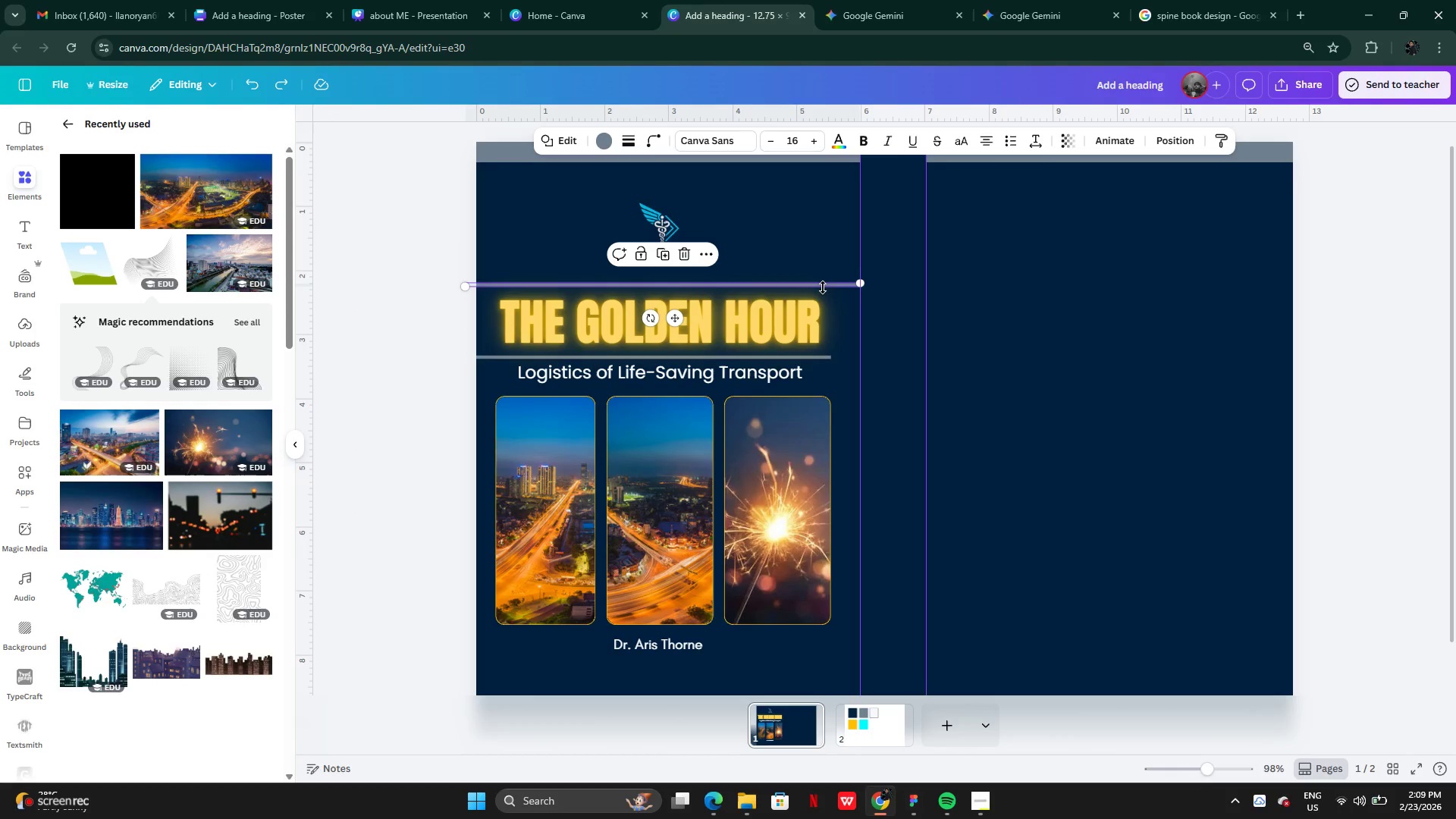 
left_click([823, 287])
 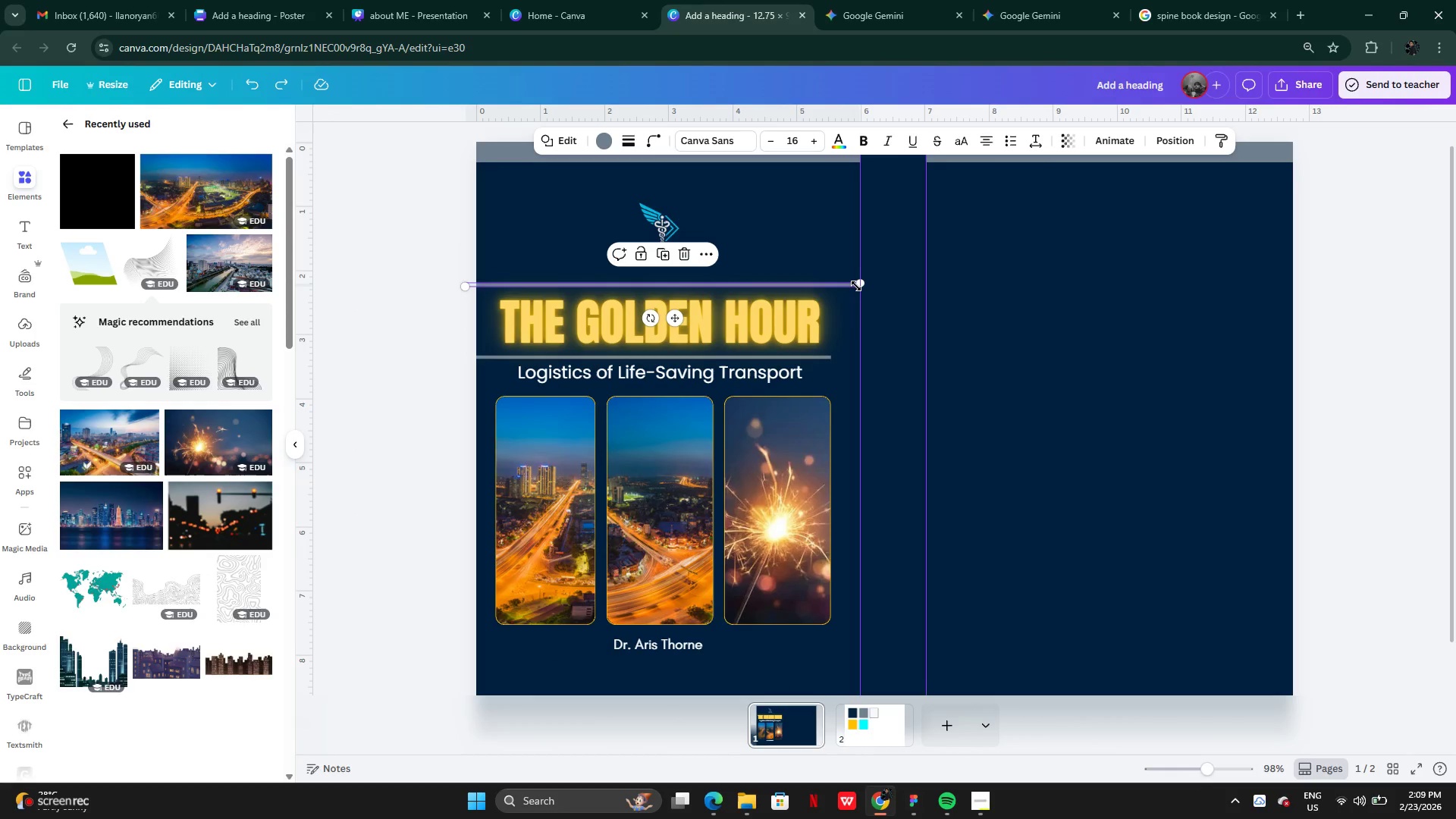 
left_click_drag(start_coordinate=[856, 285], to_coordinate=[827, 285])
 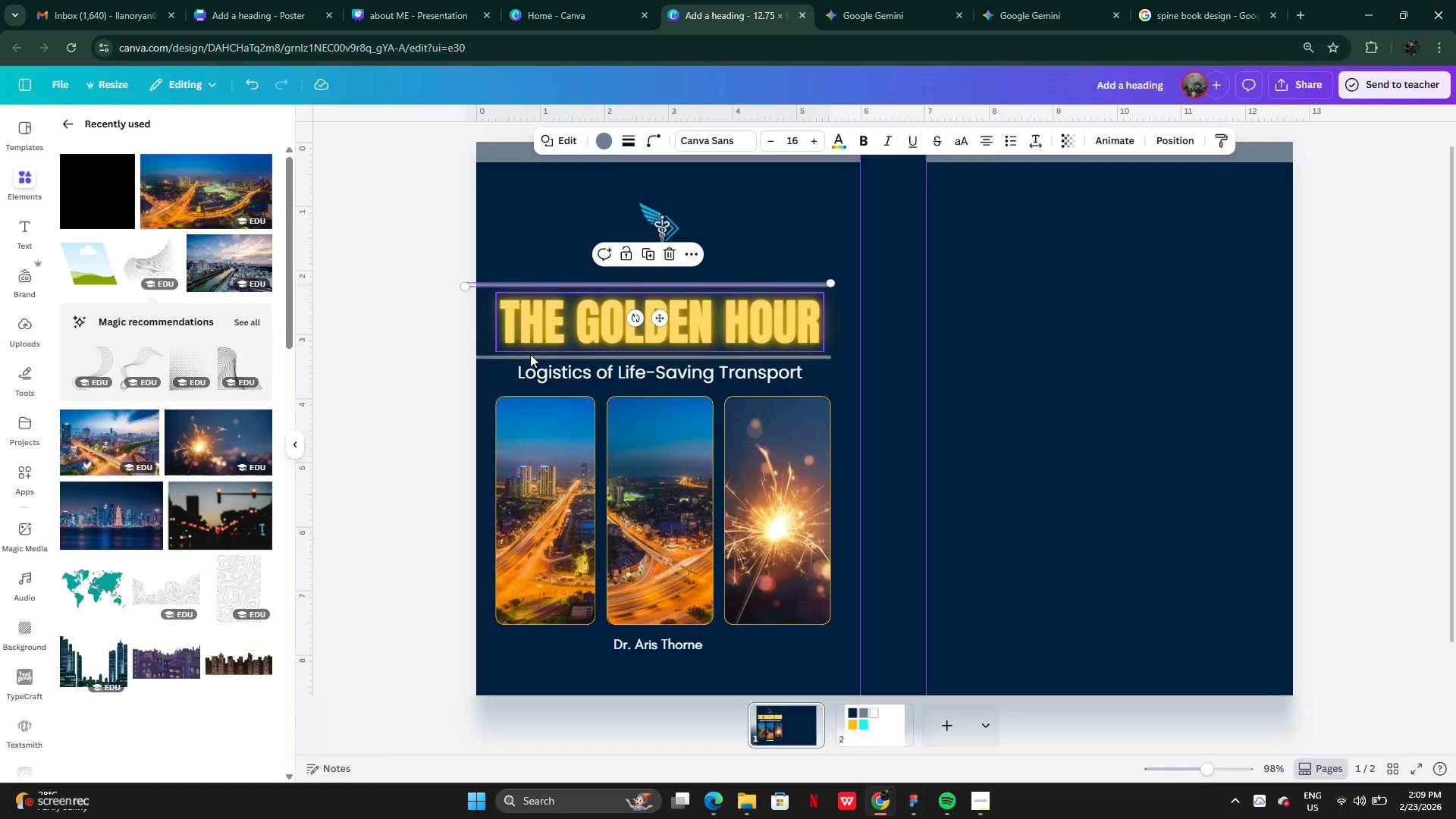 
hold_key(key=ShiftLeft, duration=1.12)
left_click([492, 356])
 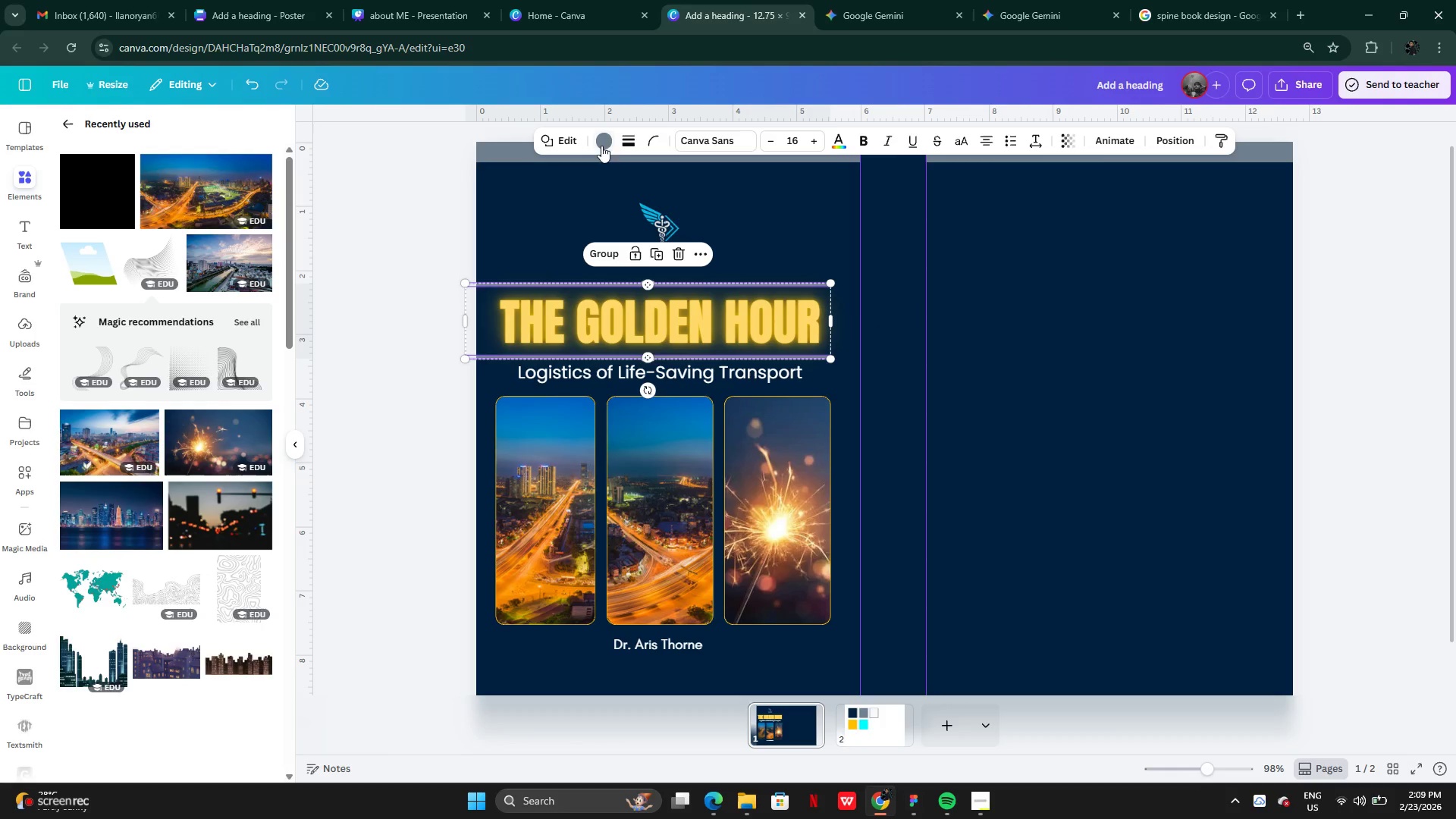 
left_click([606, 138])
 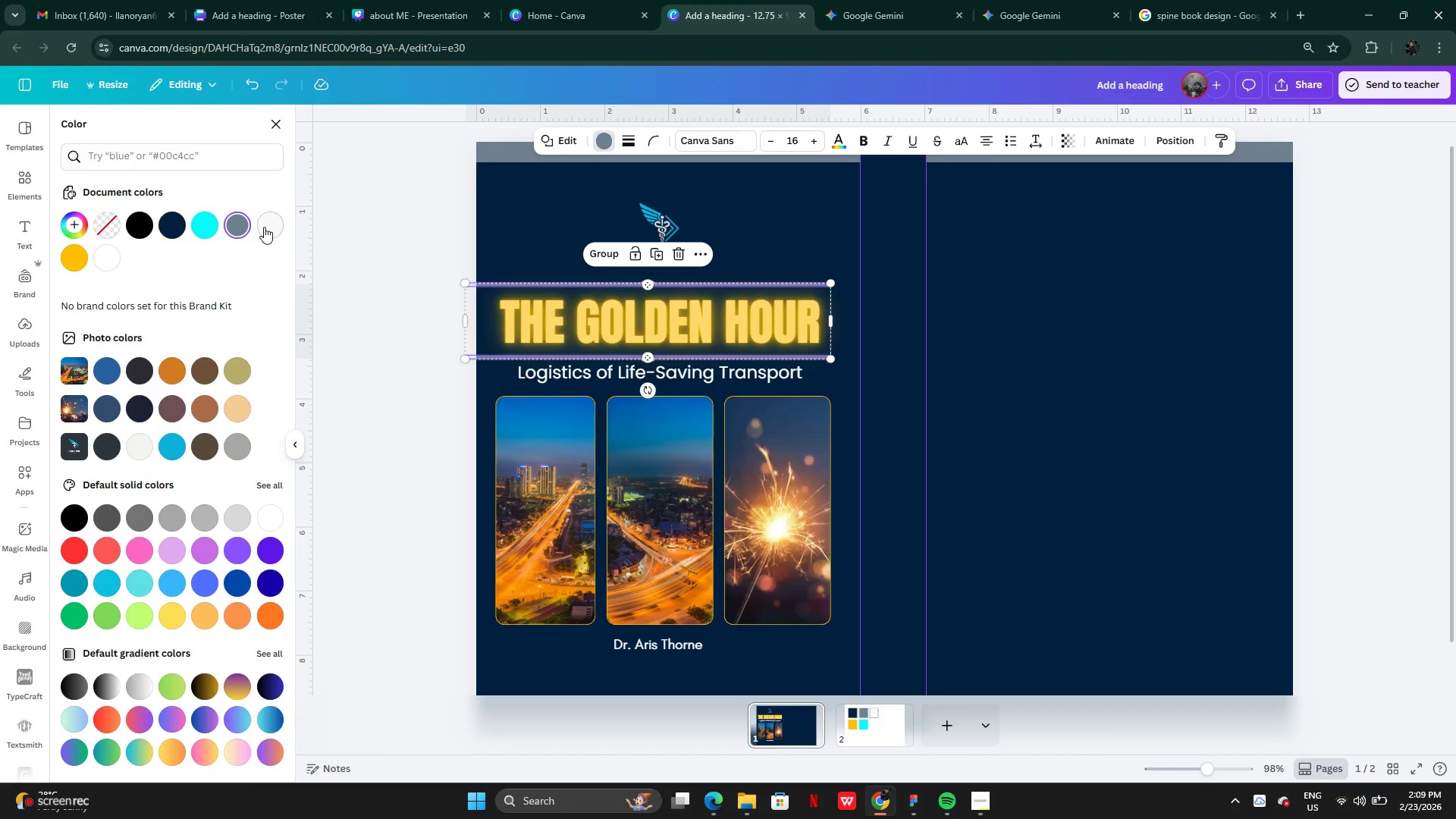 
left_click([264, 226])
 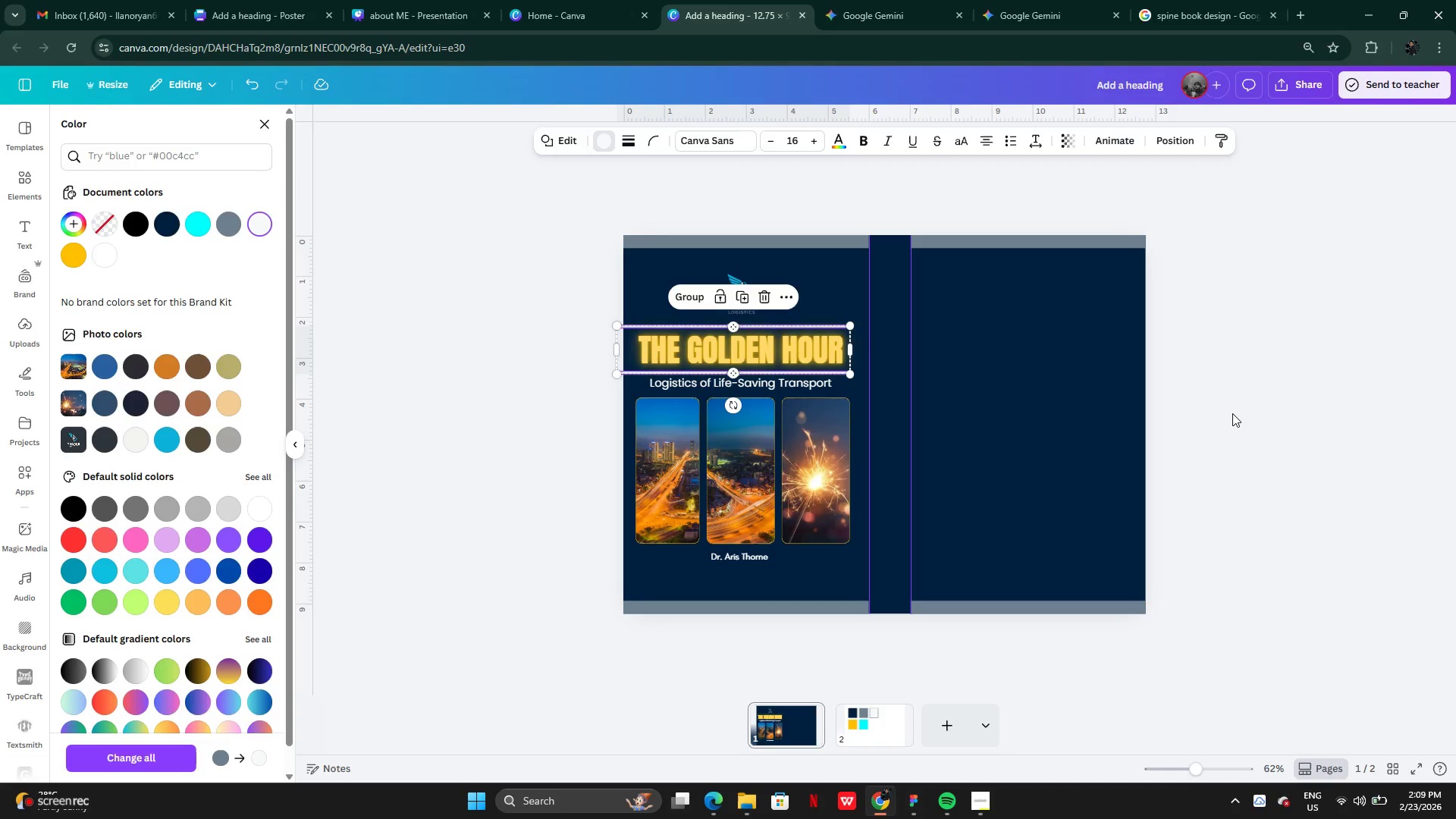 
double_click([1232, 413])
 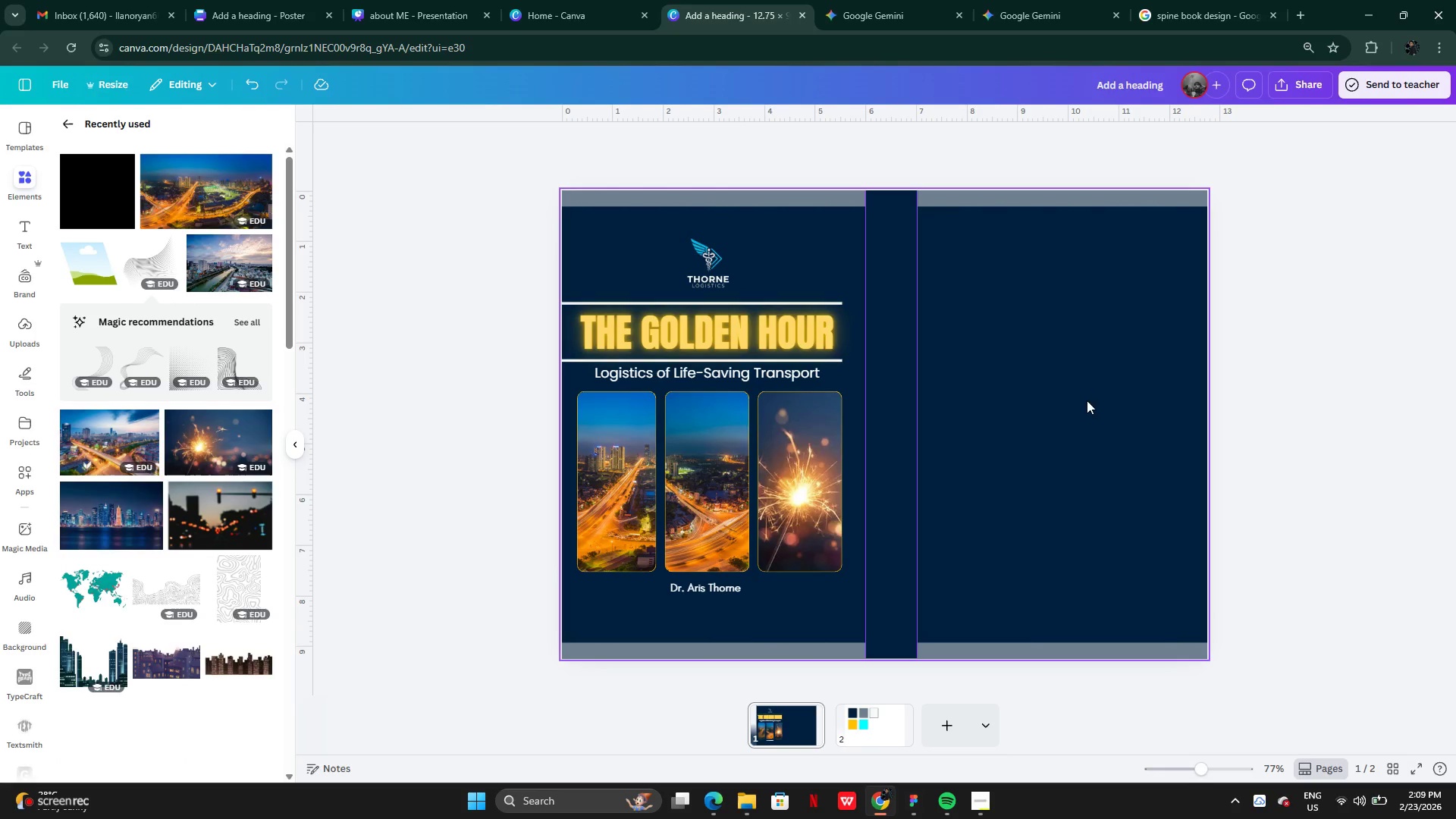 
key(Control+Z)
 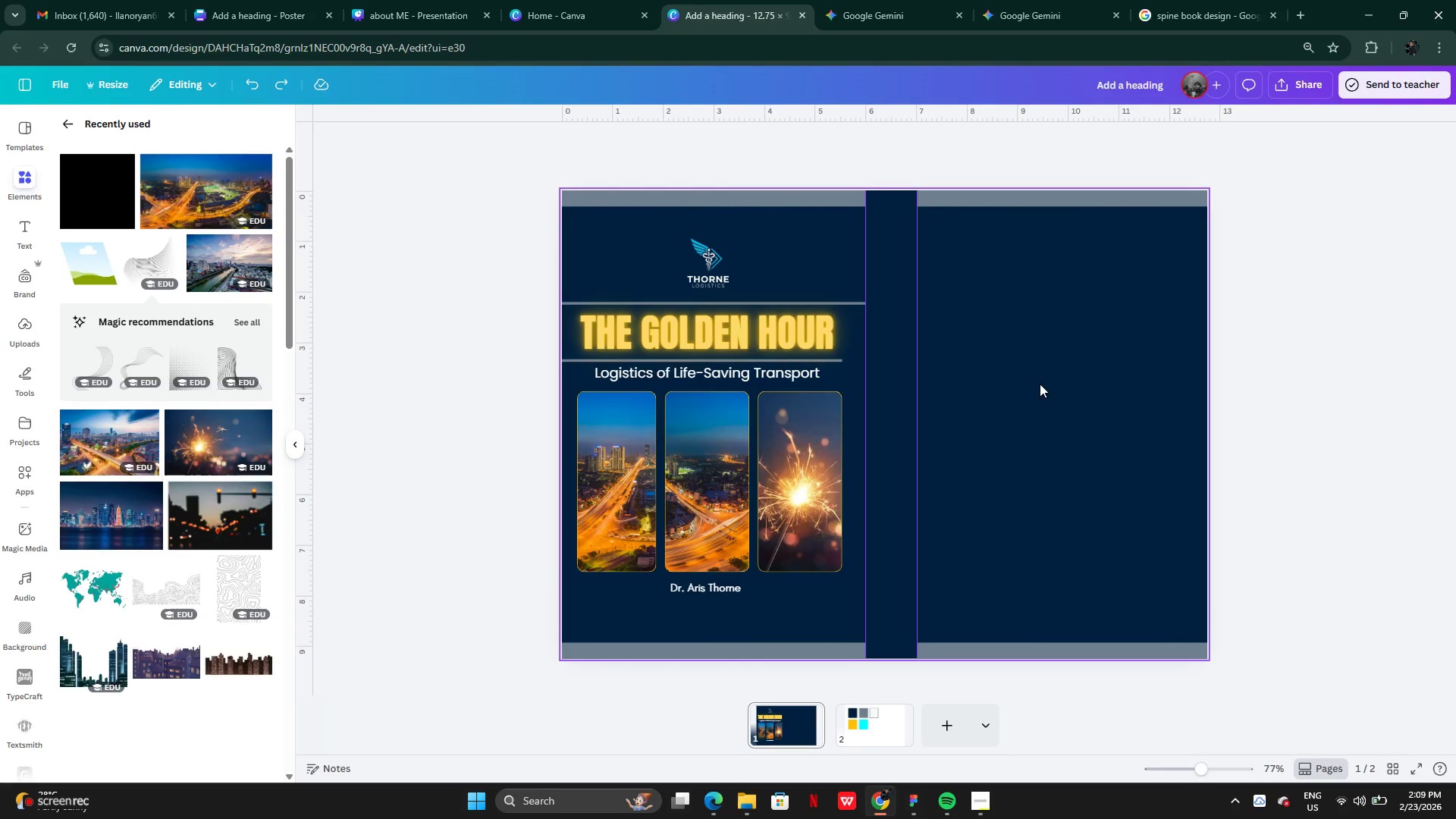 
key(Control+Z)
 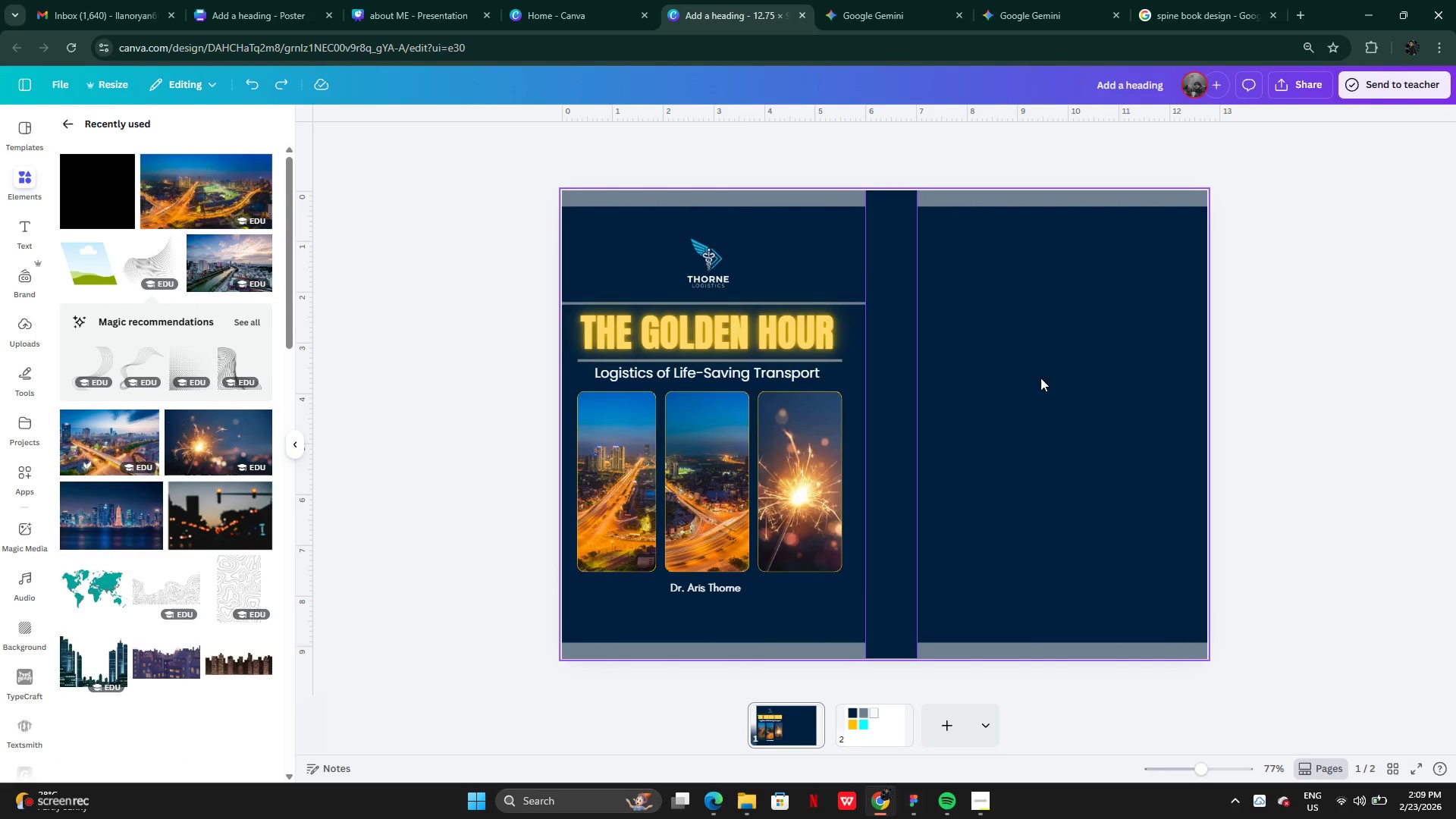 
key(Control+Z)
 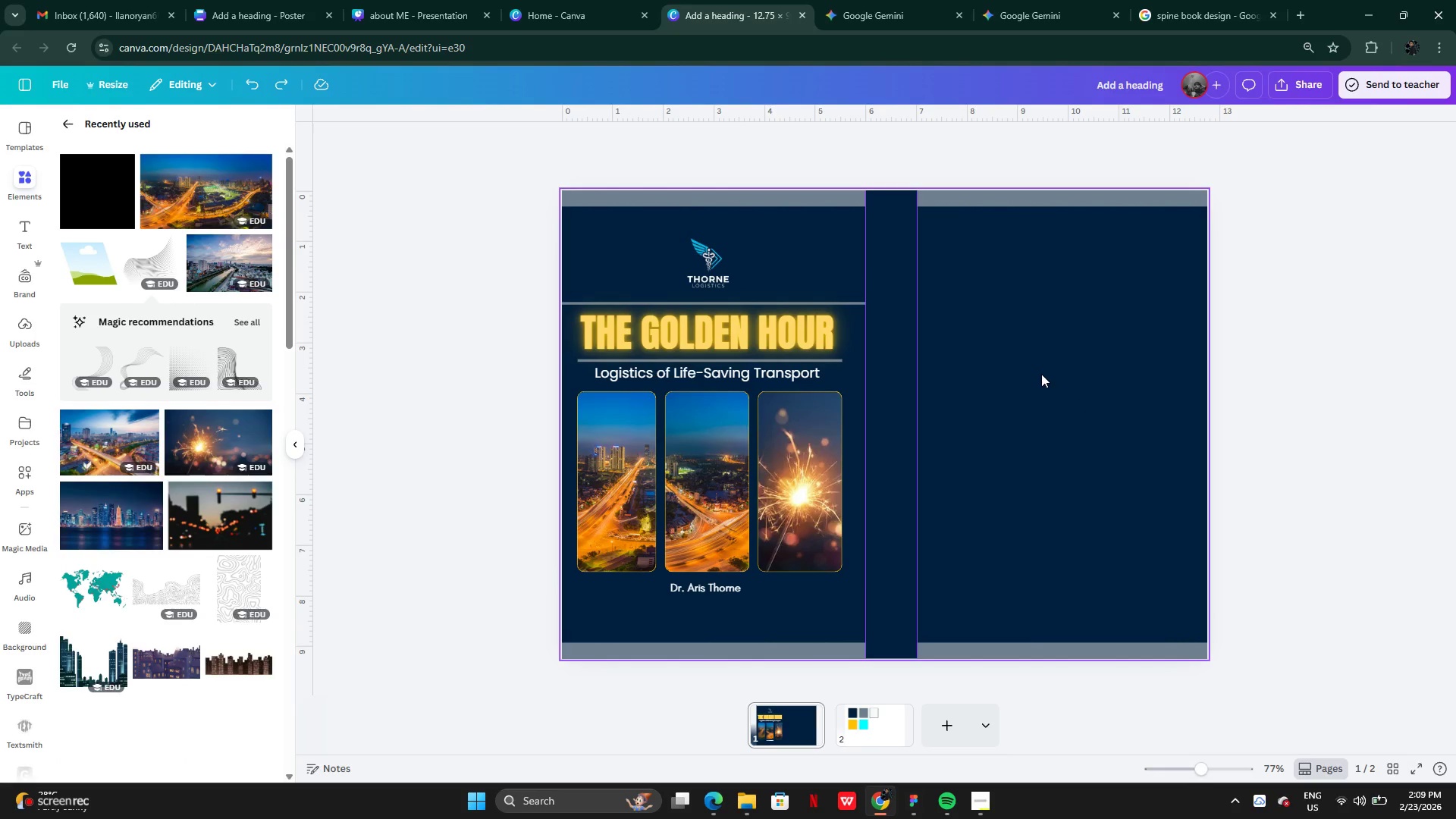 
key(Control+Z)
 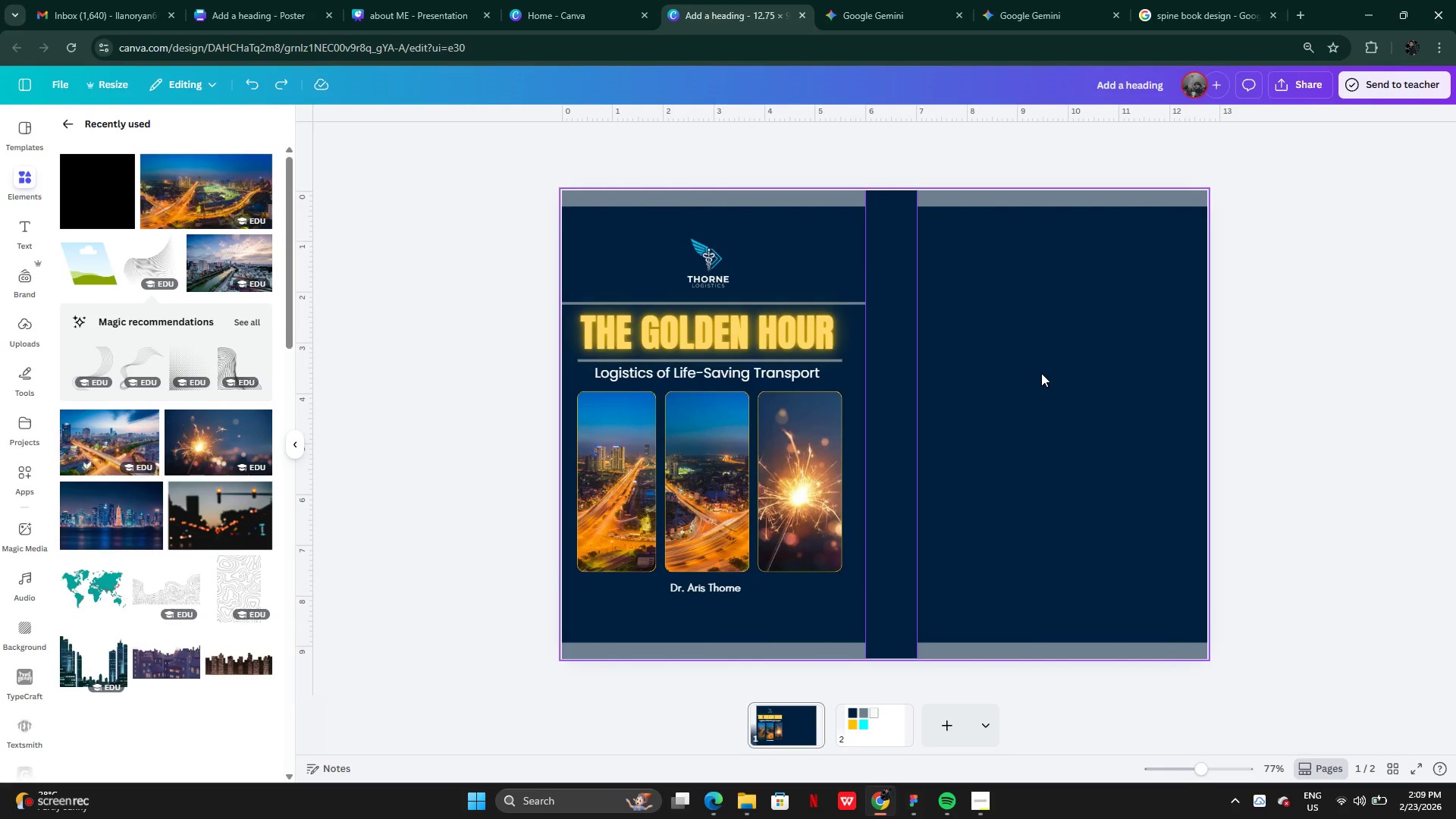 
key(Control+Z)
 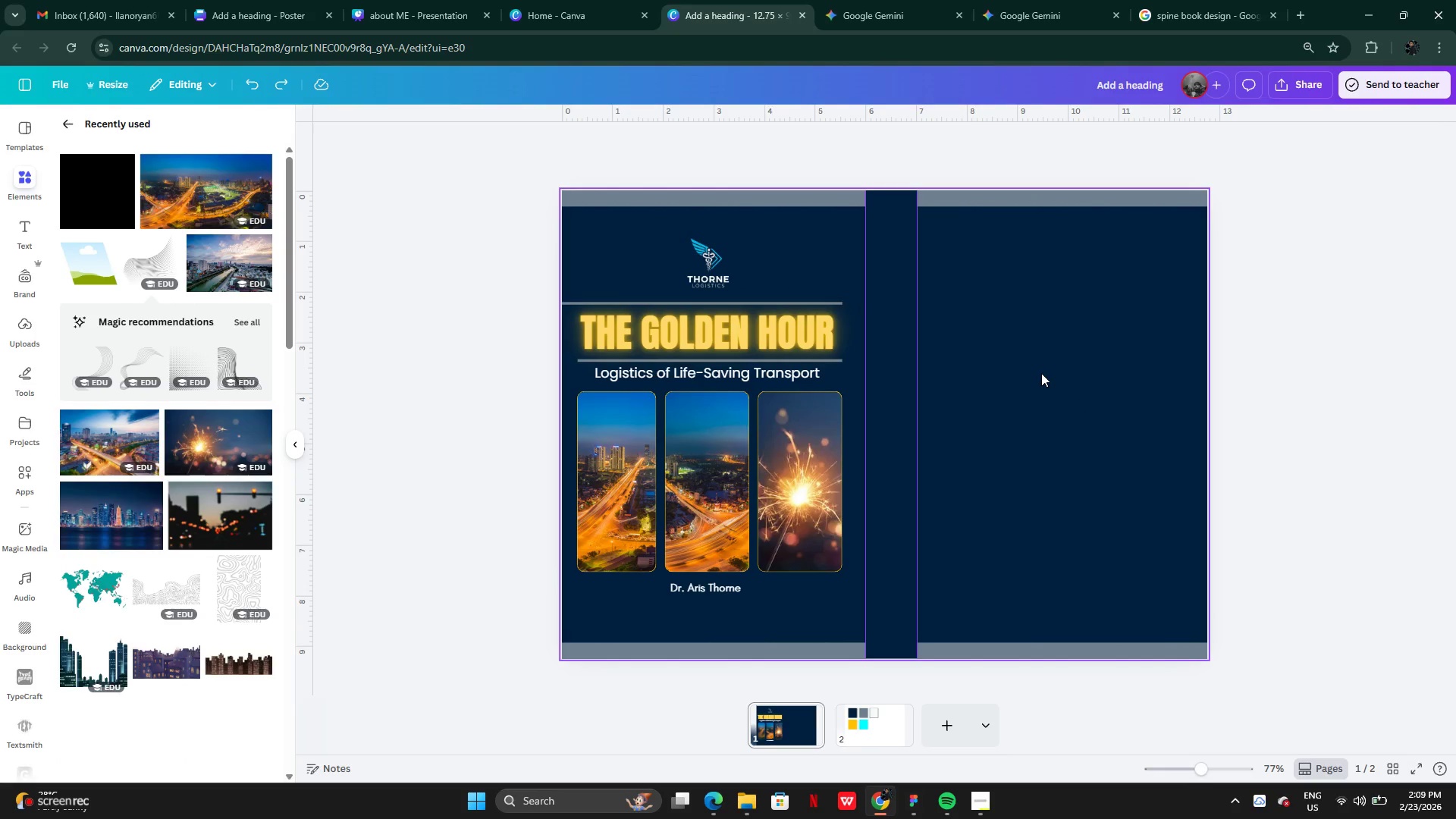 
key(Control+Z)
 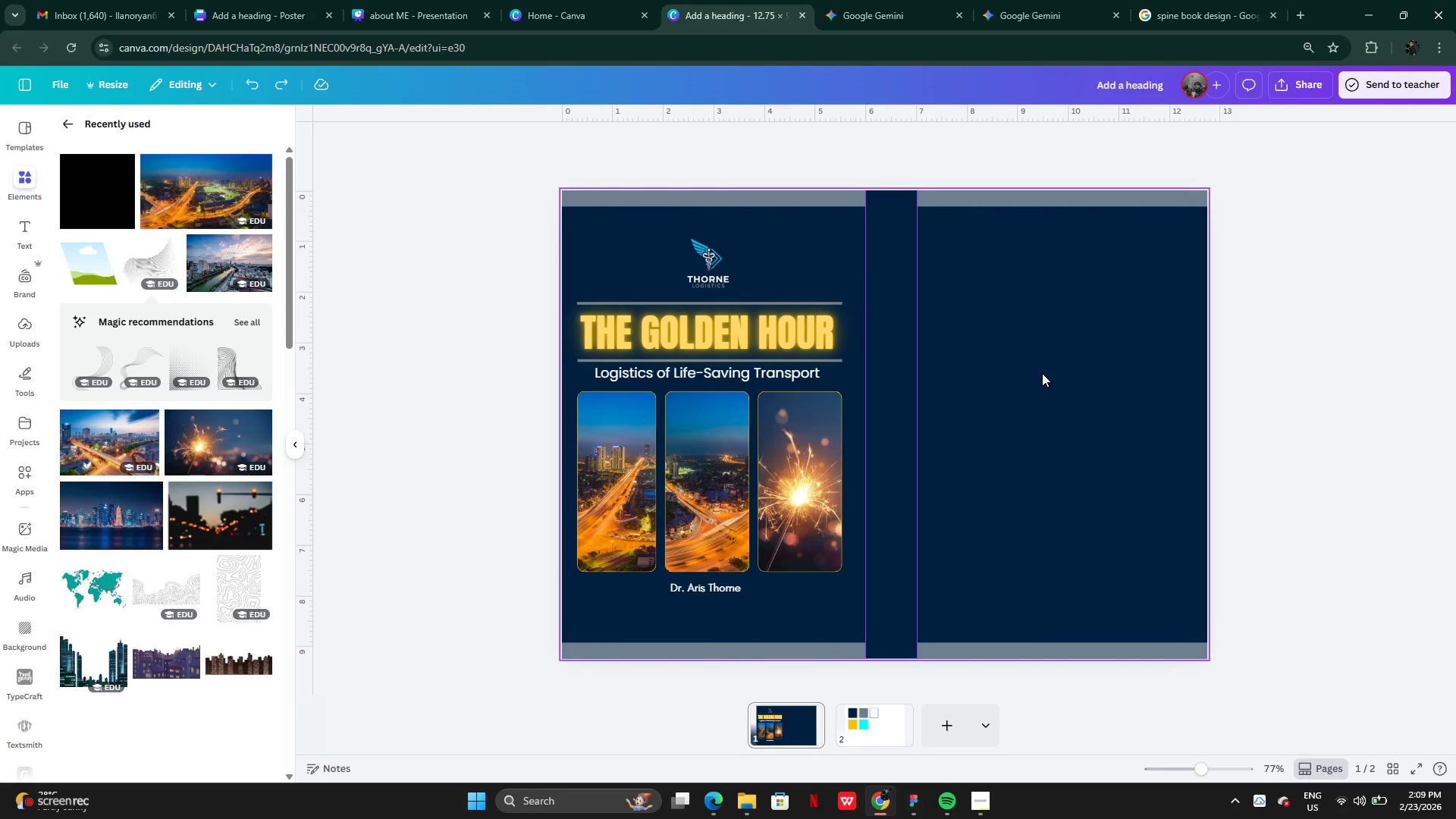 
key(Control+Z)
 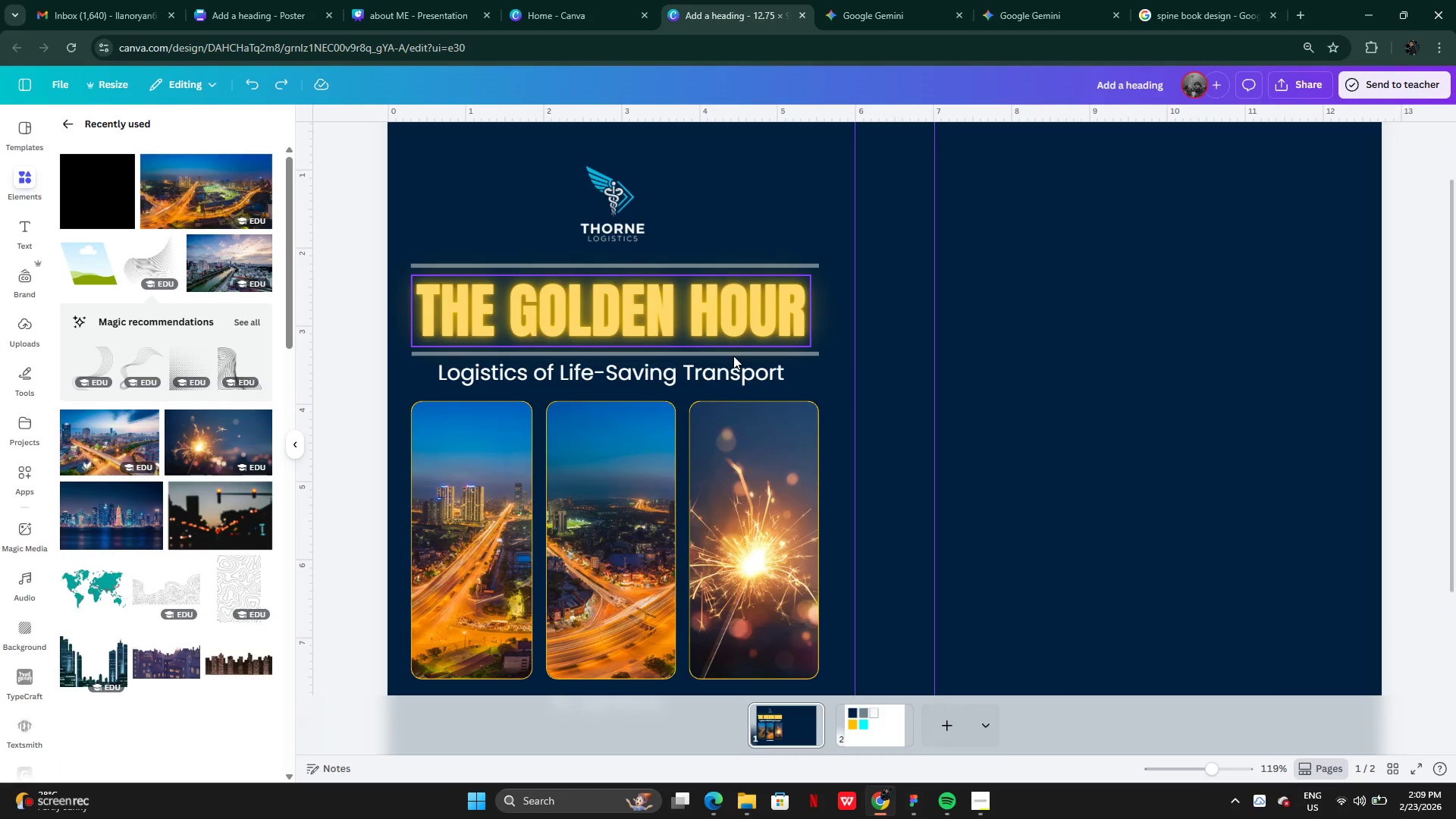 
left_click([733, 259])
 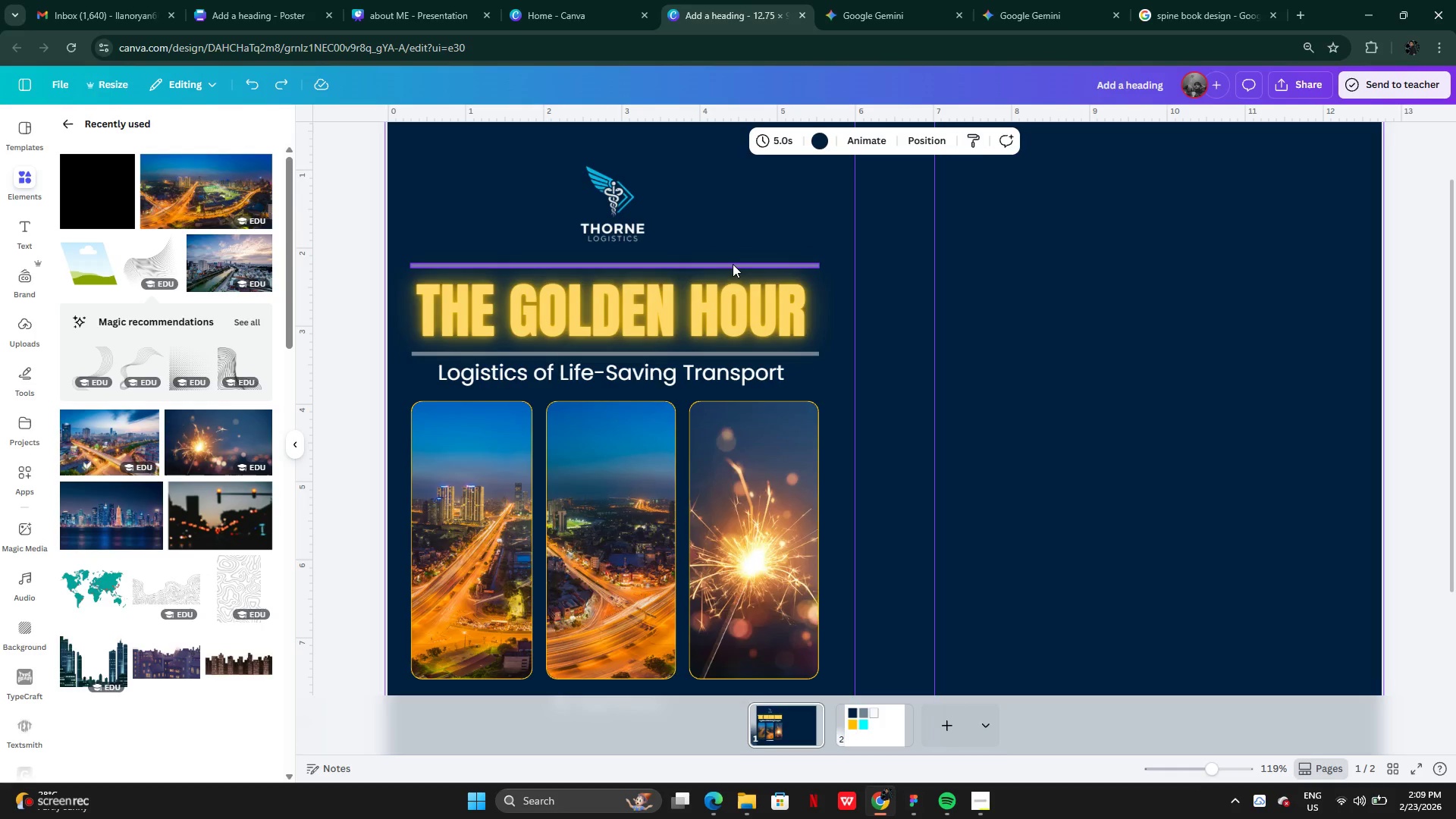 
left_click([733, 264])
 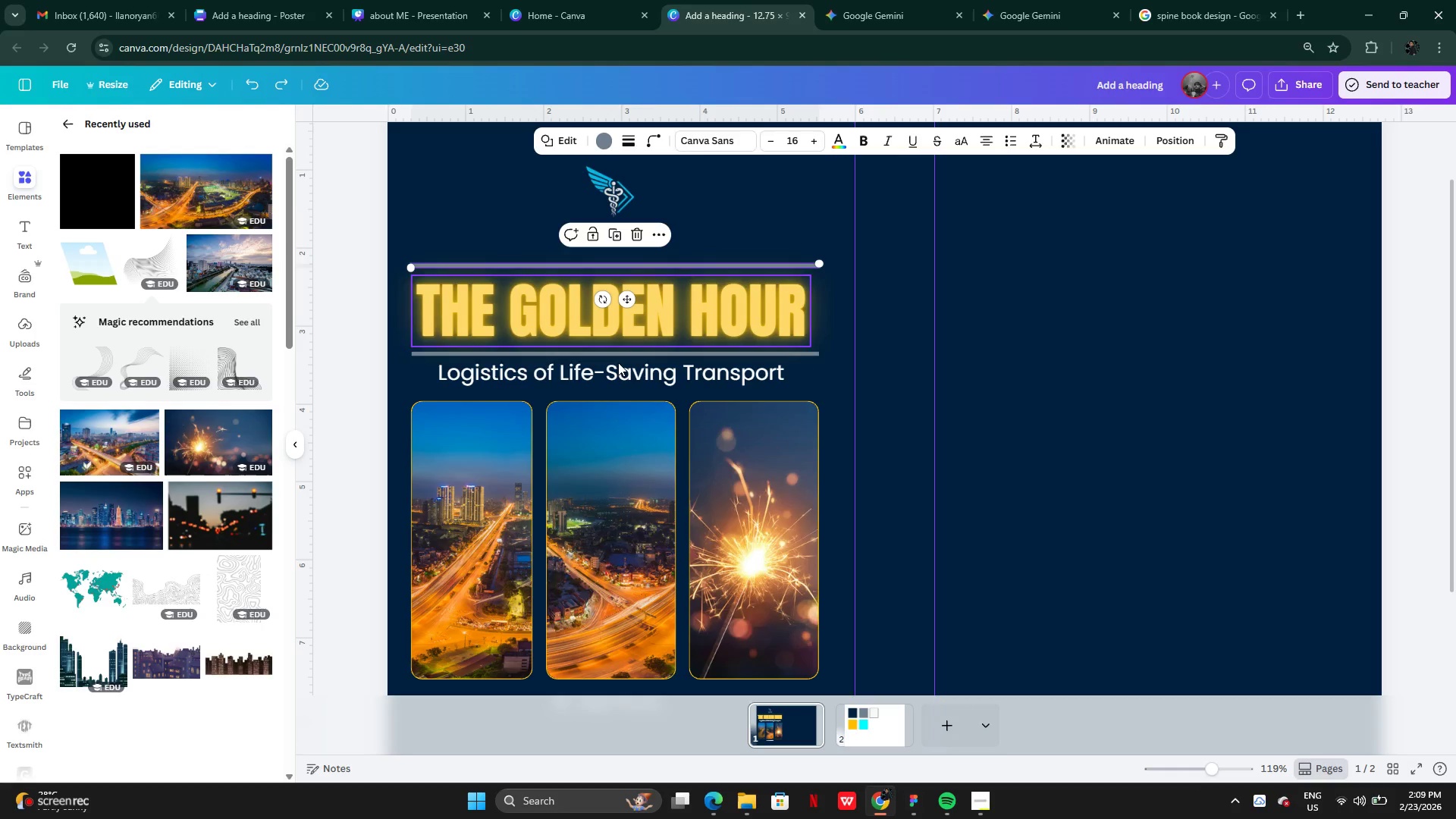 
hold_key(key=ShiftLeft, duration=1.52)
 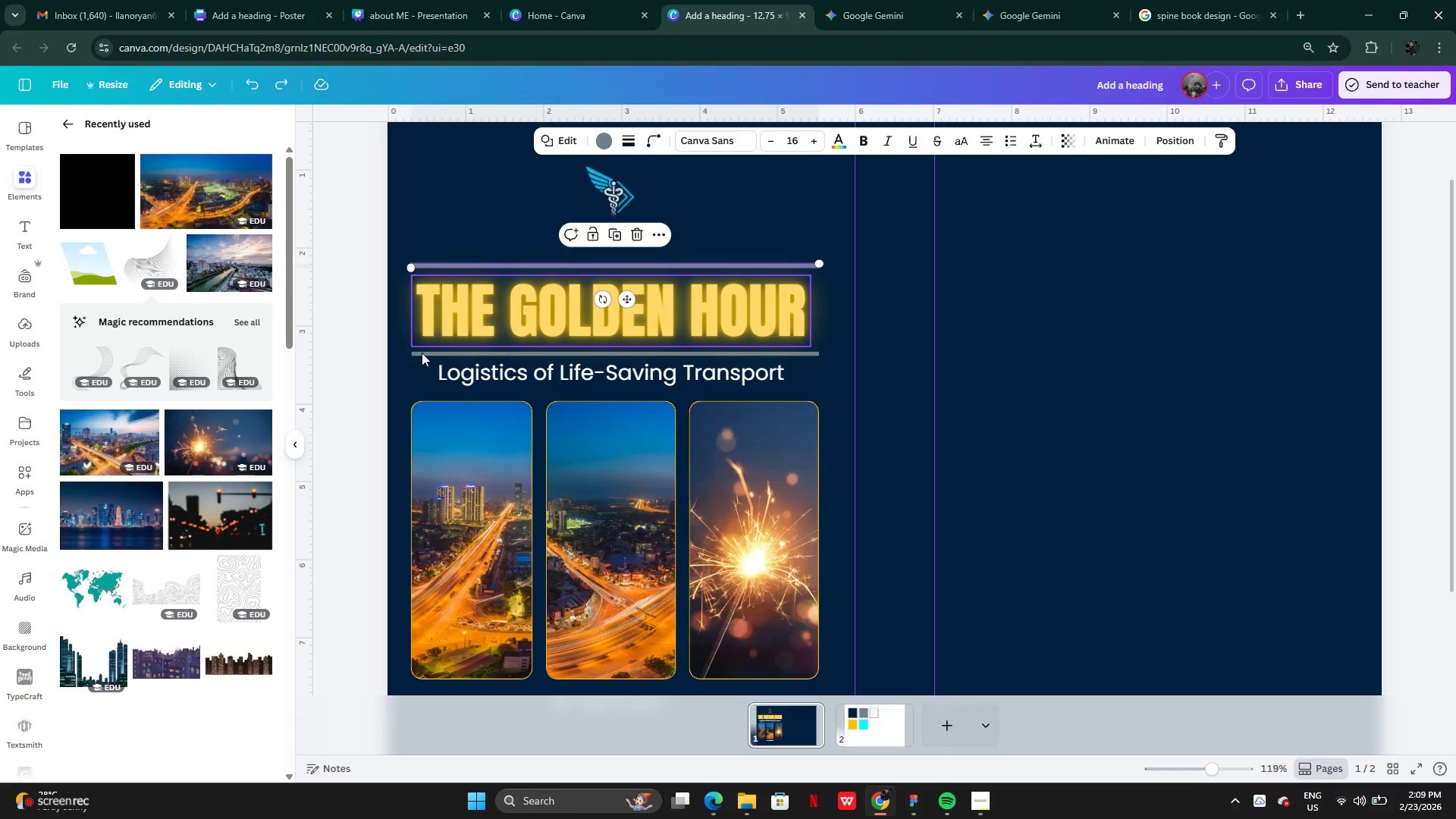 
hold_key(key=ShiftLeft, duration=1.5)
 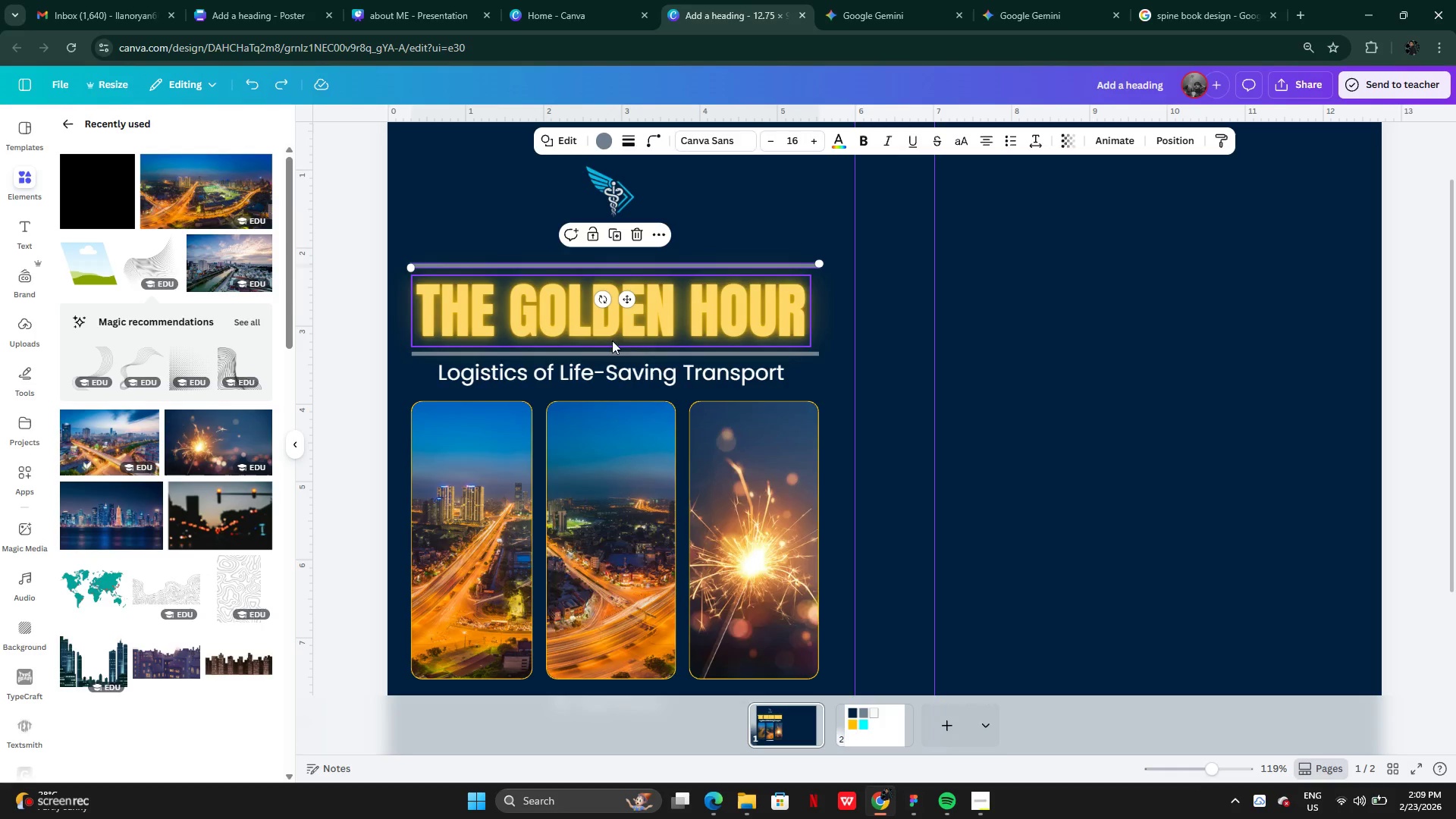 
hold_key(key=ShiftLeft, duration=1.52)
 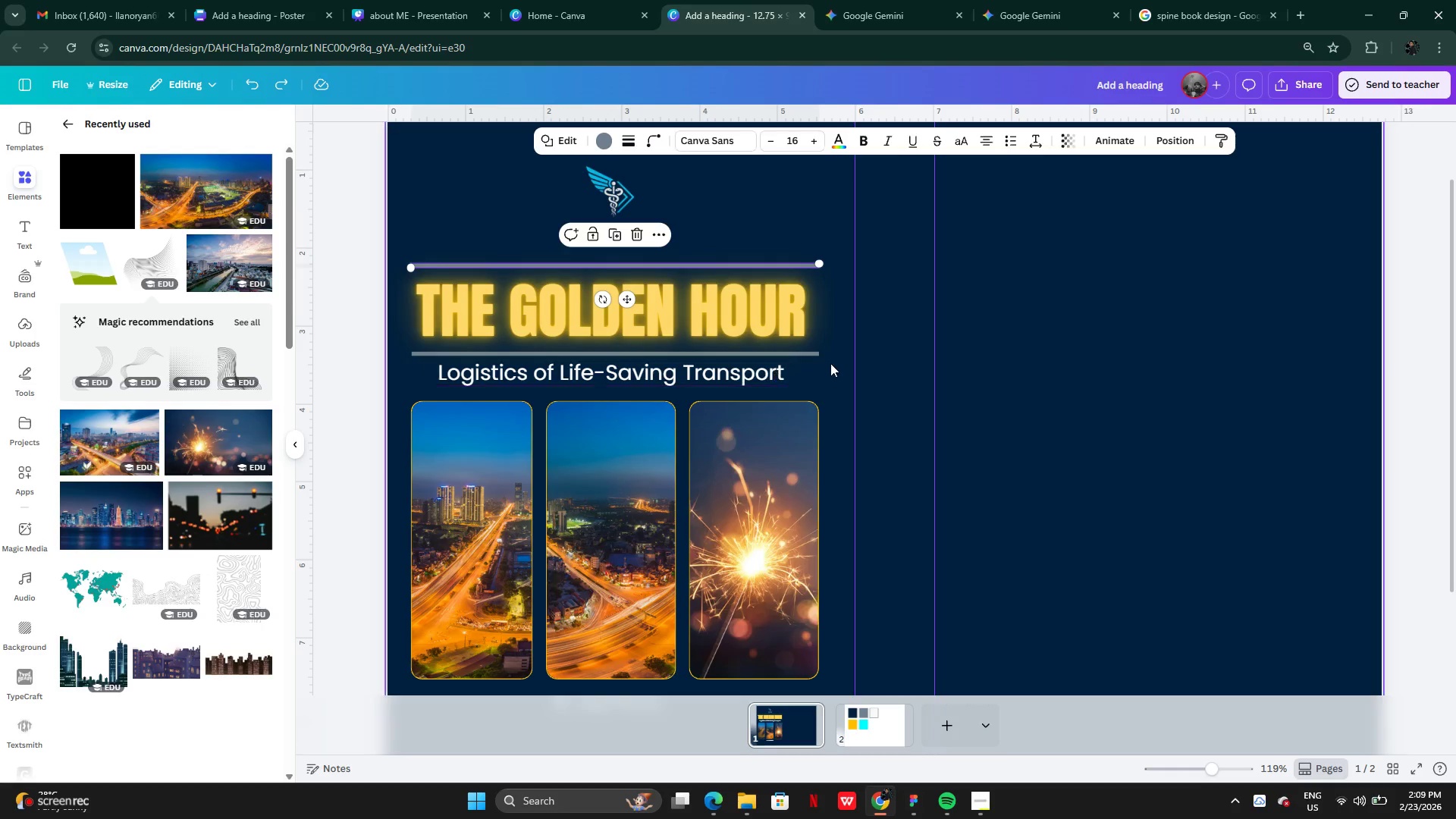 
hold_key(key=ShiftLeft, duration=1.51)
left_click([811, 353])
 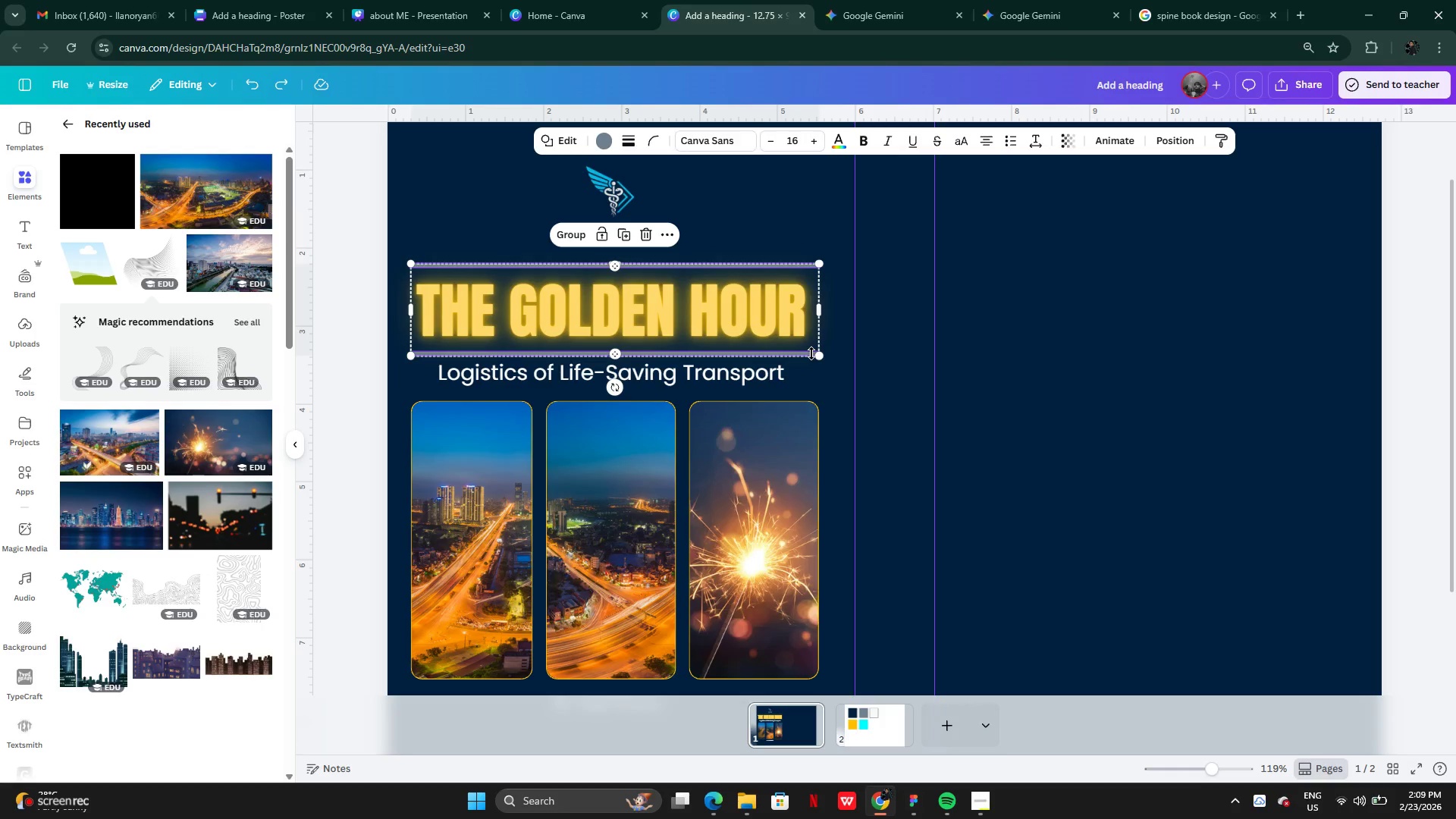 
hold_key(key=ShiftLeft, duration=0.38)
 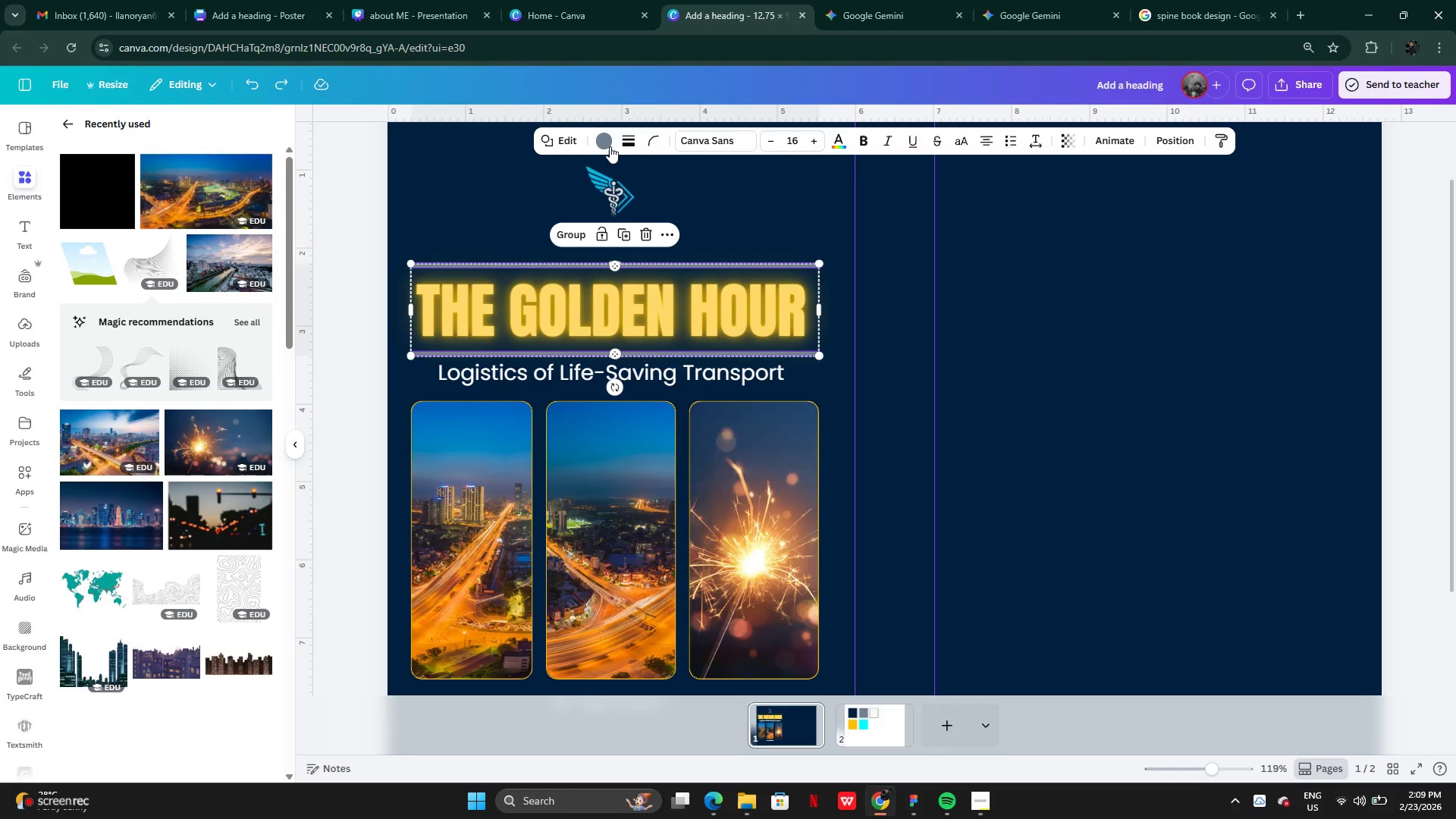 
hold_key(key=ShiftLeft, duration=21.88)
left_click([605, 144])
 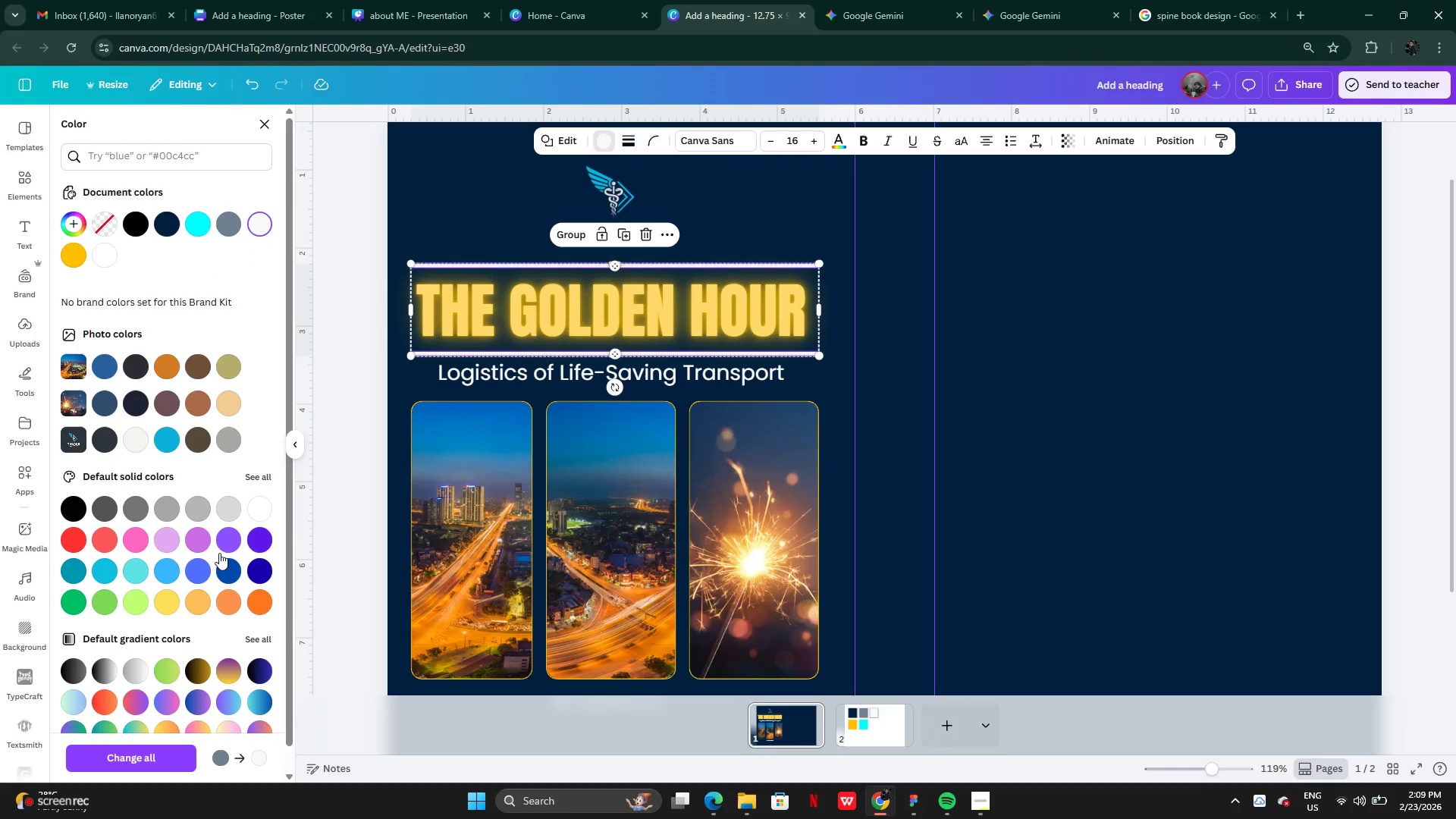 
left_click([131, 678])
 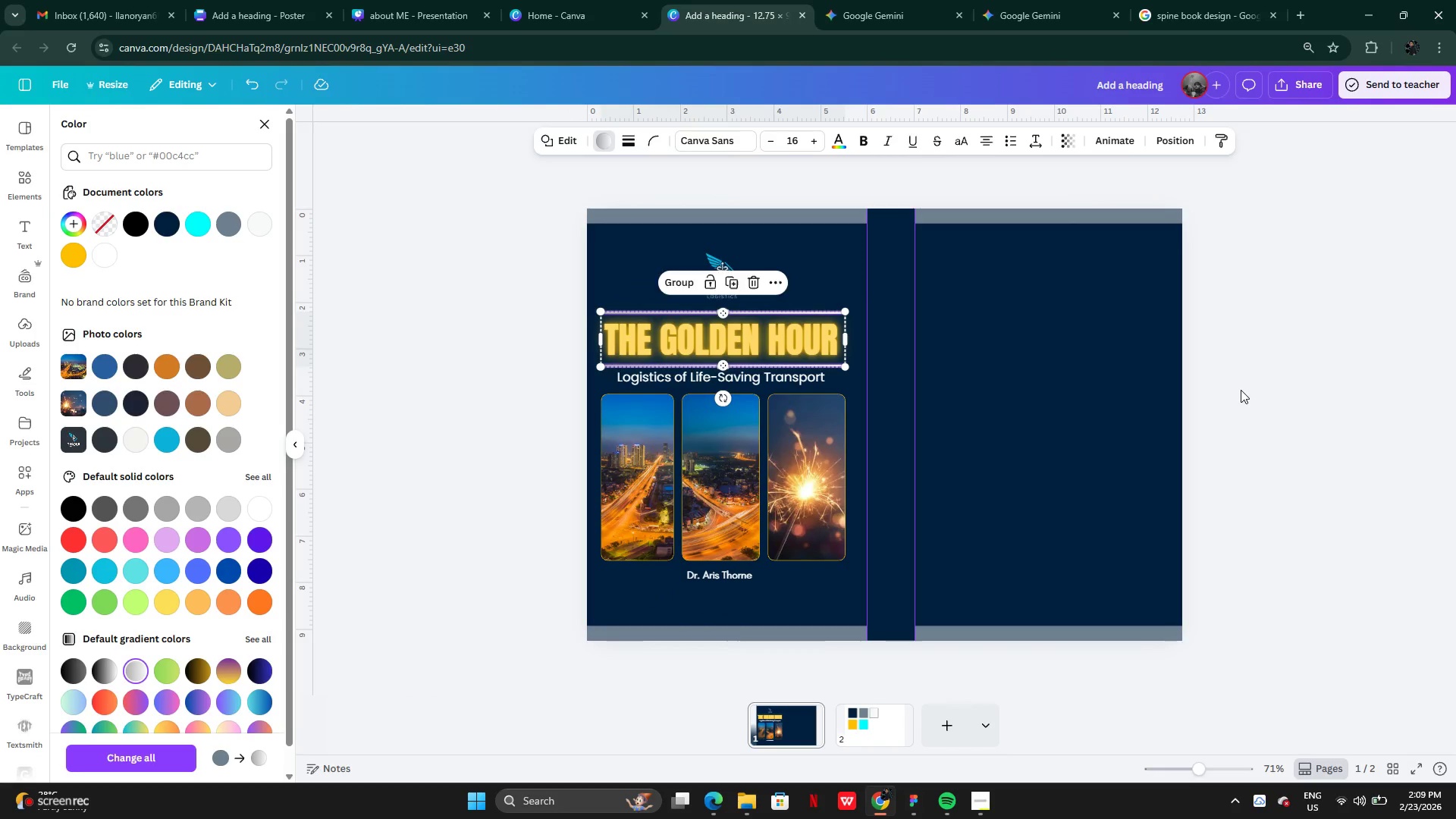 
double_click([1241, 389])
 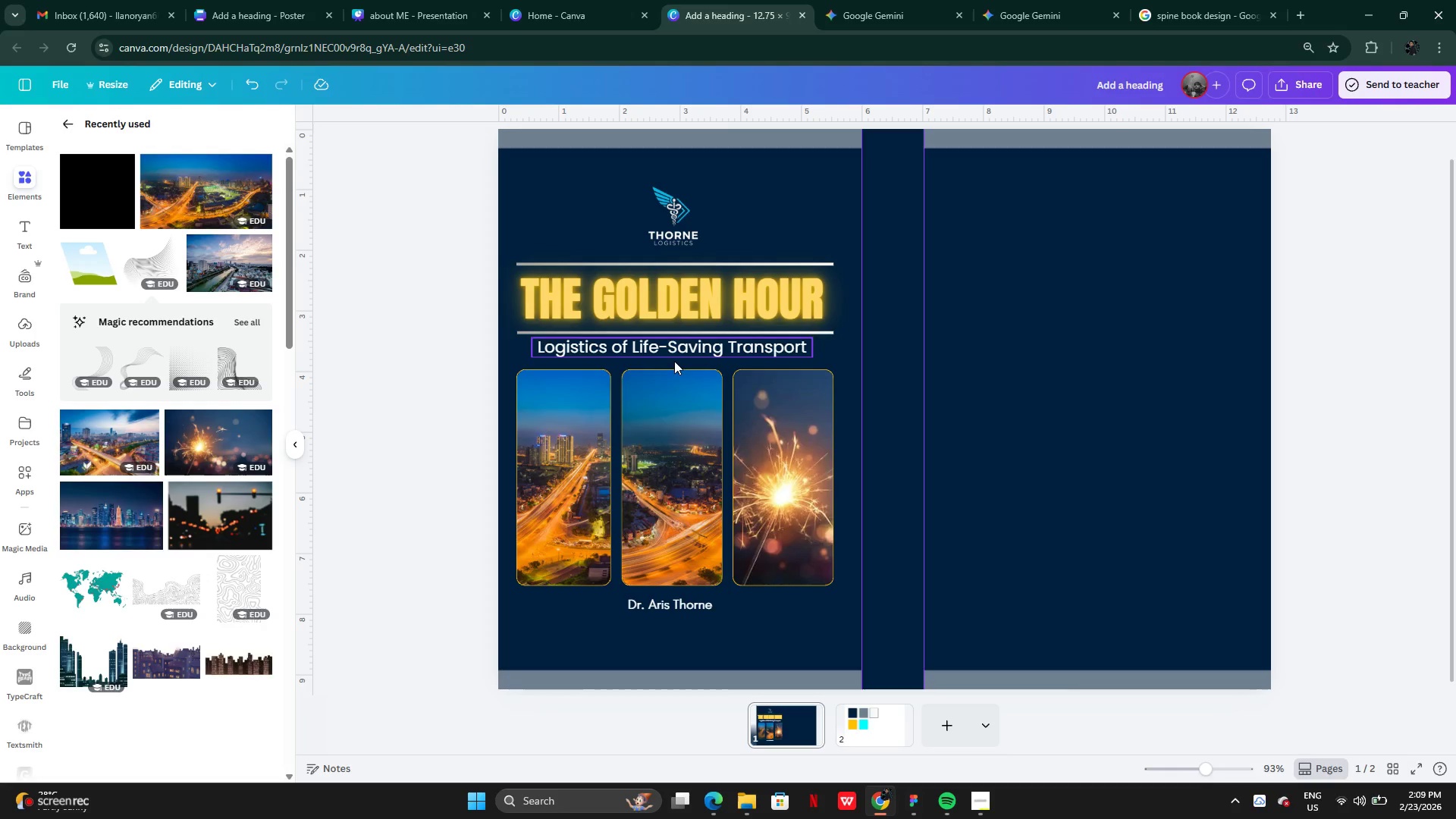 
left_click([403, 438])
 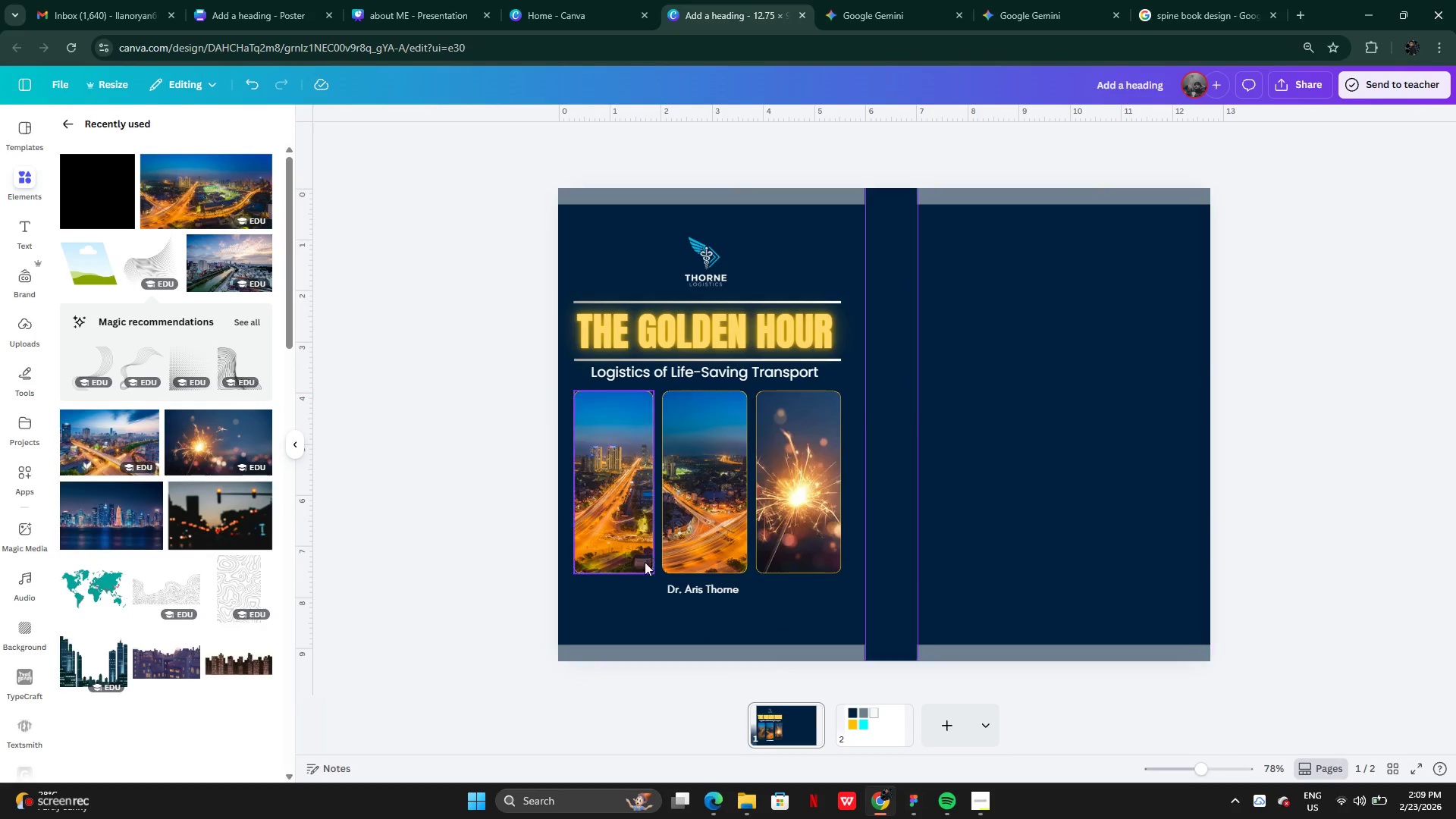 
left_click([482, 305])
 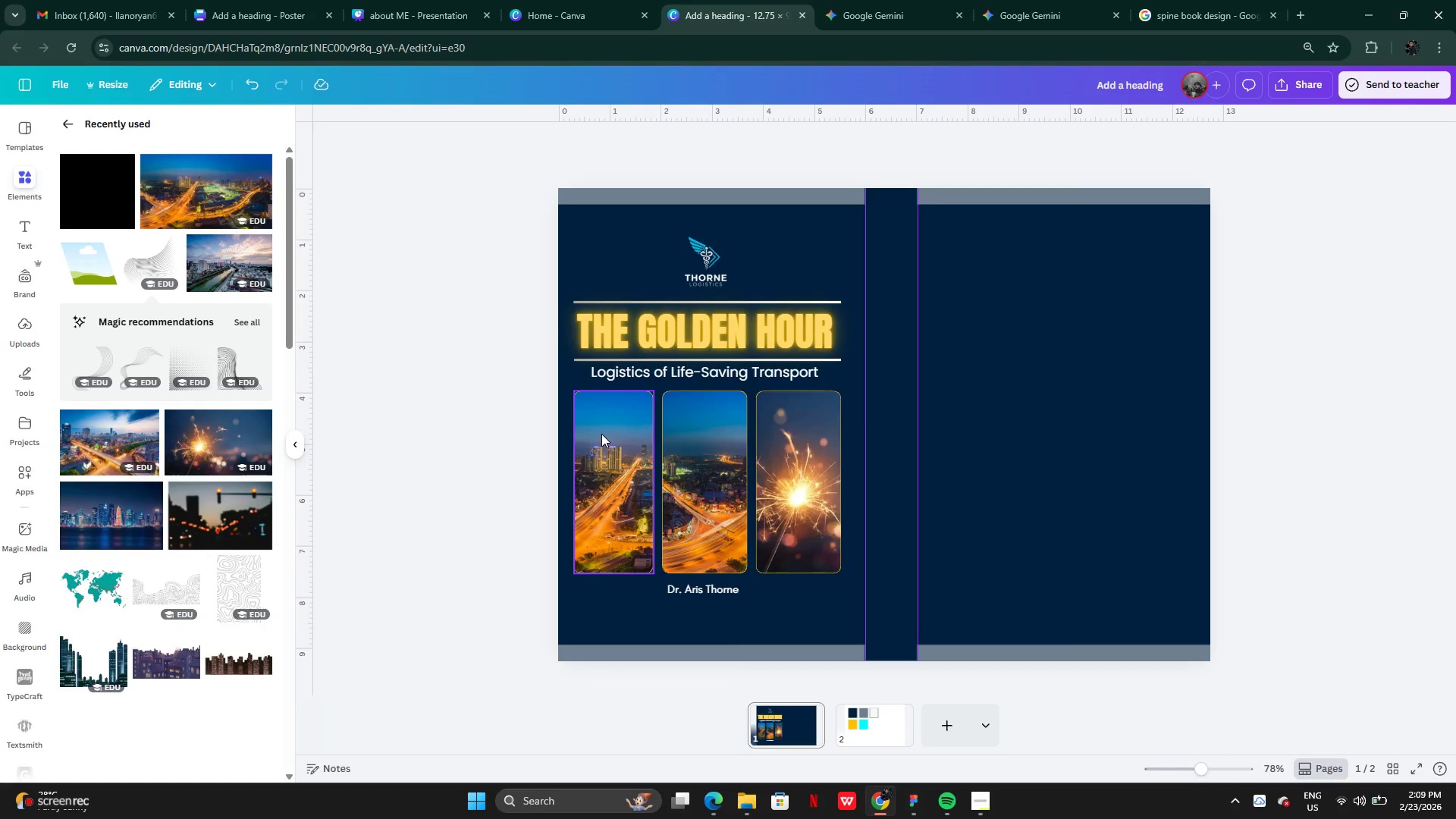 
left_click([601, 434])
 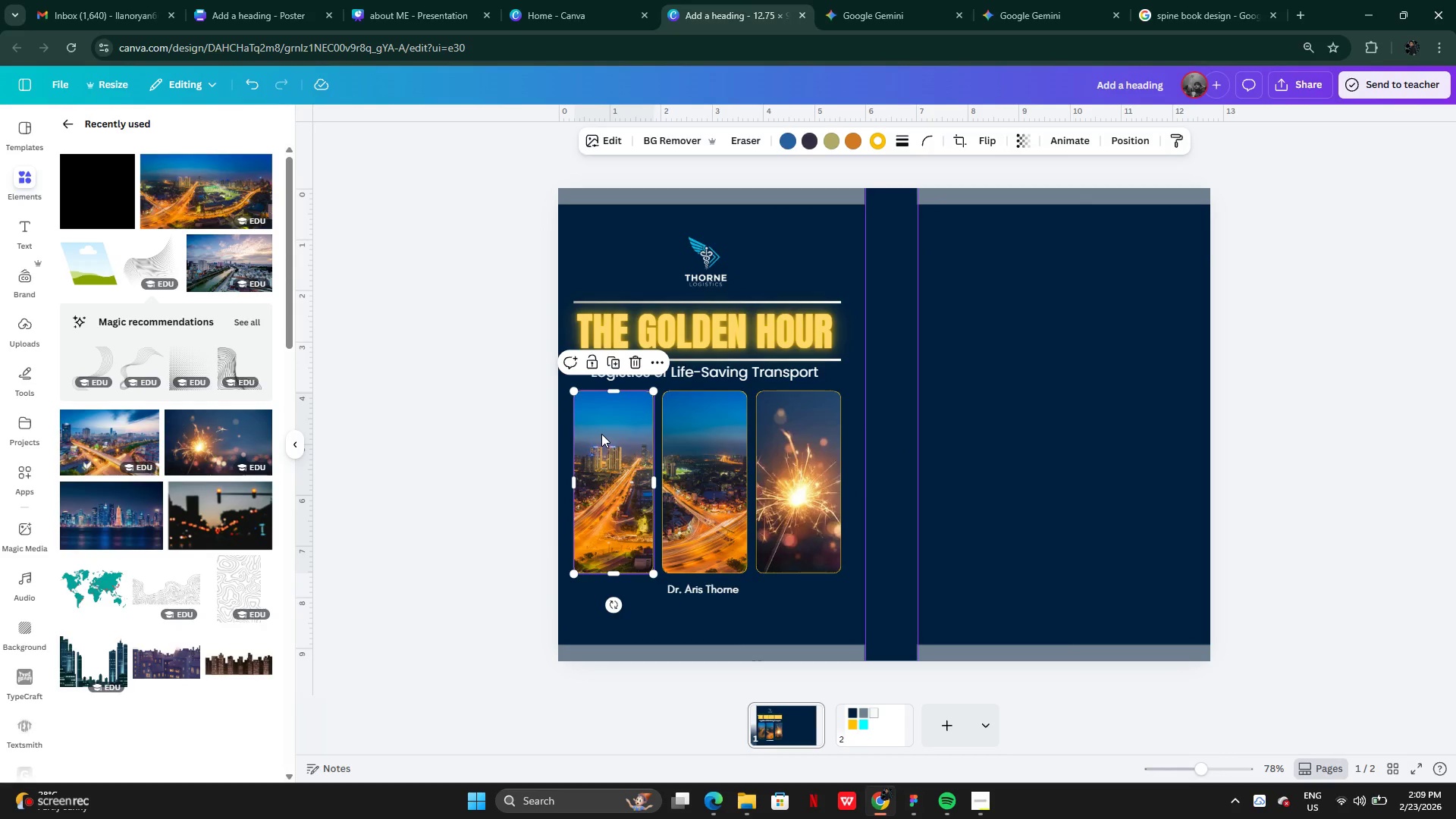 
hold_key(key=ShiftLeft, duration=1.5)
 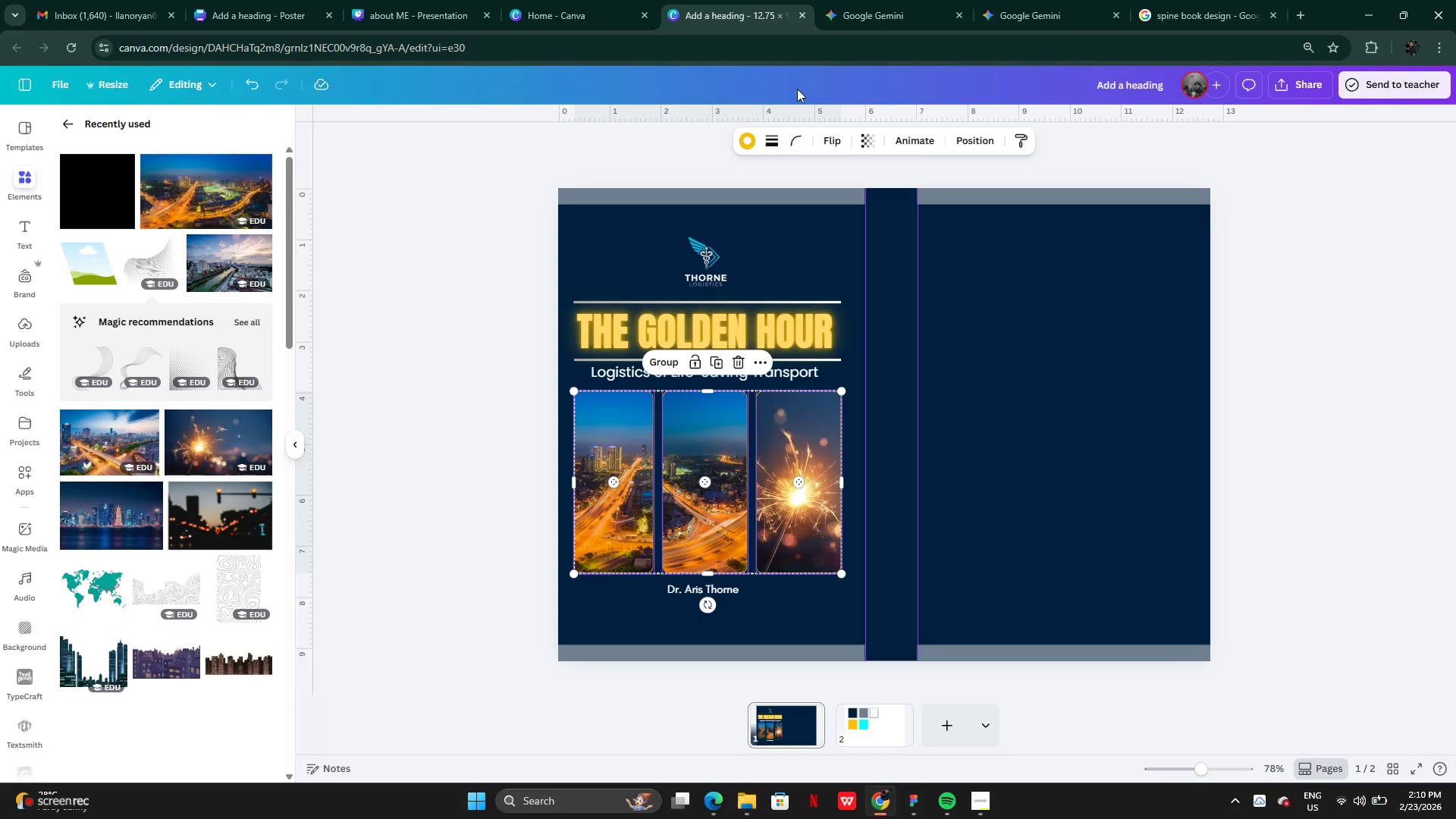 
hold_key(key=ShiftLeft, duration=0.31)
left_click([780, 471])
 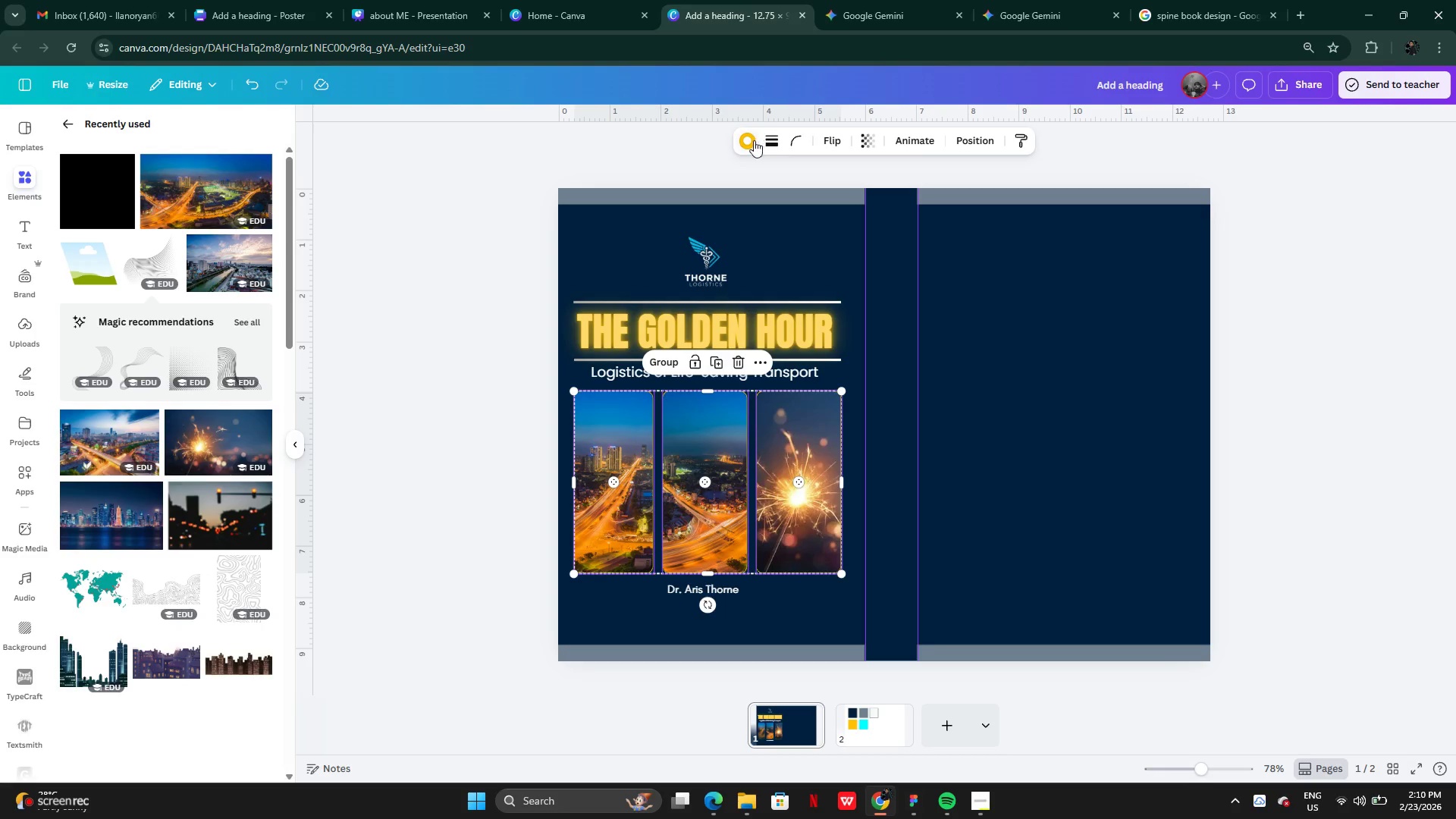 
left_click([752, 144])
 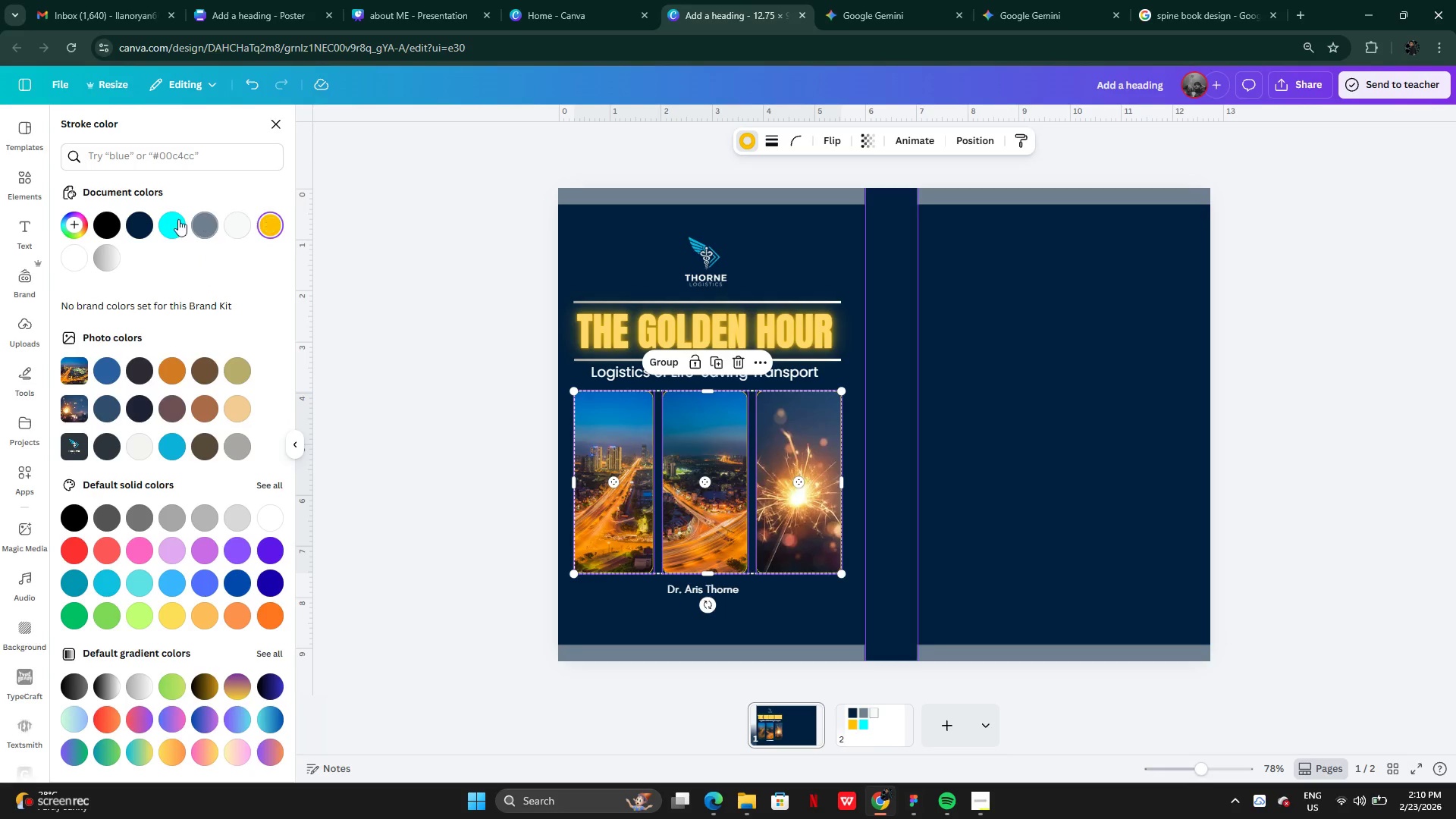 
left_click([177, 219])
 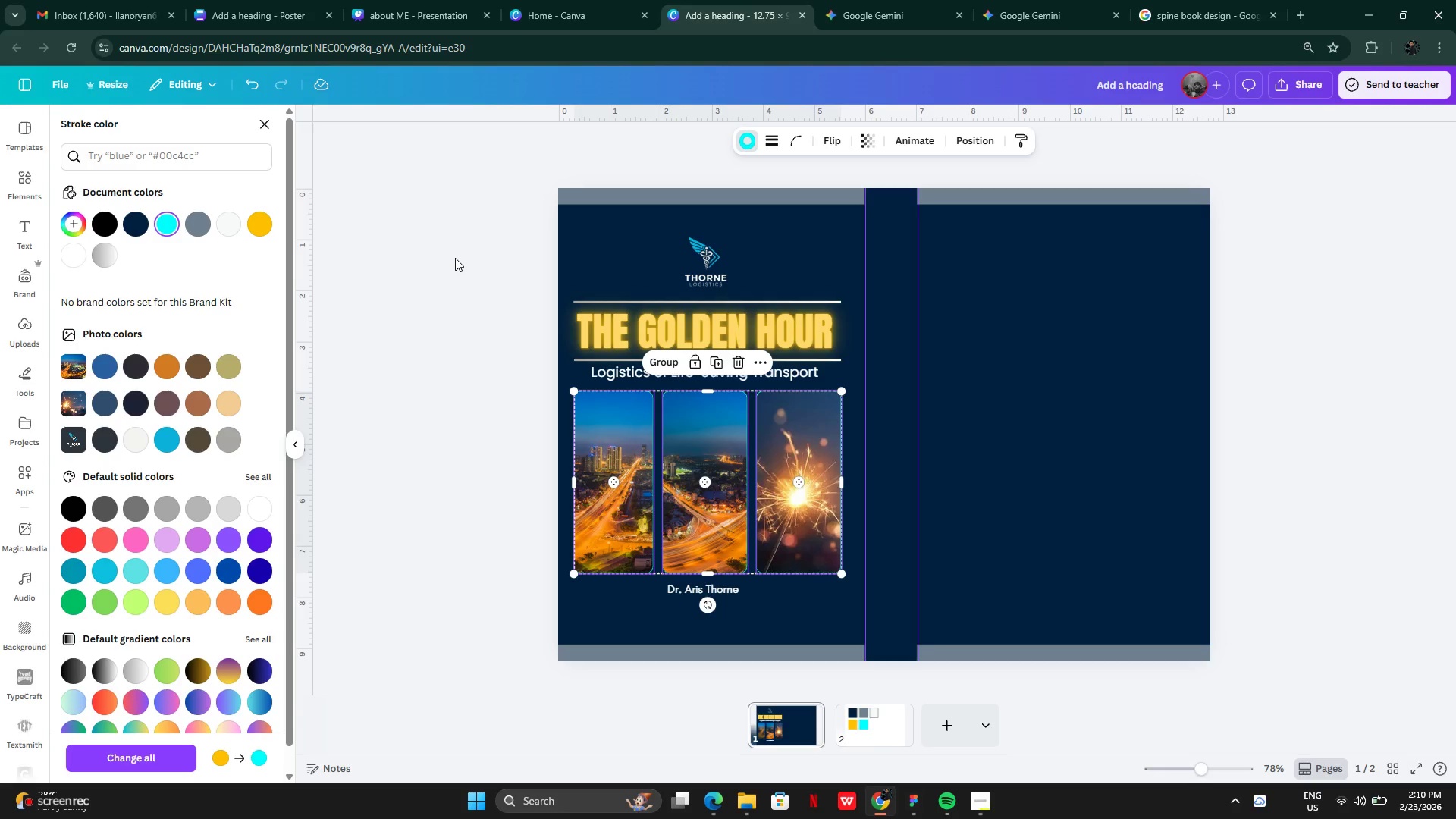 
double_click([455, 259])
 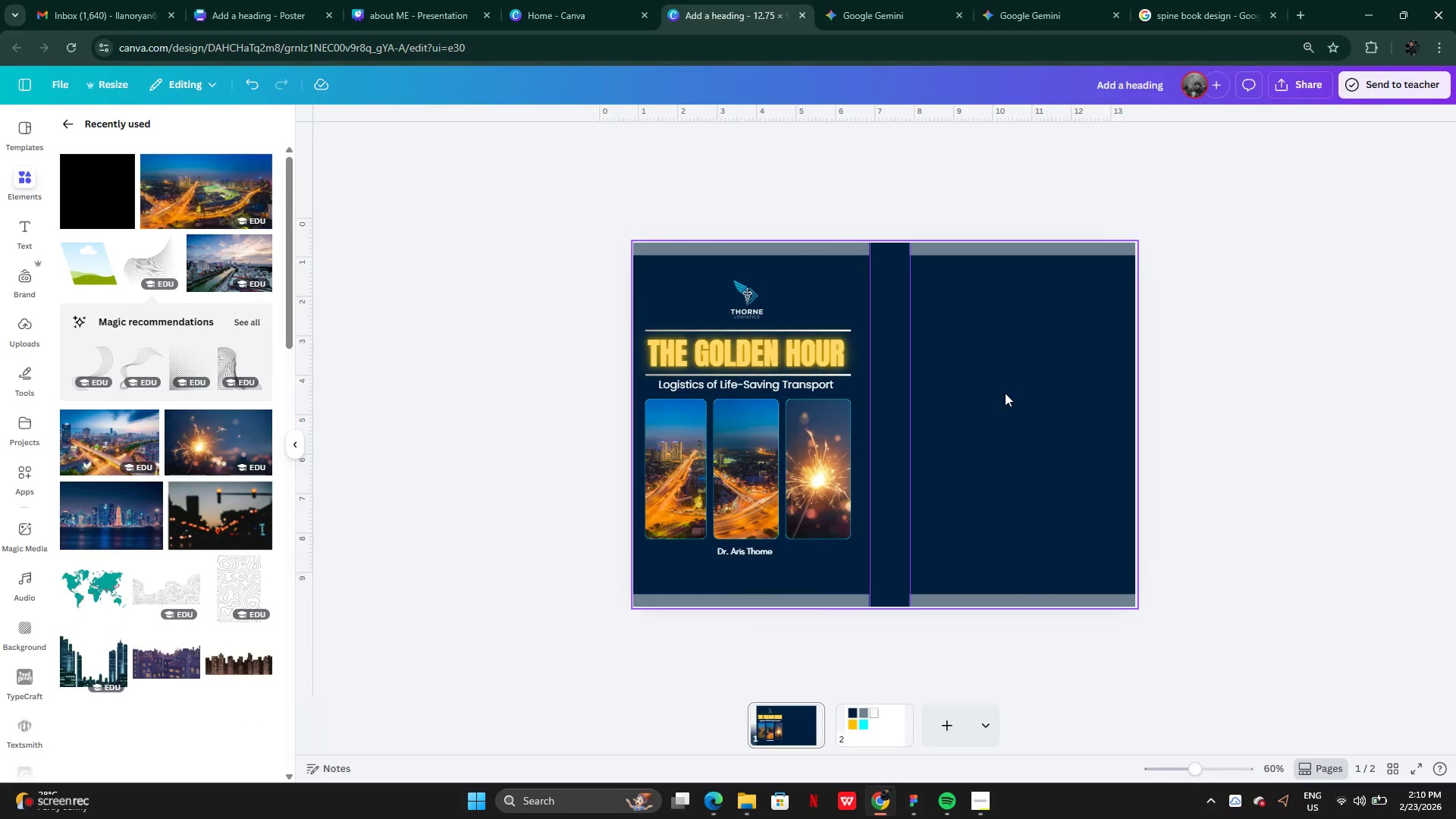 
wait(6.42)
 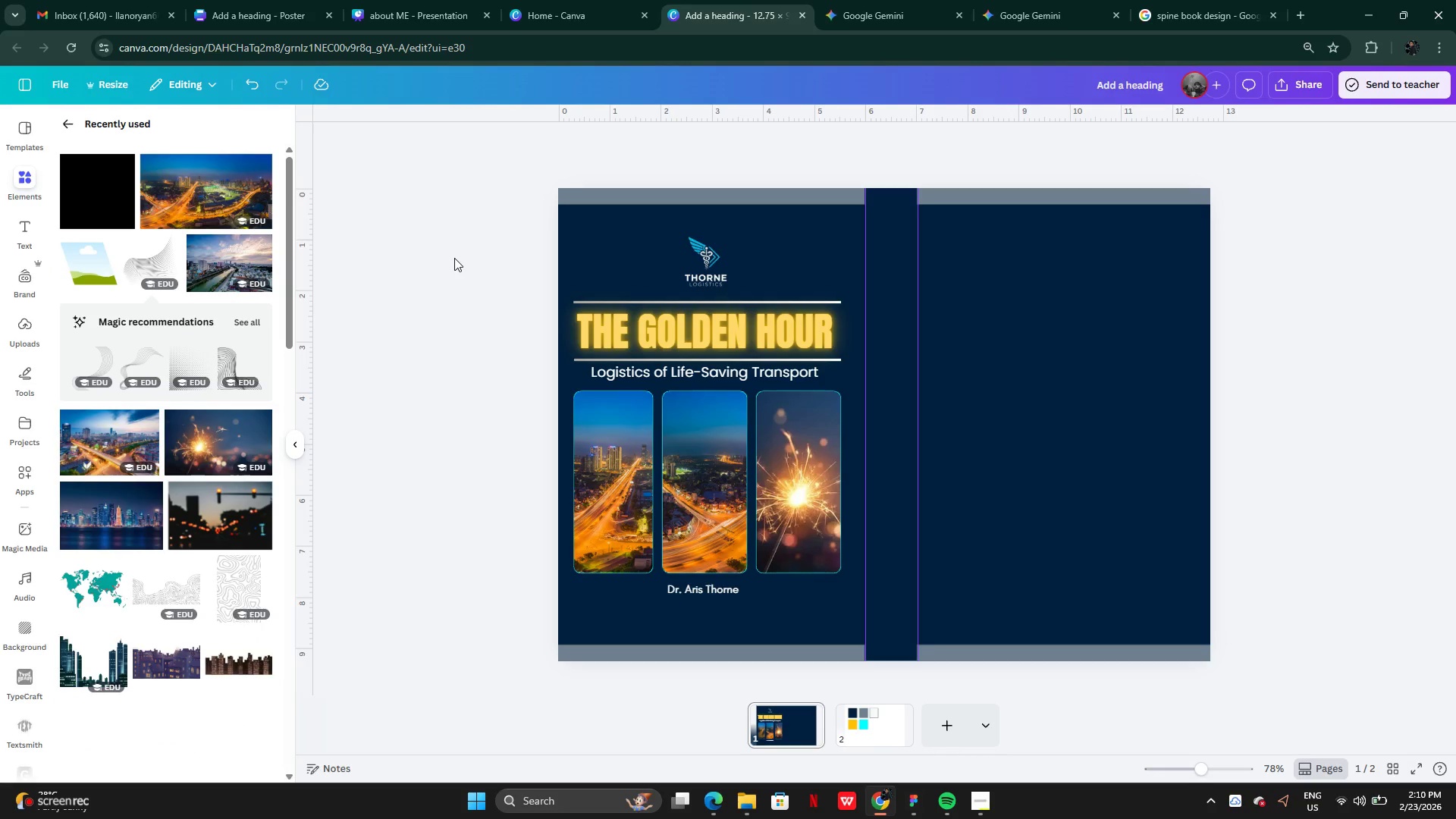 
left_click([778, 315])
 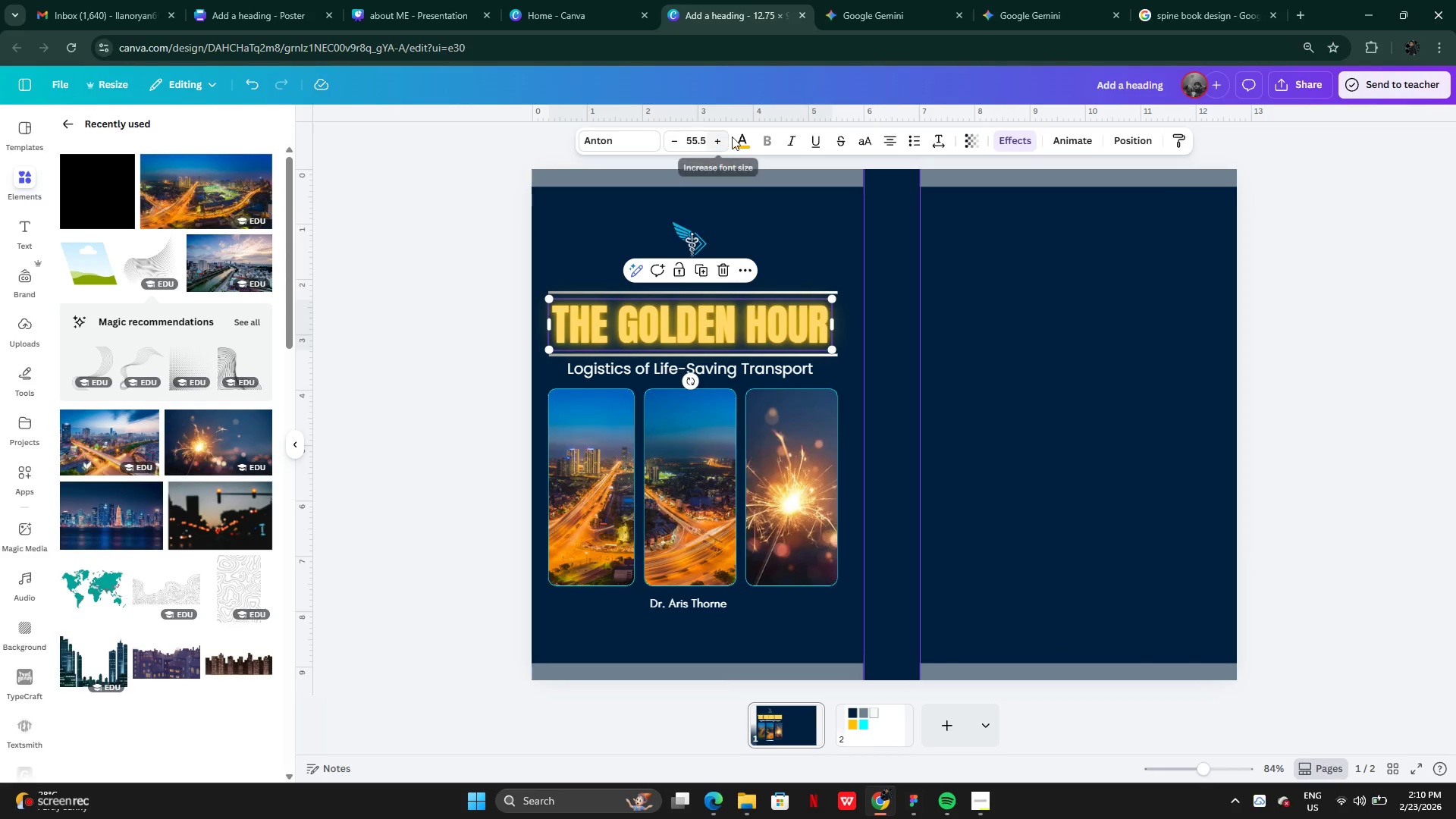 
left_click([742, 141])
 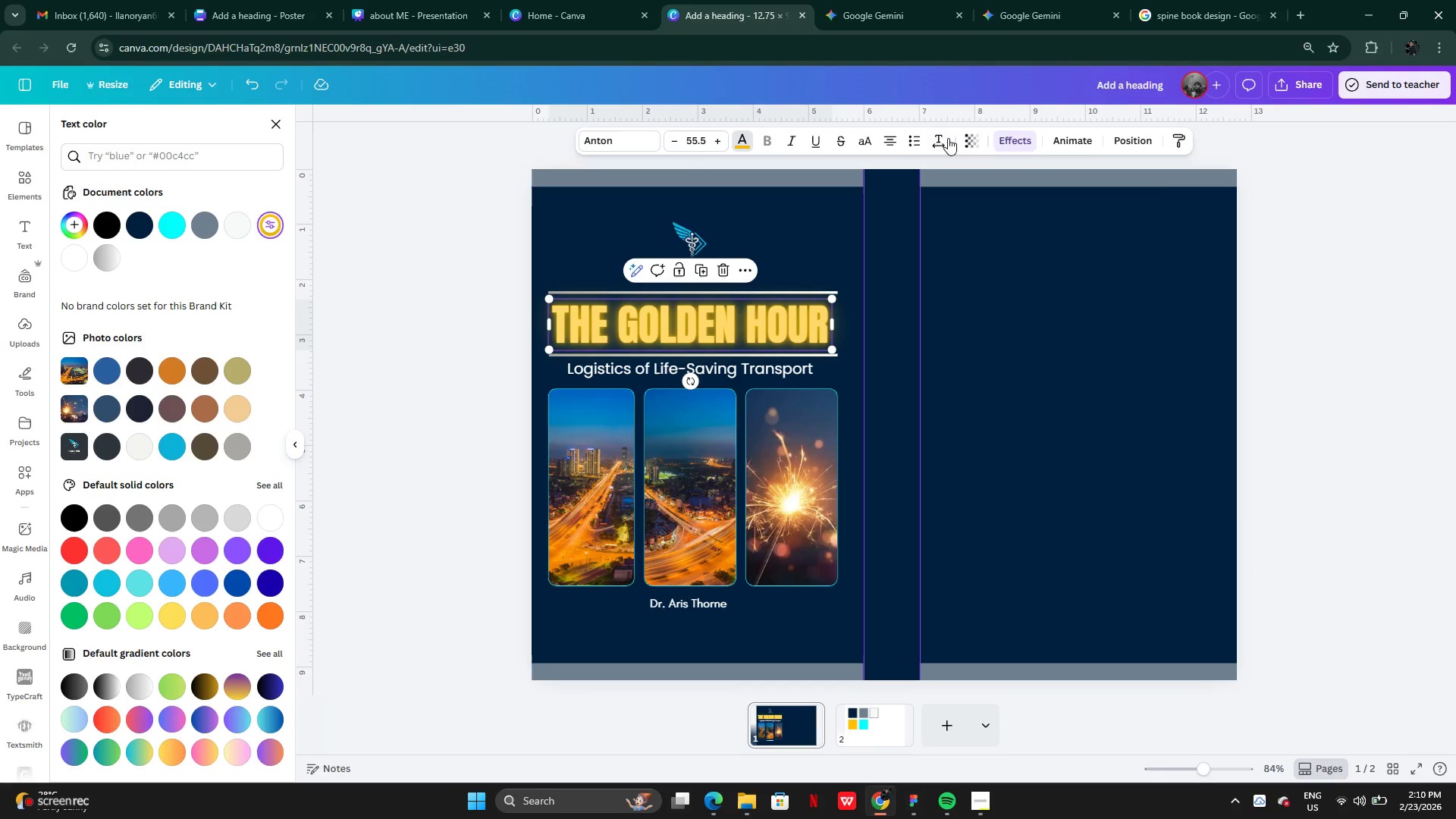 
left_click([1015, 136])
 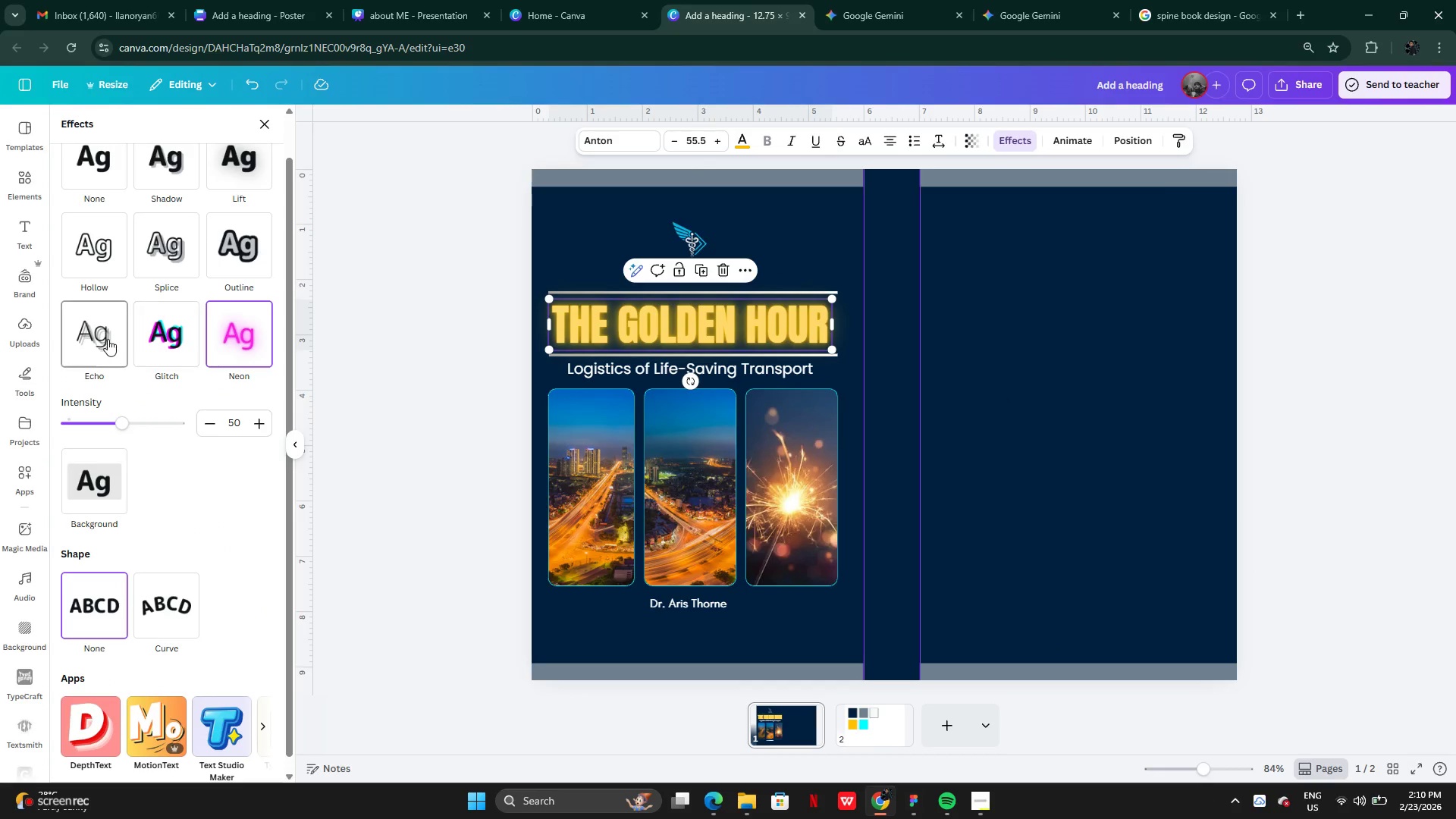 
left_click([108, 339])
 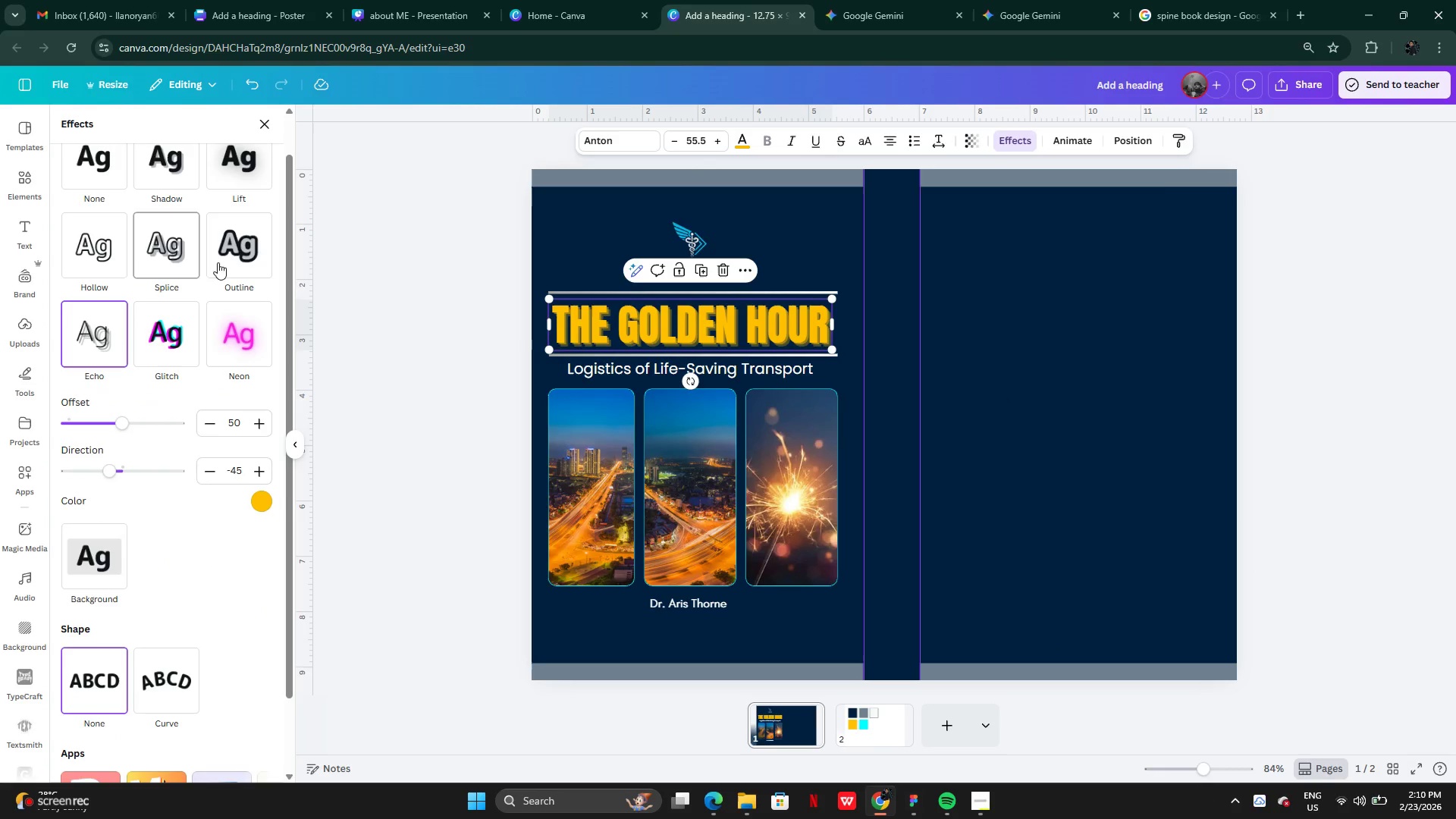 
left_click([234, 242])
 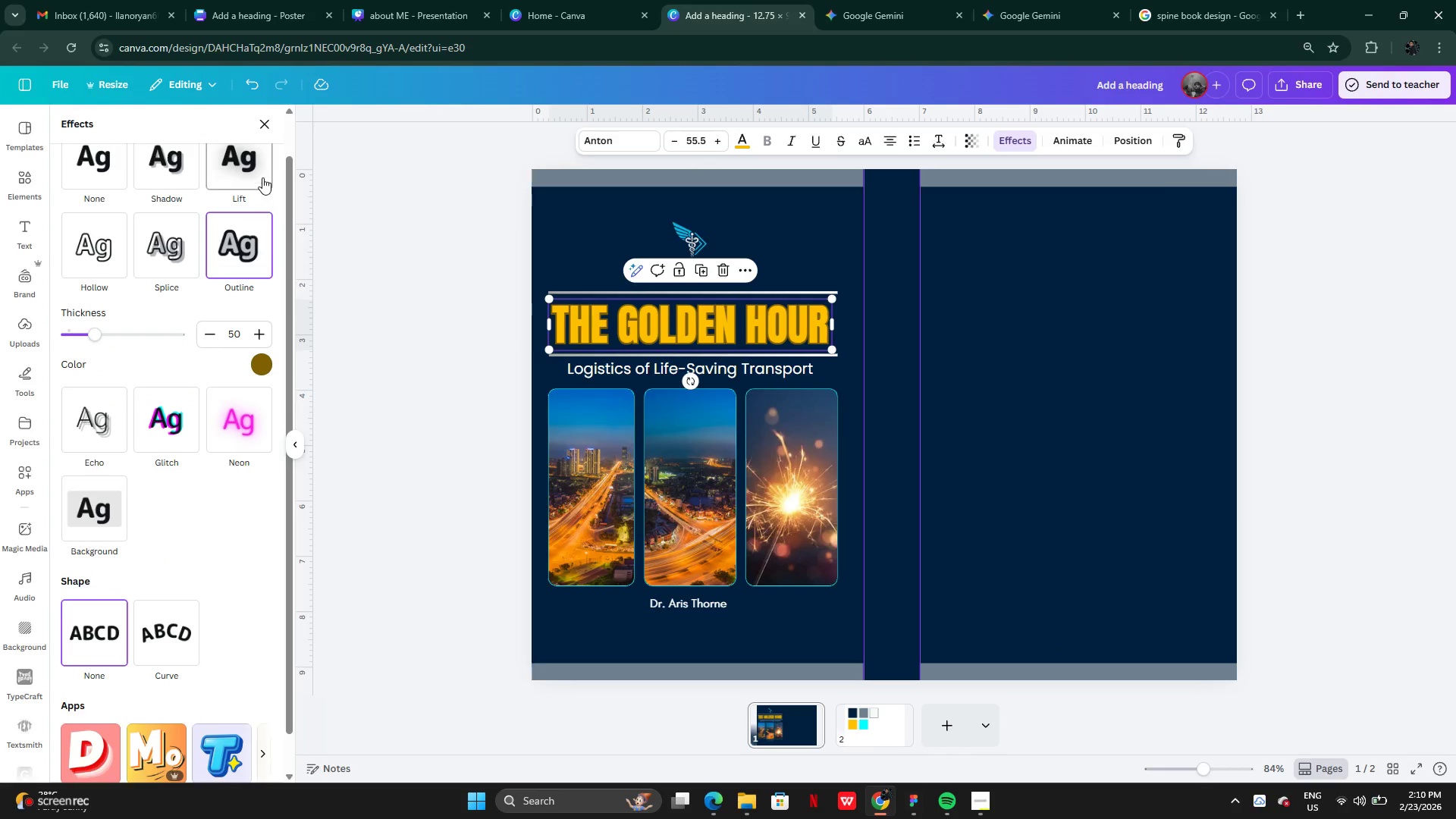 
left_click([259, 170])
 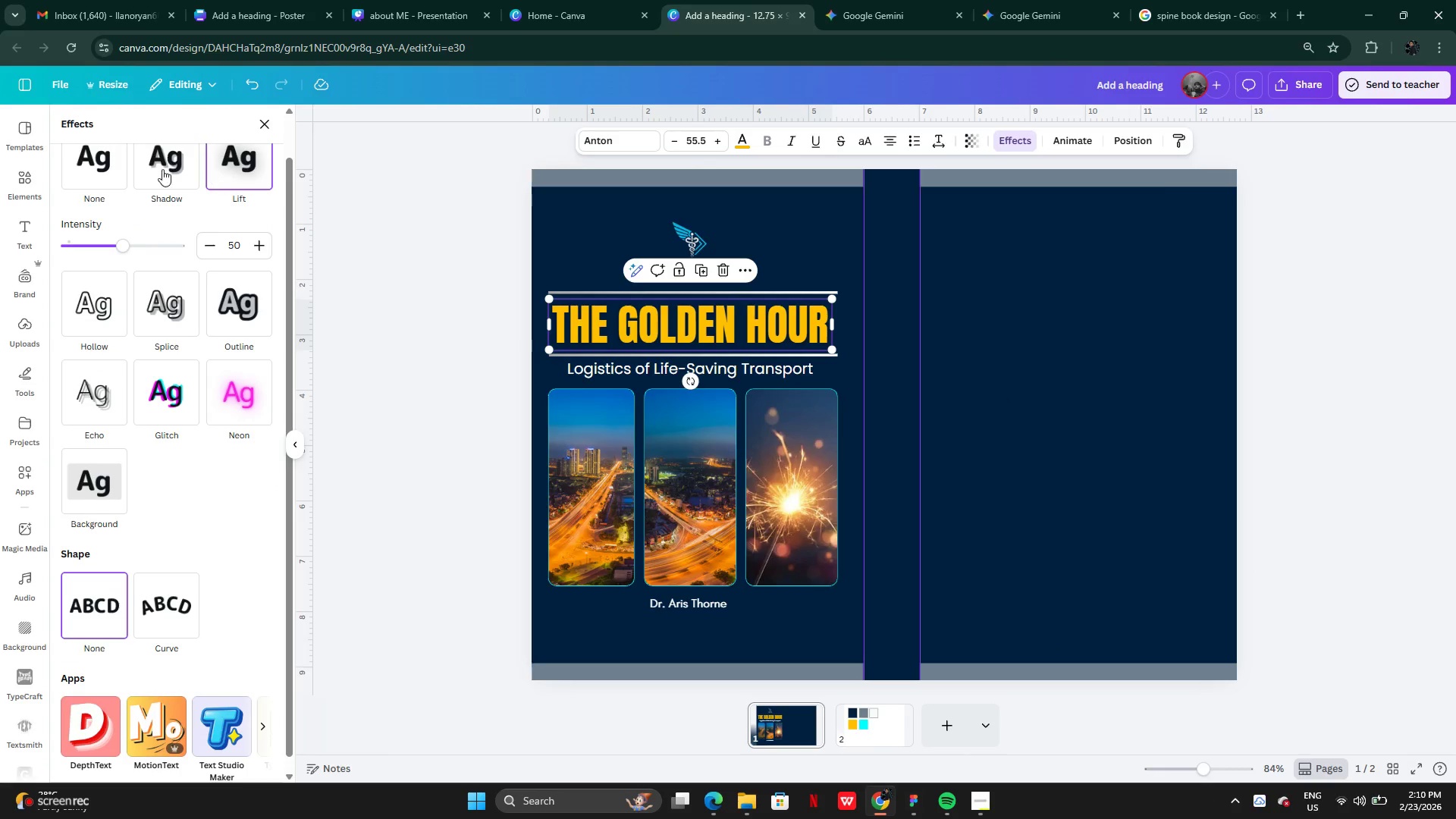 
left_click([156, 168])
 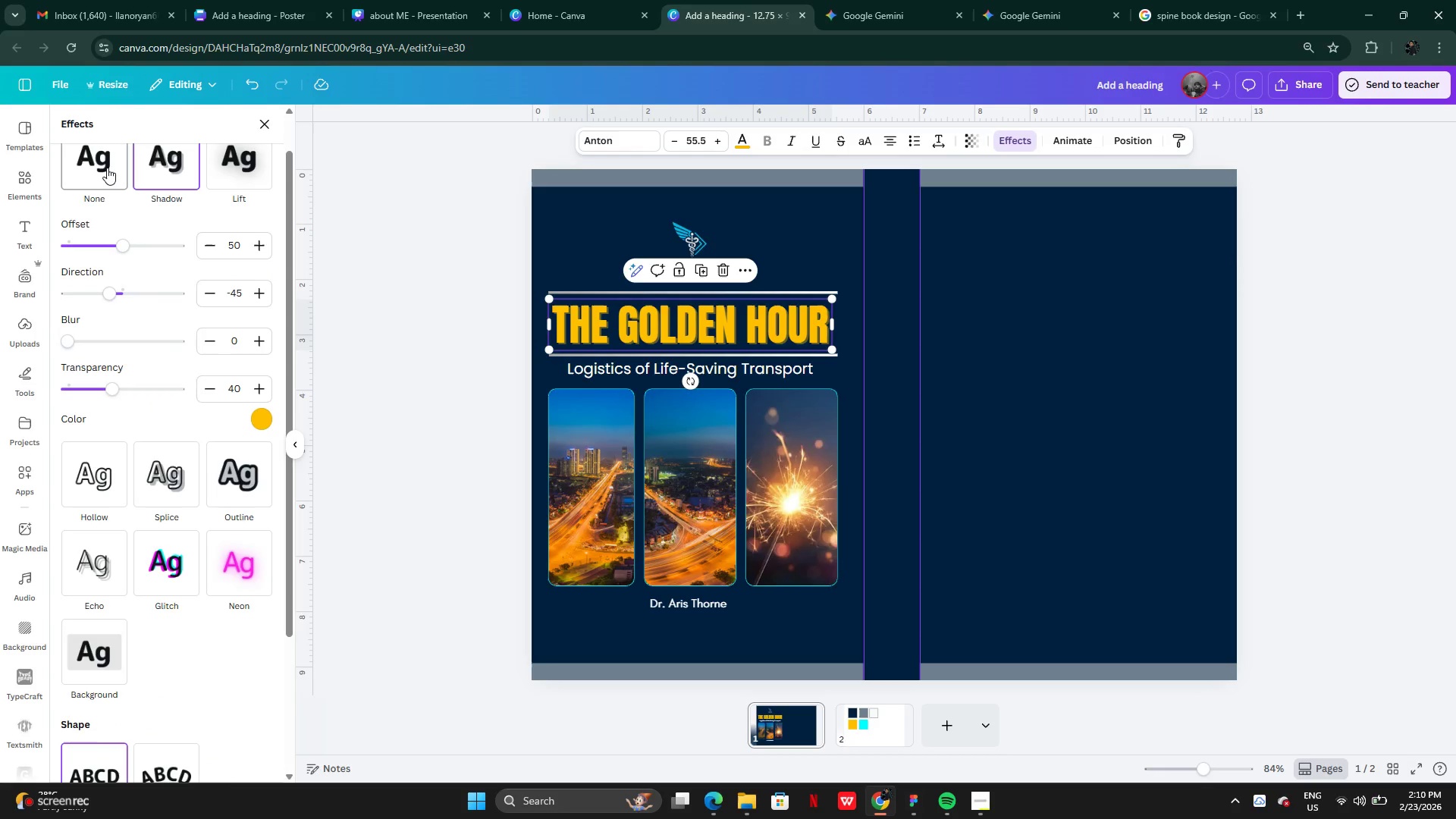 
left_click([107, 168])
 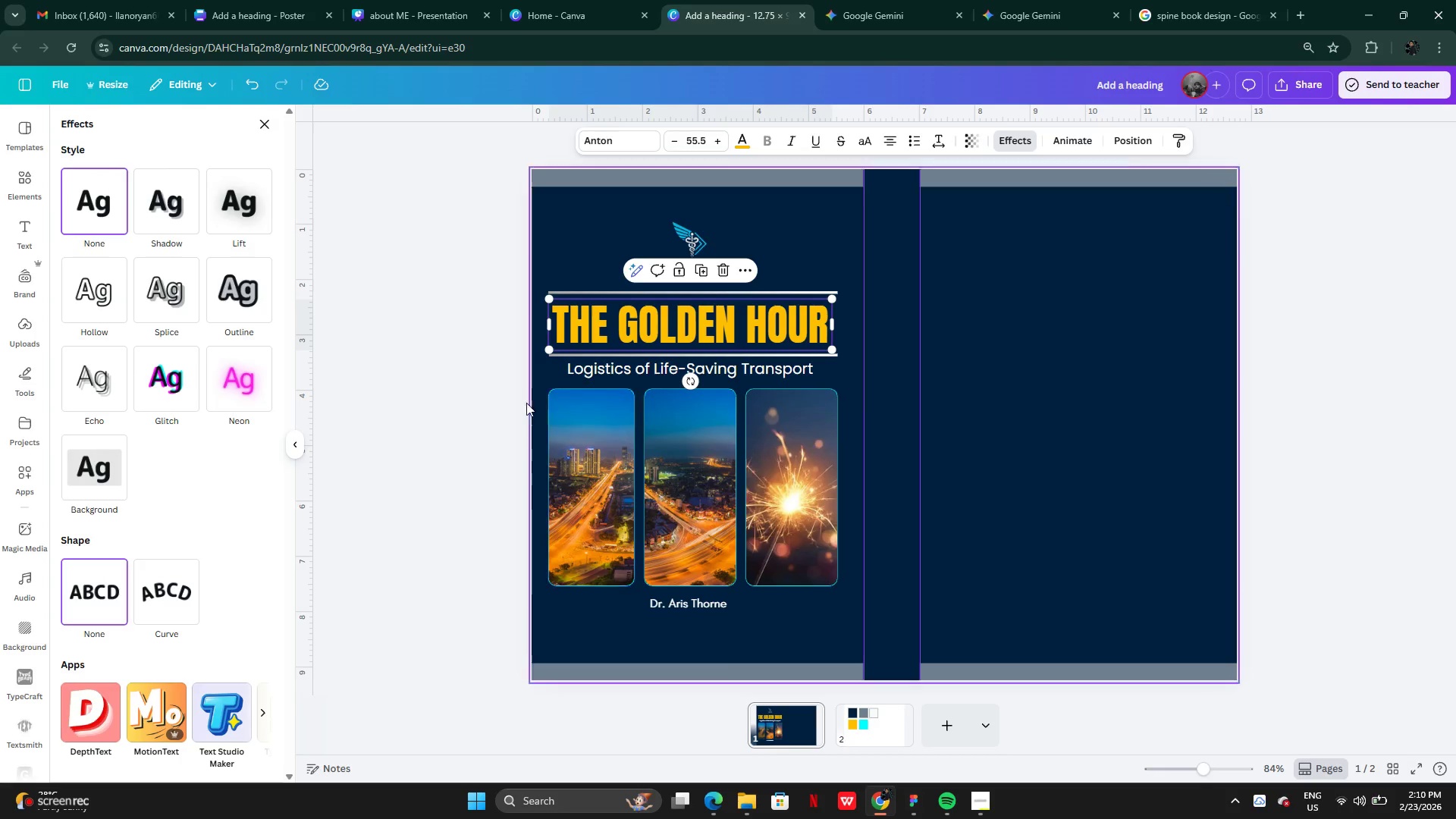 
left_click([476, 382])
 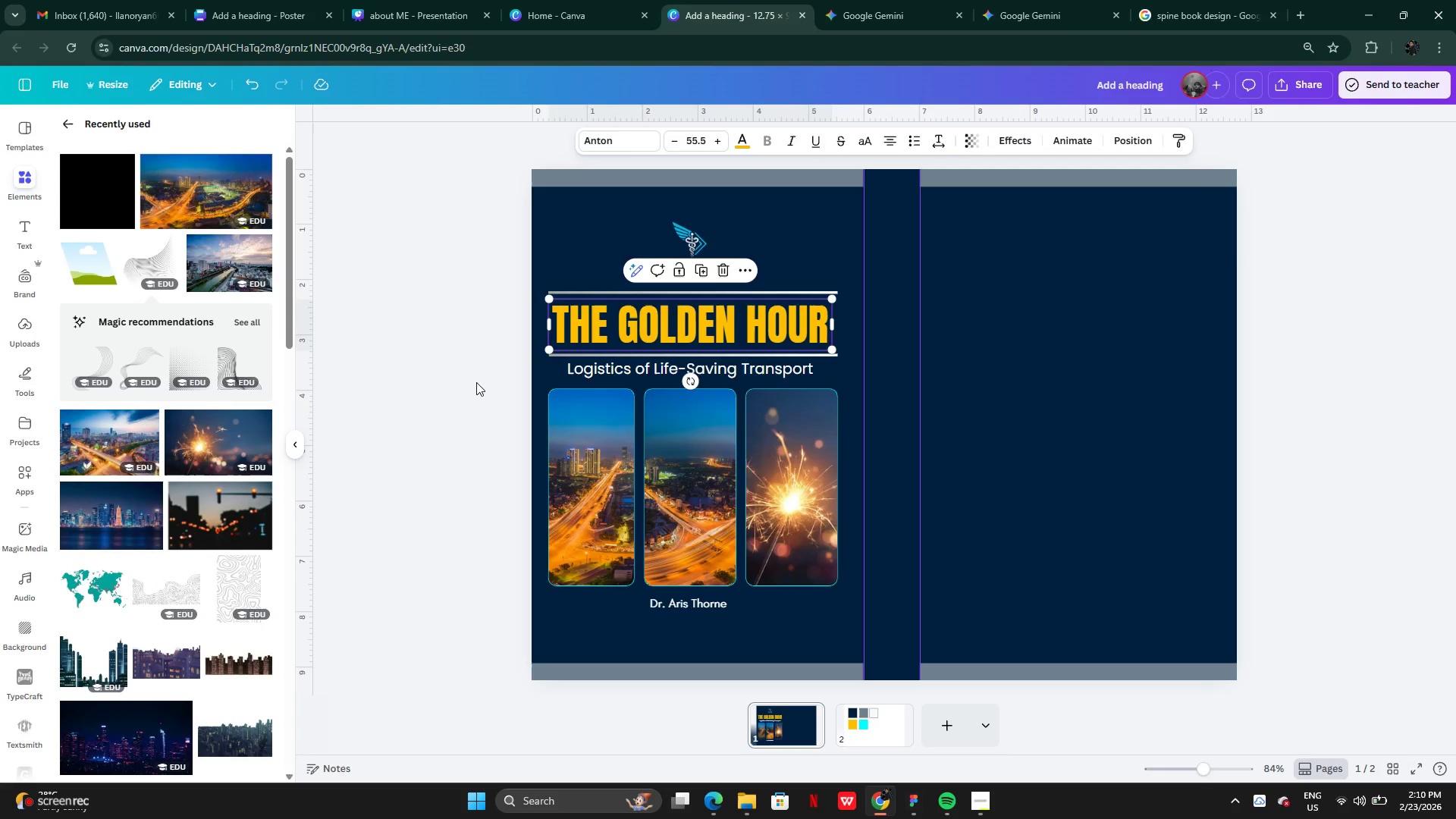 
left_click([476, 382])
 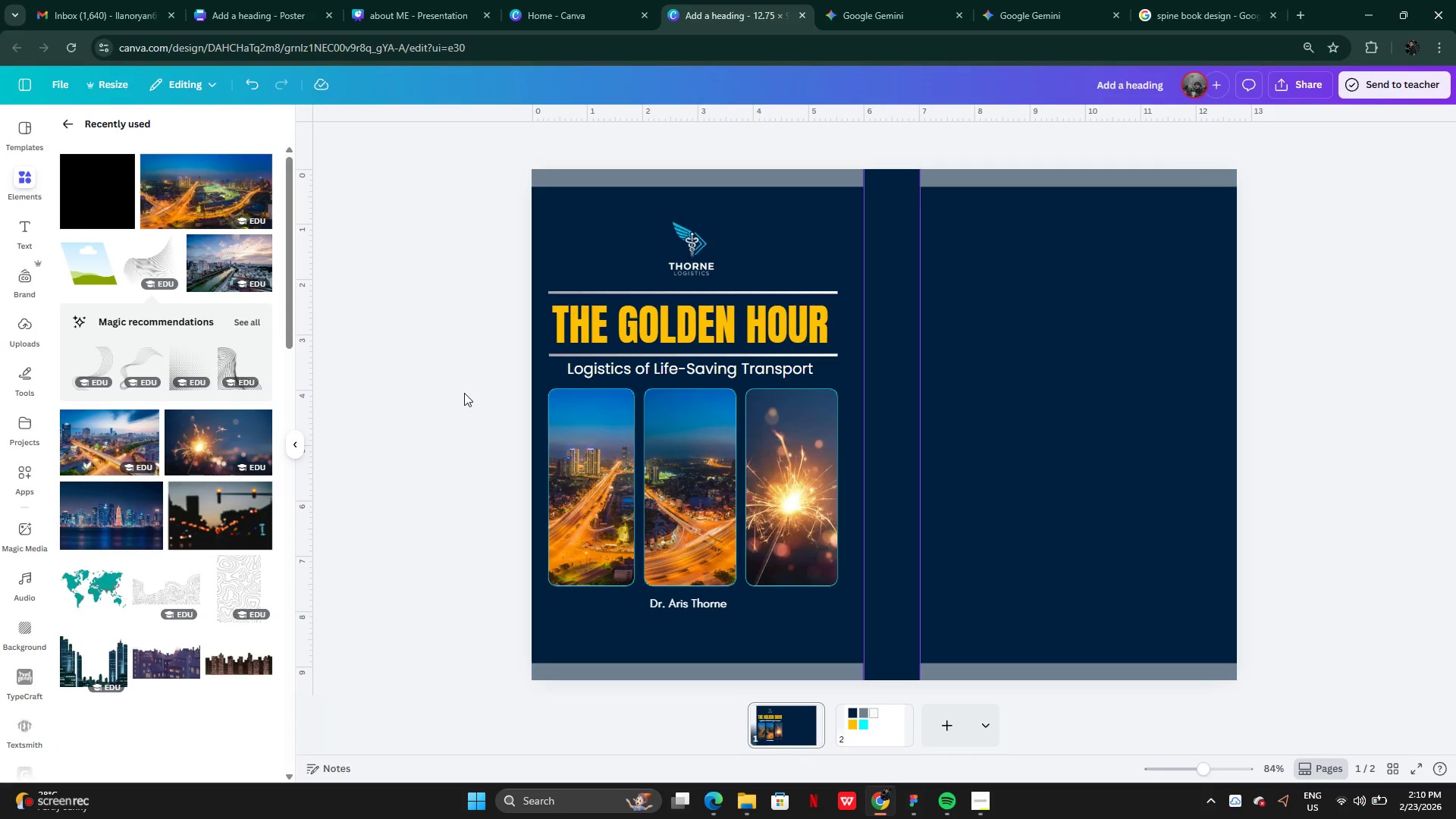 
wait(7.91)
 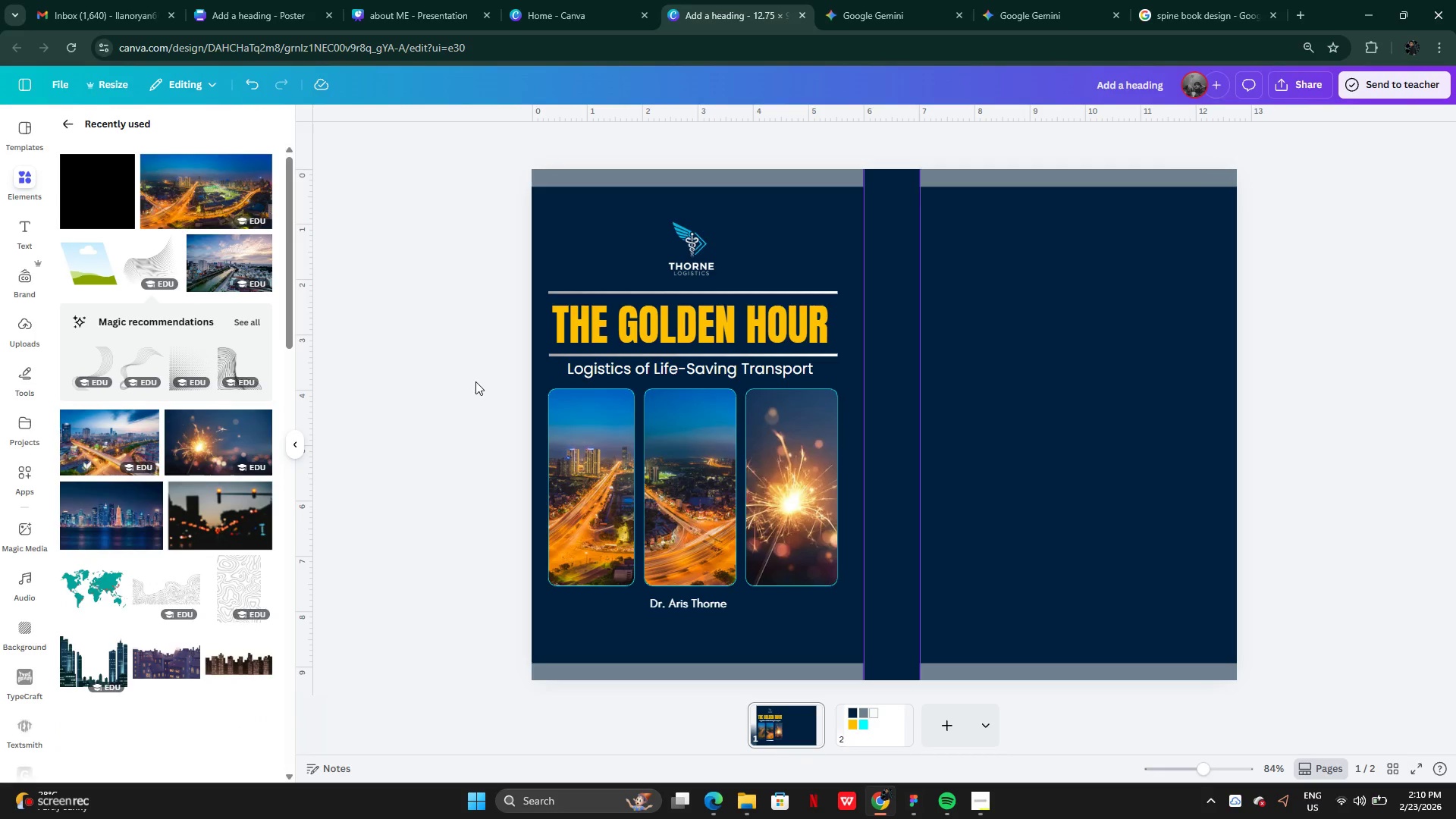 
left_click([265, 322])
 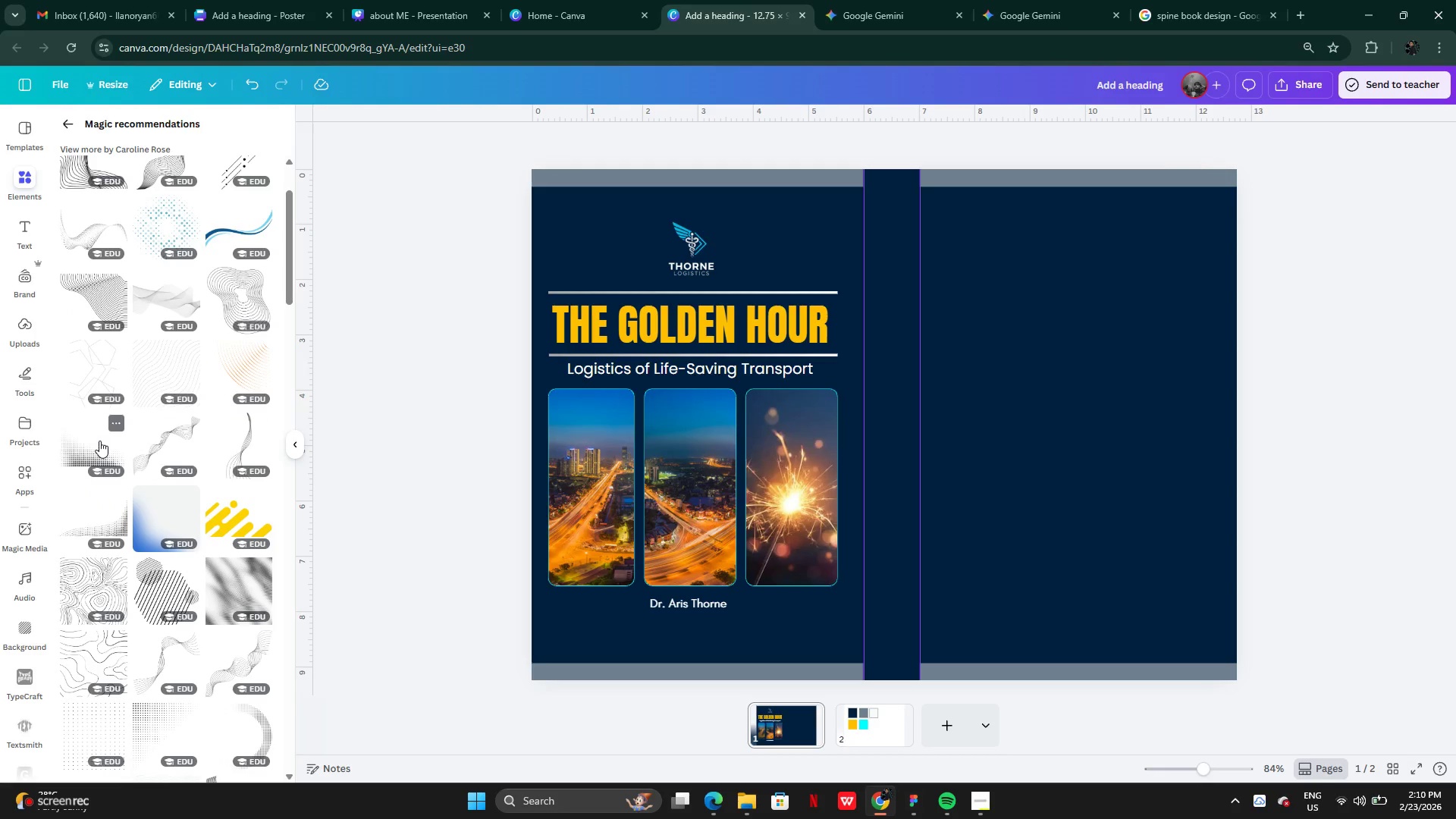 
wait(11.67)
 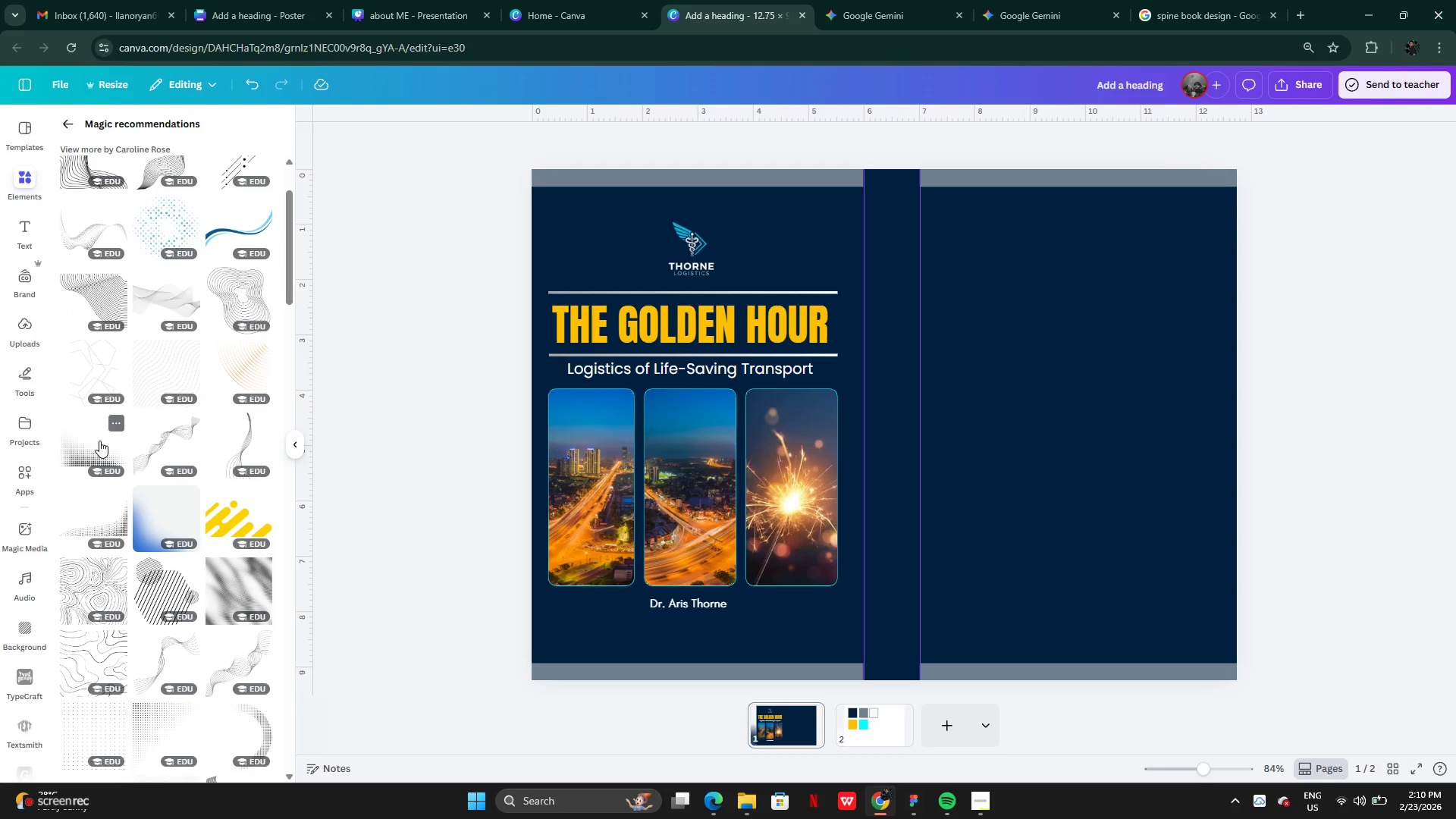 
left_click([247, 437])
 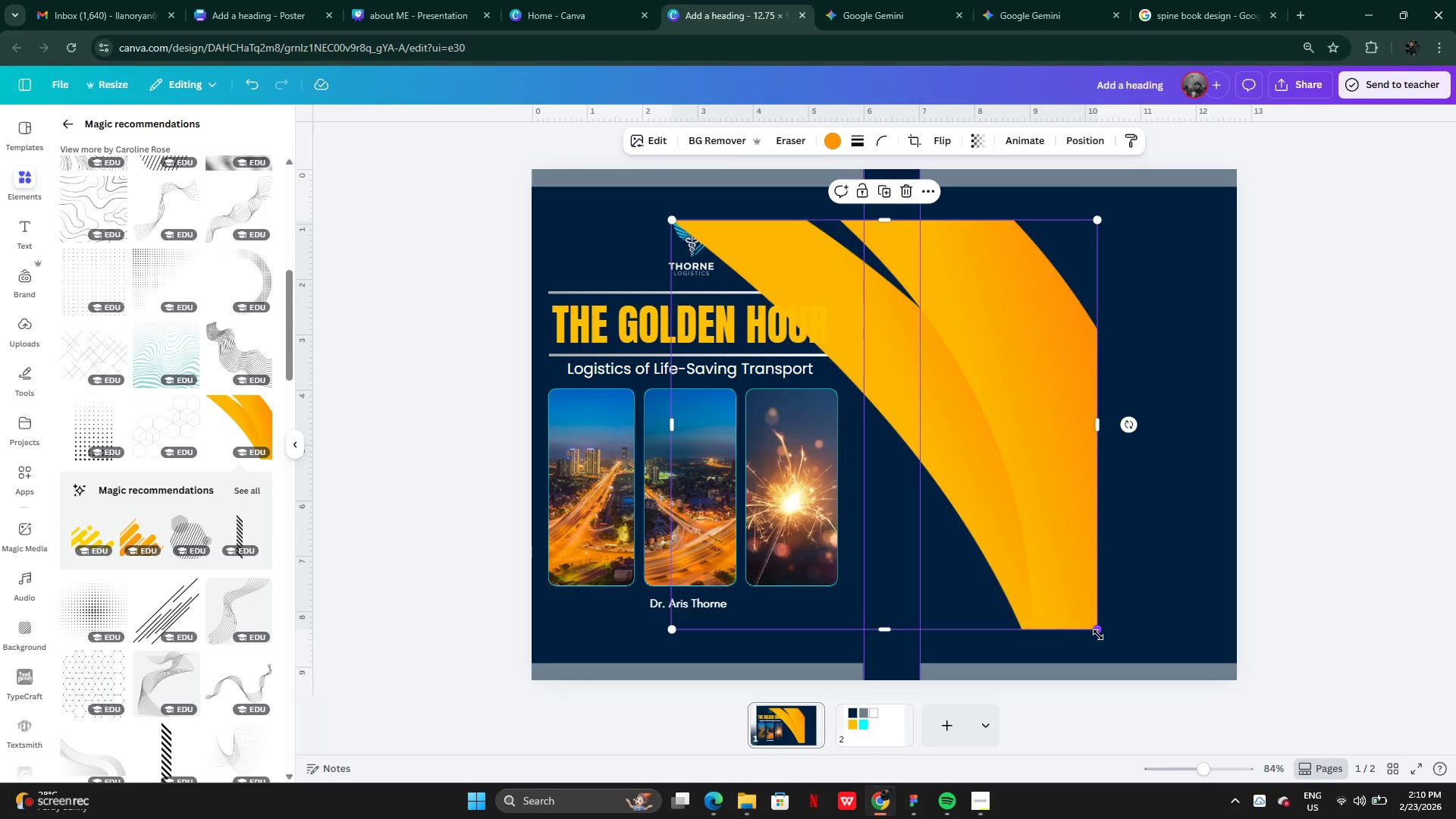 
left_click_drag(start_coordinate=[1098, 630], to_coordinate=[829, 375])
 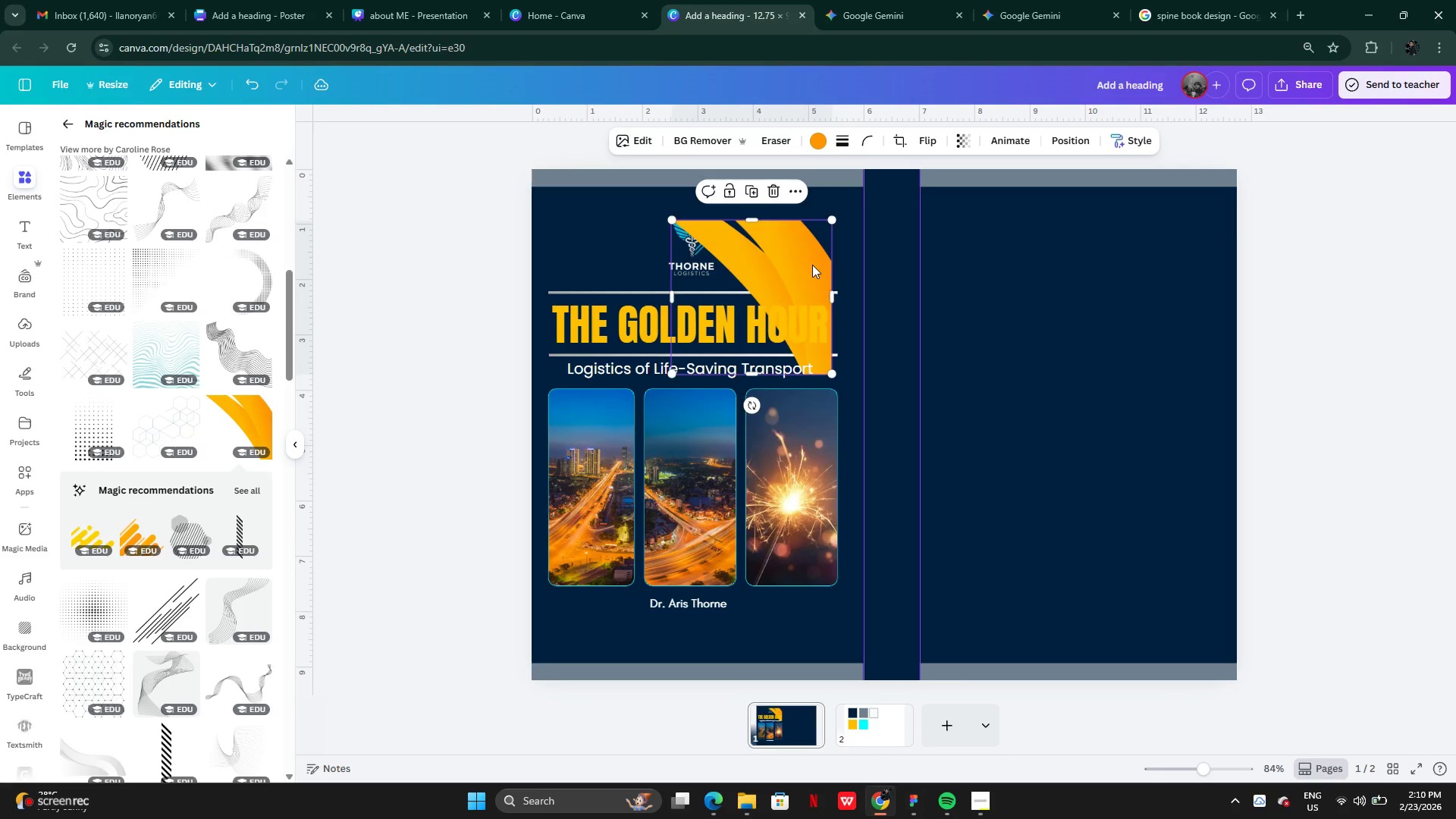 
left_click_drag(start_coordinate=[812, 265], to_coordinate=[604, 177])
 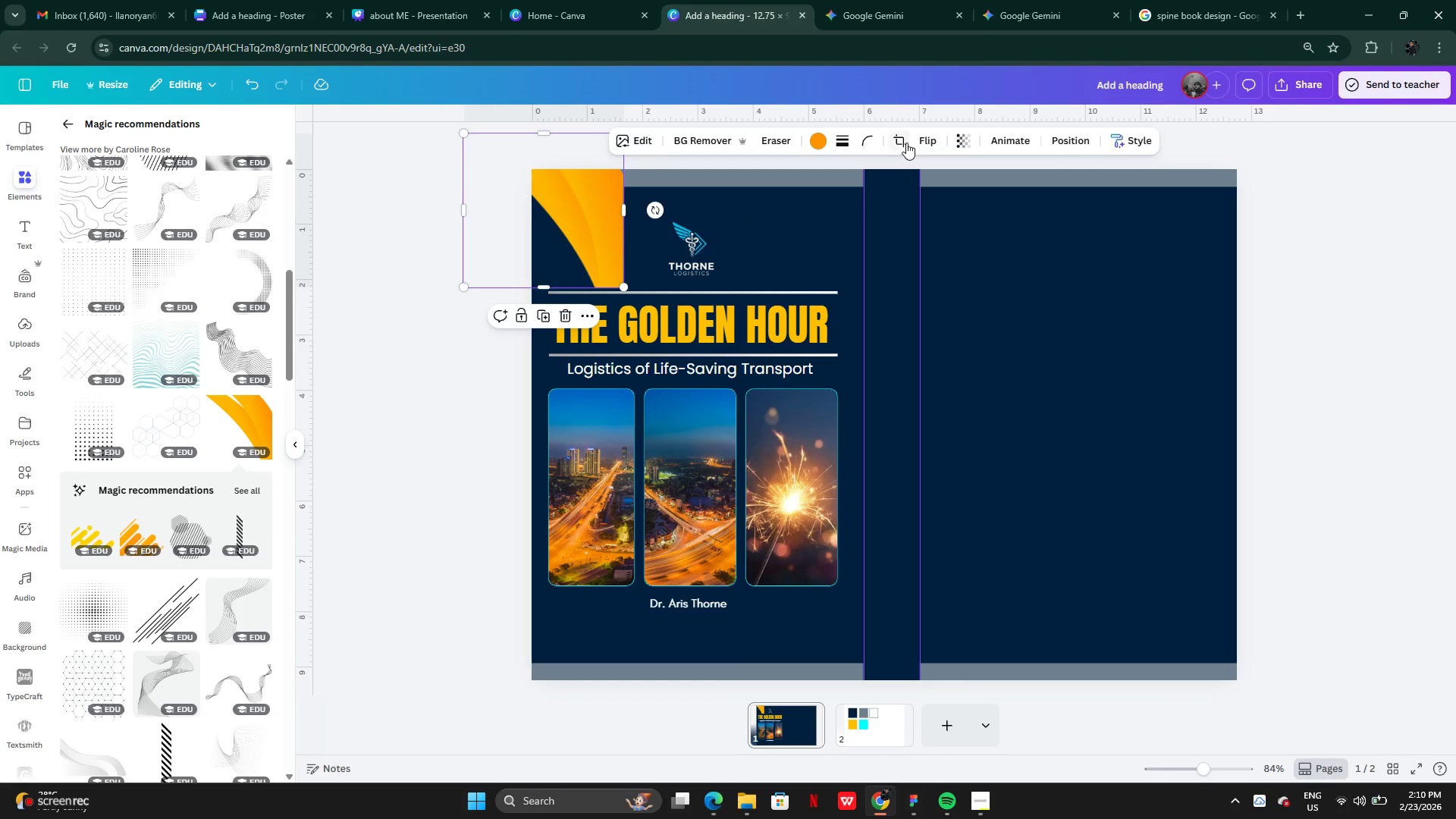 
left_click([921, 144])
 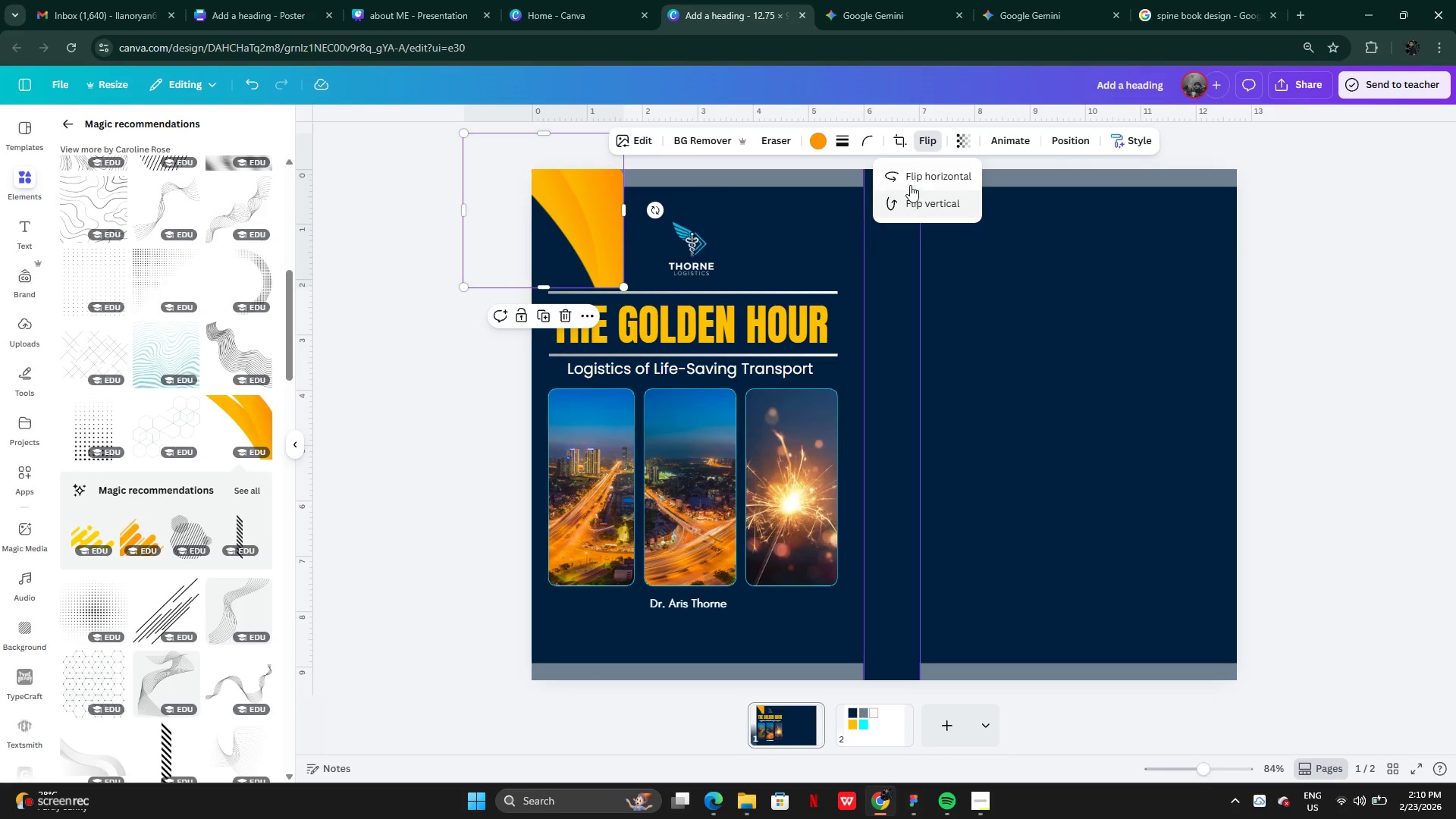 
left_click([912, 178])
 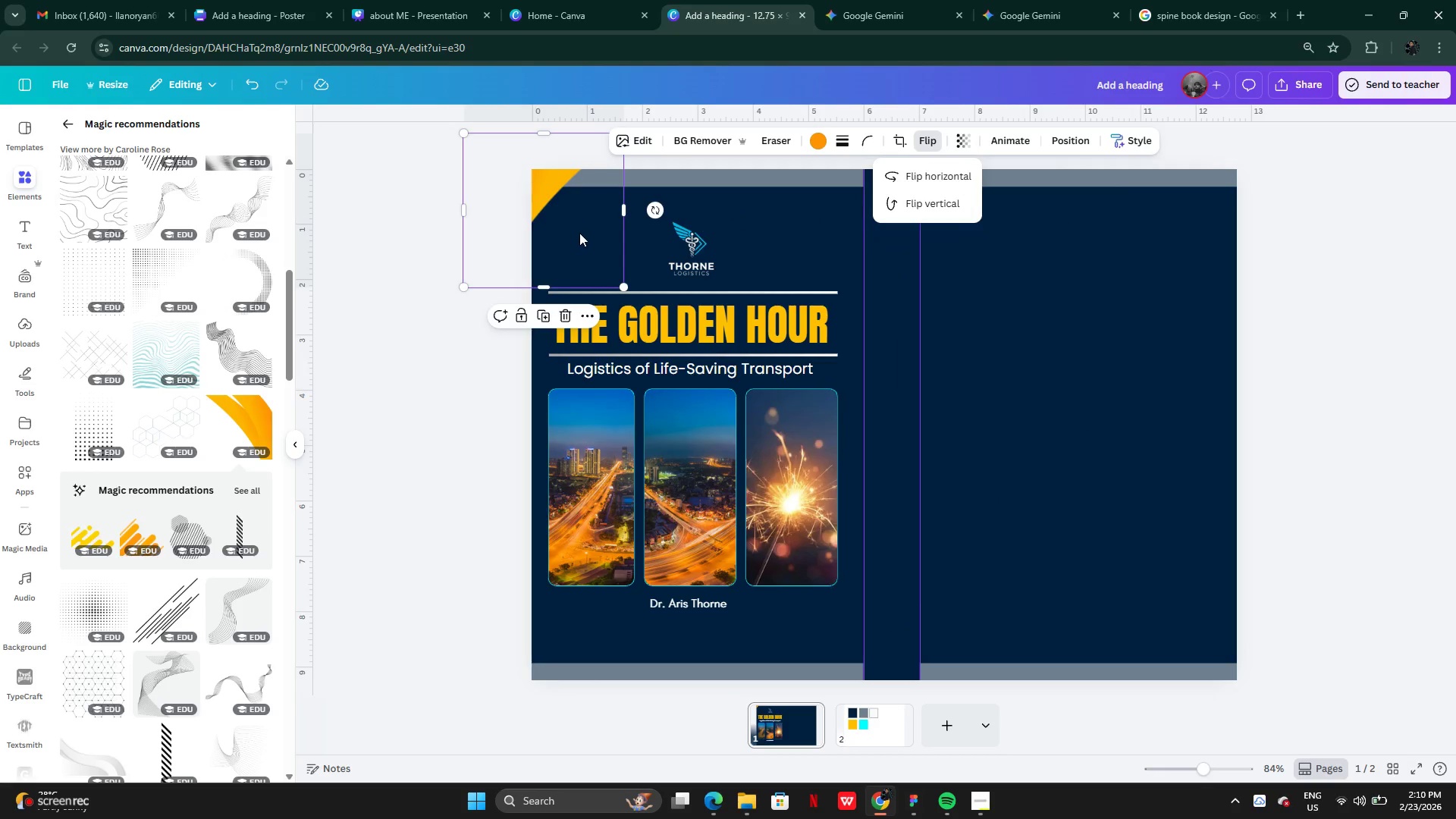 
left_click_drag(start_coordinate=[579, 233], to_coordinate=[618, 249])
 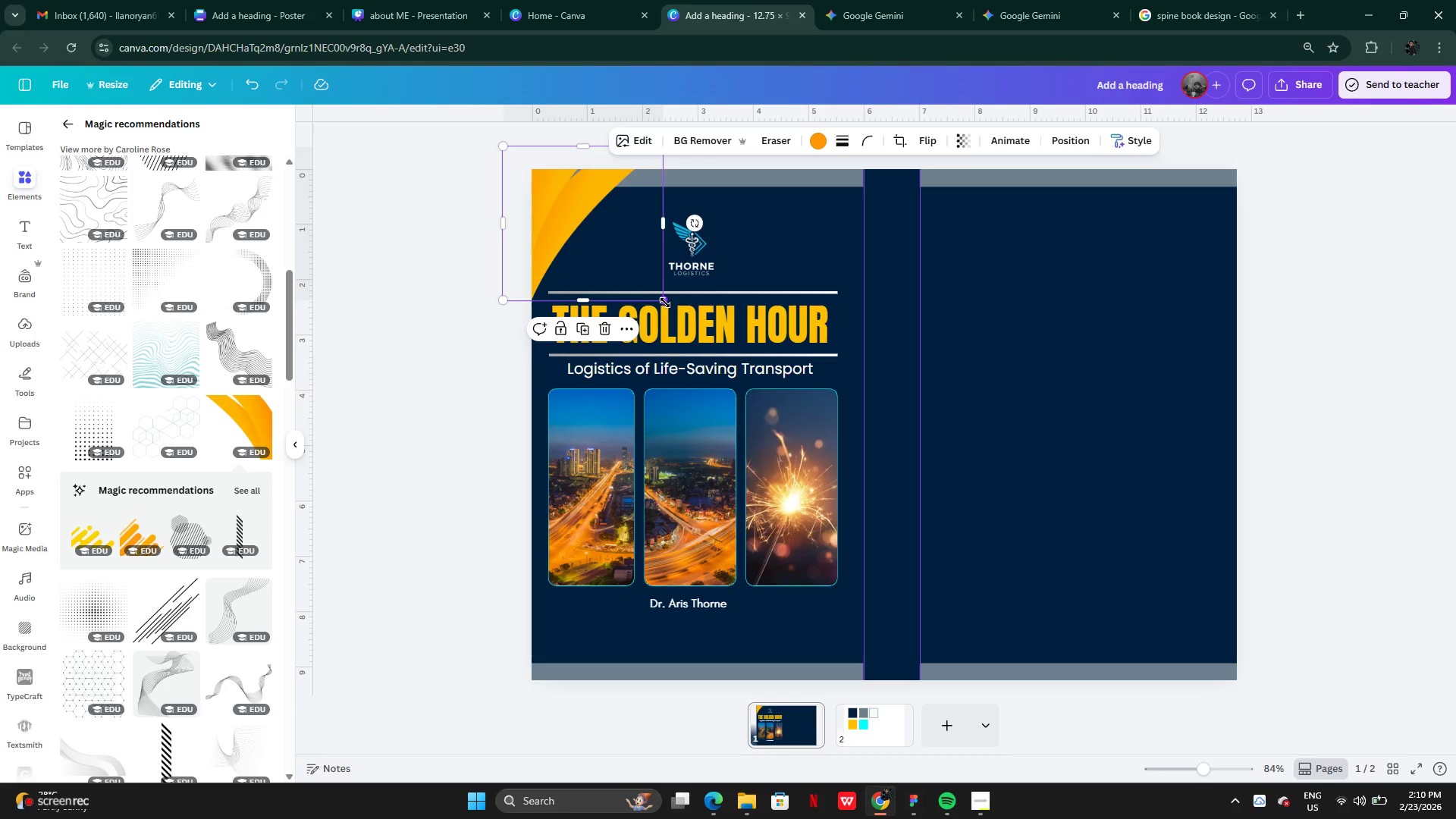 
left_click_drag(start_coordinate=[665, 303], to_coordinate=[616, 271])
 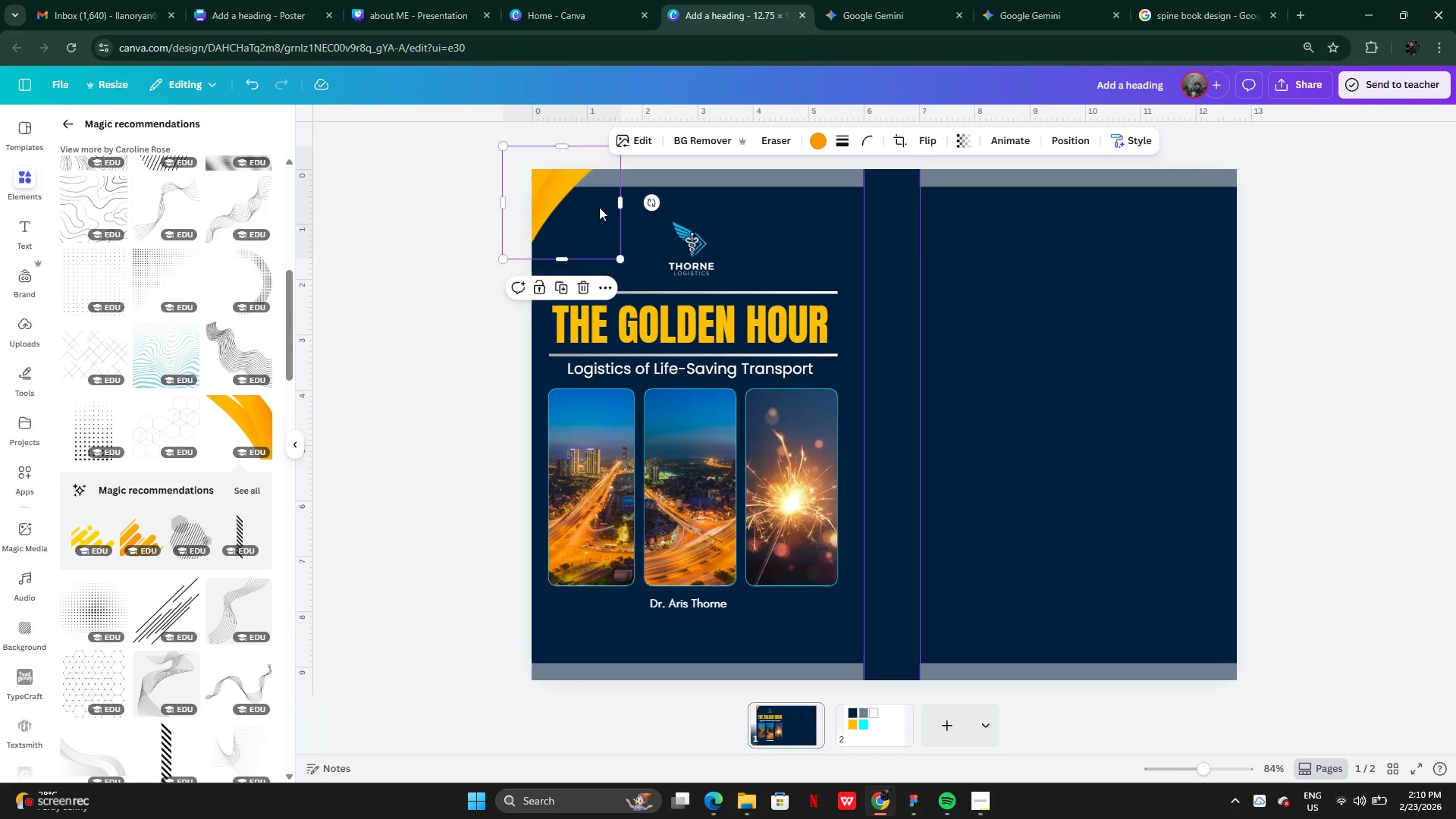 
left_click_drag(start_coordinate=[594, 198], to_coordinate=[606, 214])
 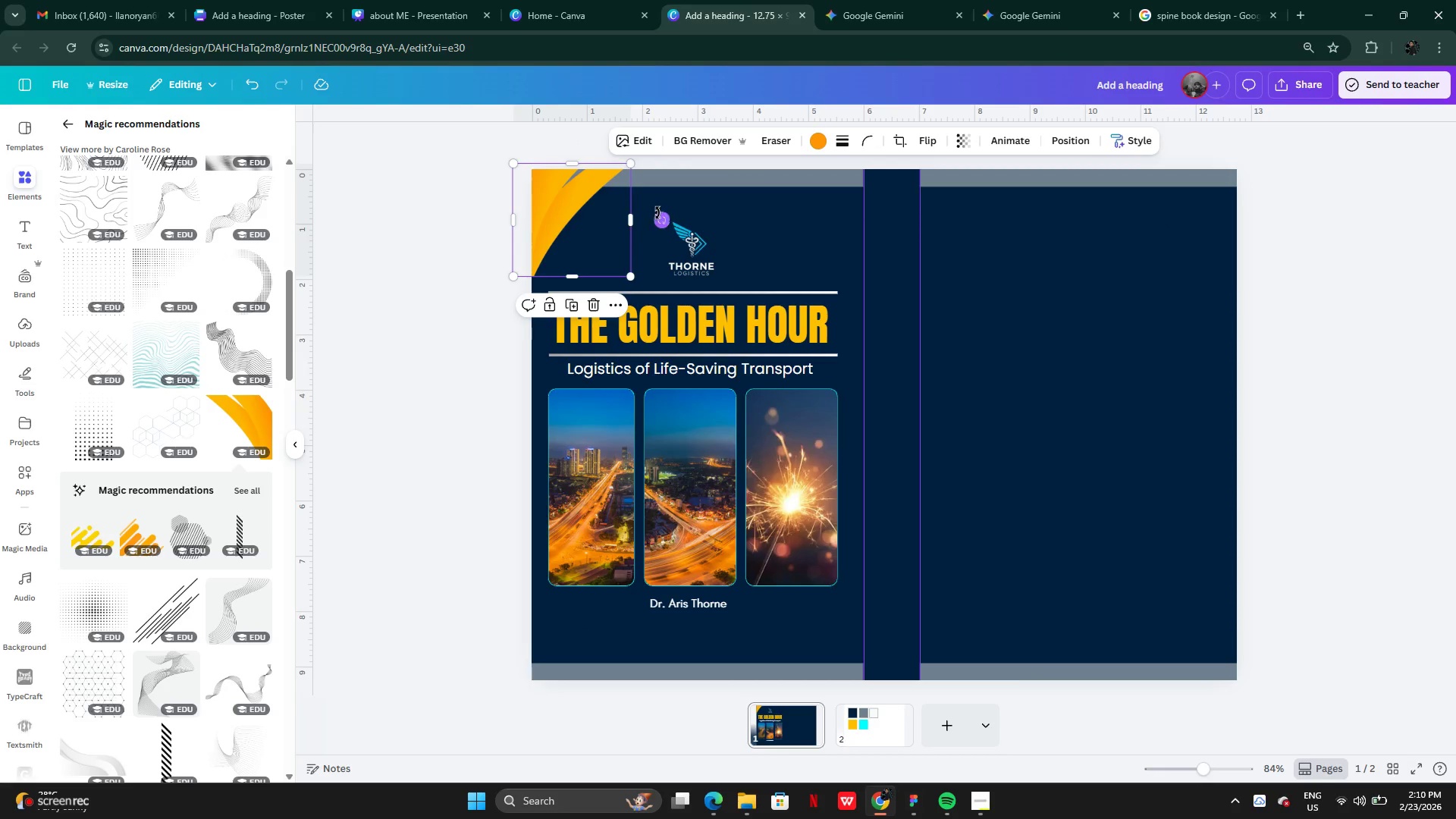 
left_click_drag(start_coordinate=[657, 213], to_coordinate=[664, 238])
 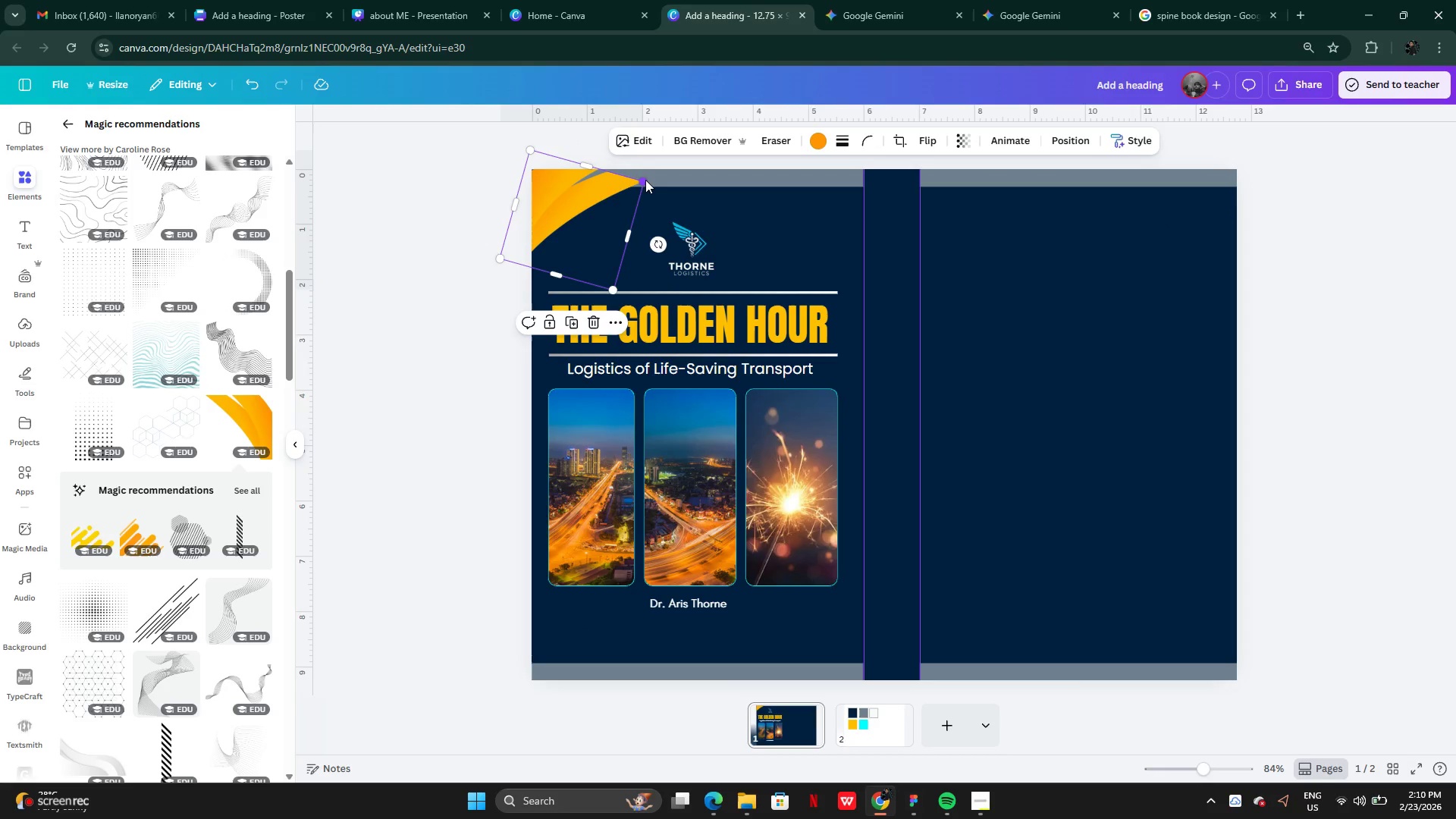 
left_click_drag(start_coordinate=[645, 180], to_coordinate=[670, 166])
 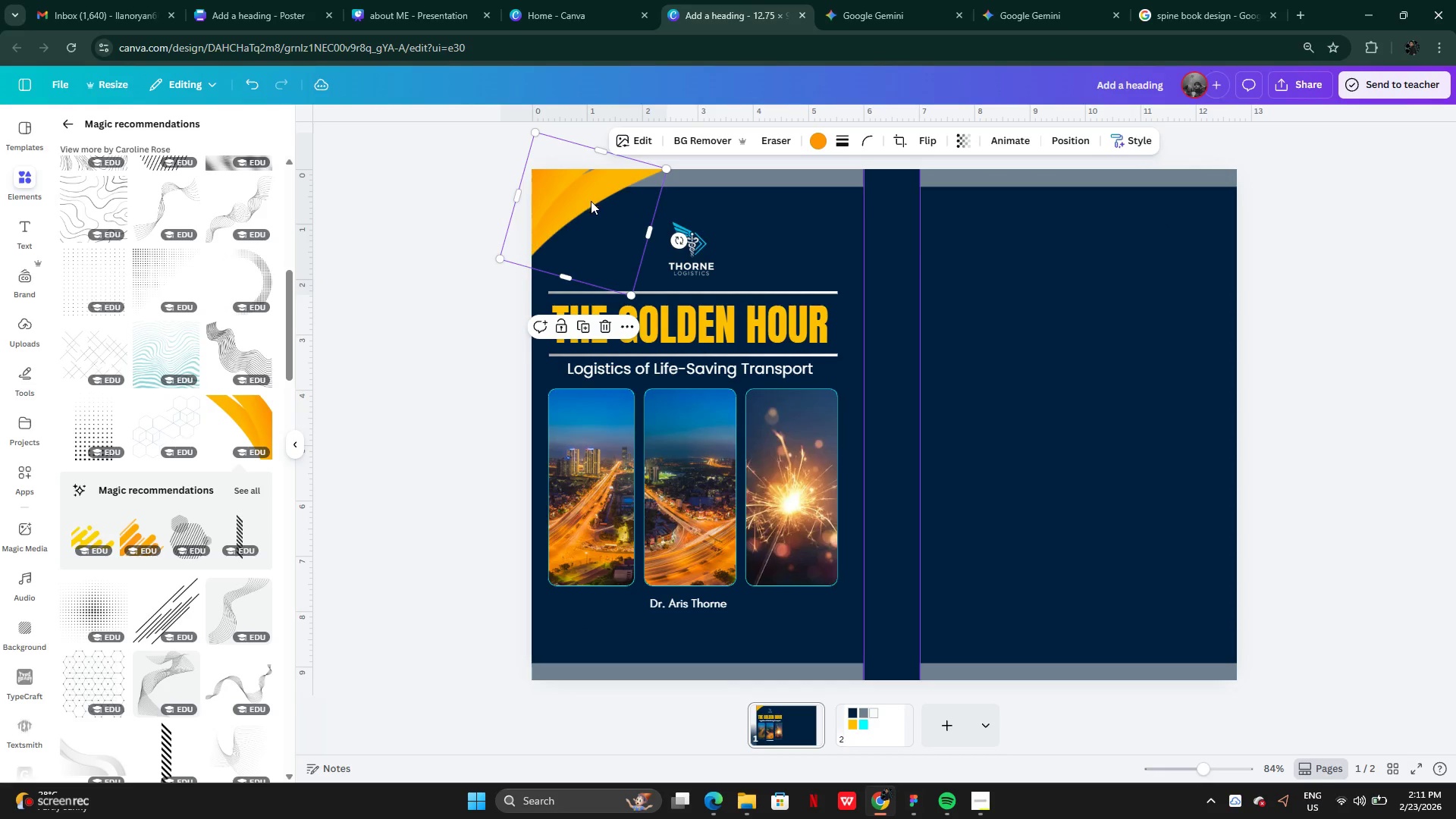 
left_click_drag(start_coordinate=[594, 196], to_coordinate=[602, 203])
 